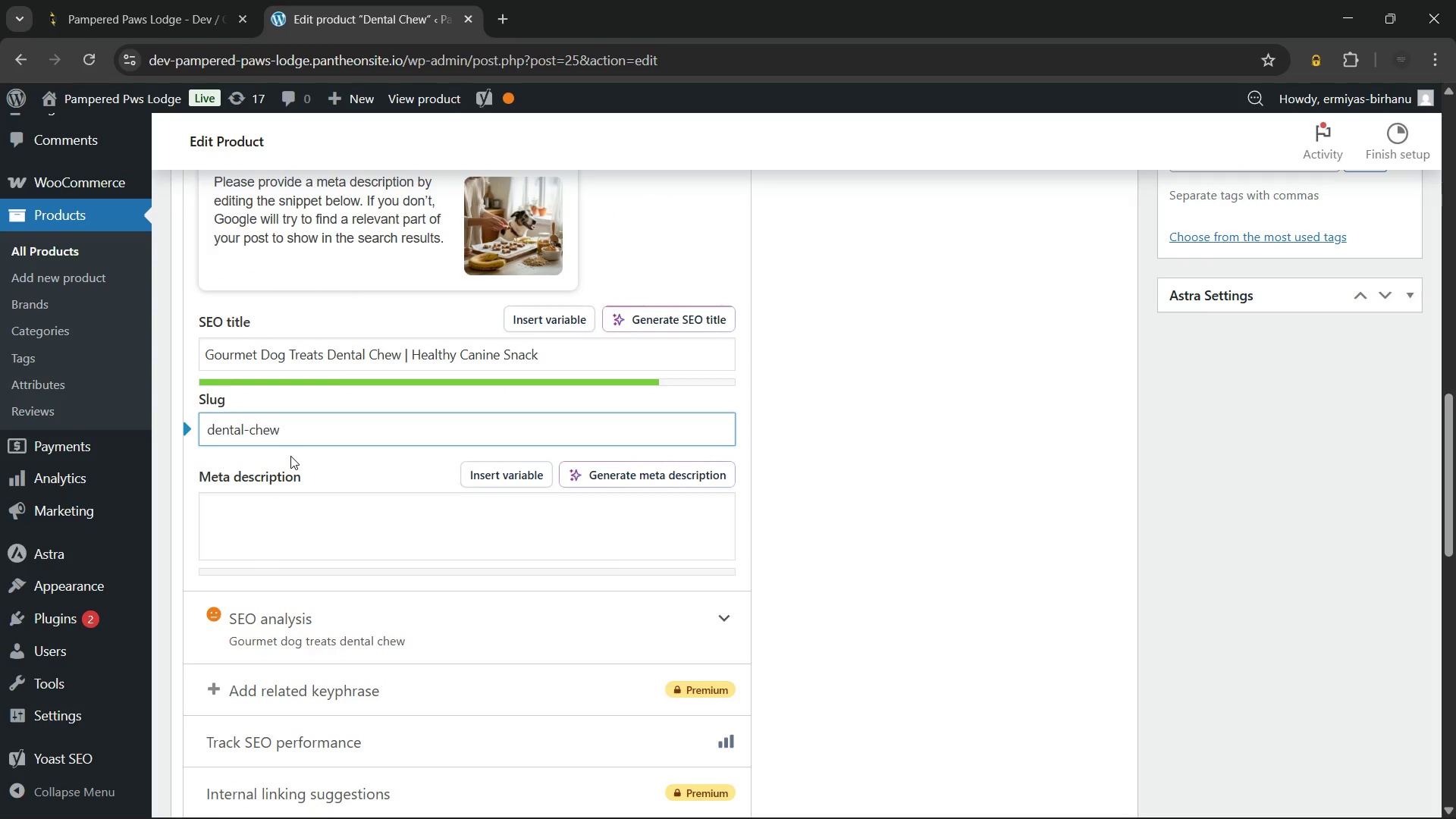 
key(ArrowLeft)
 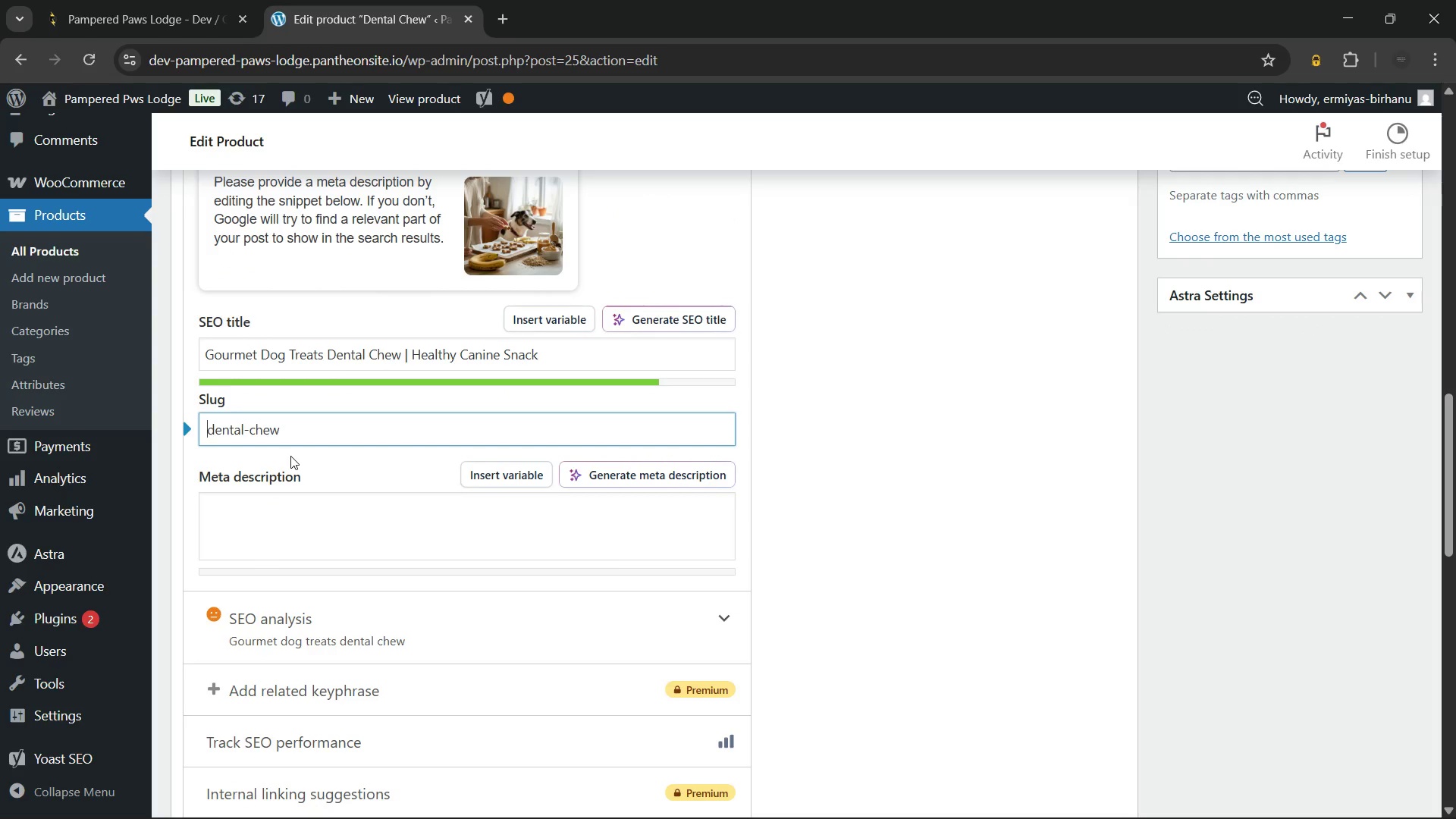 
type(gourmet-dog-treats-)
 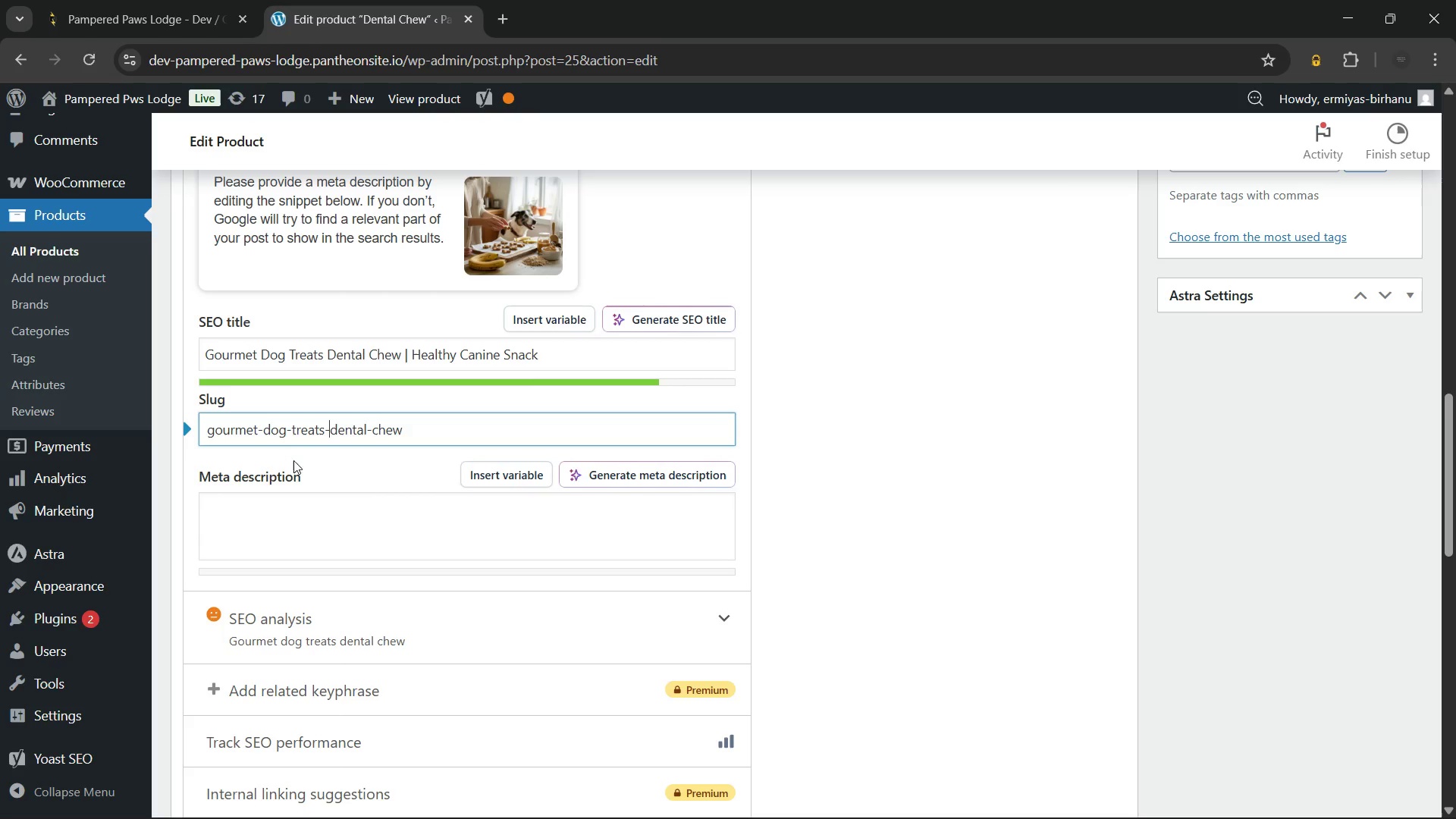 
left_click([296, 538])
 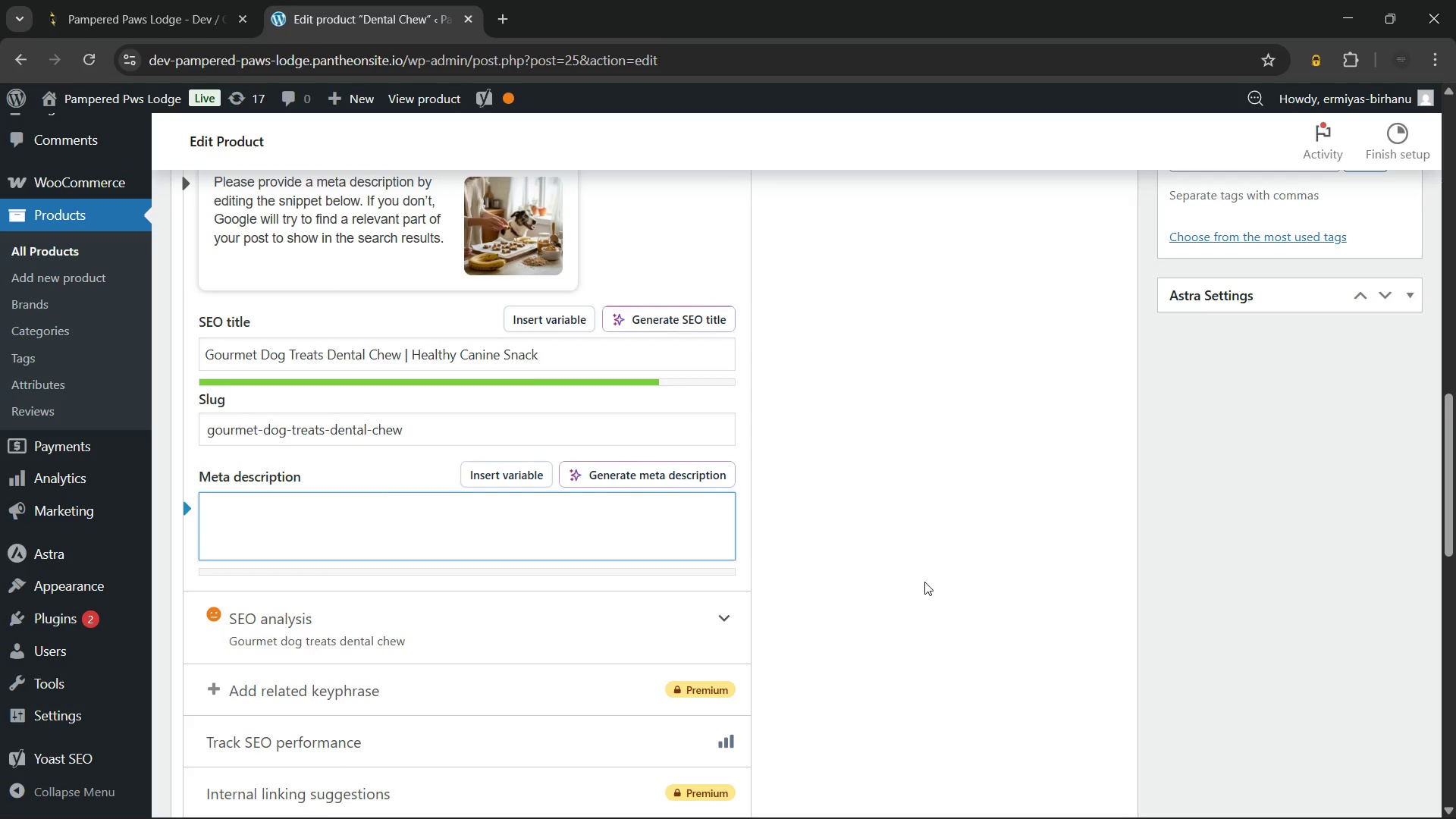 
wait(74.84)
 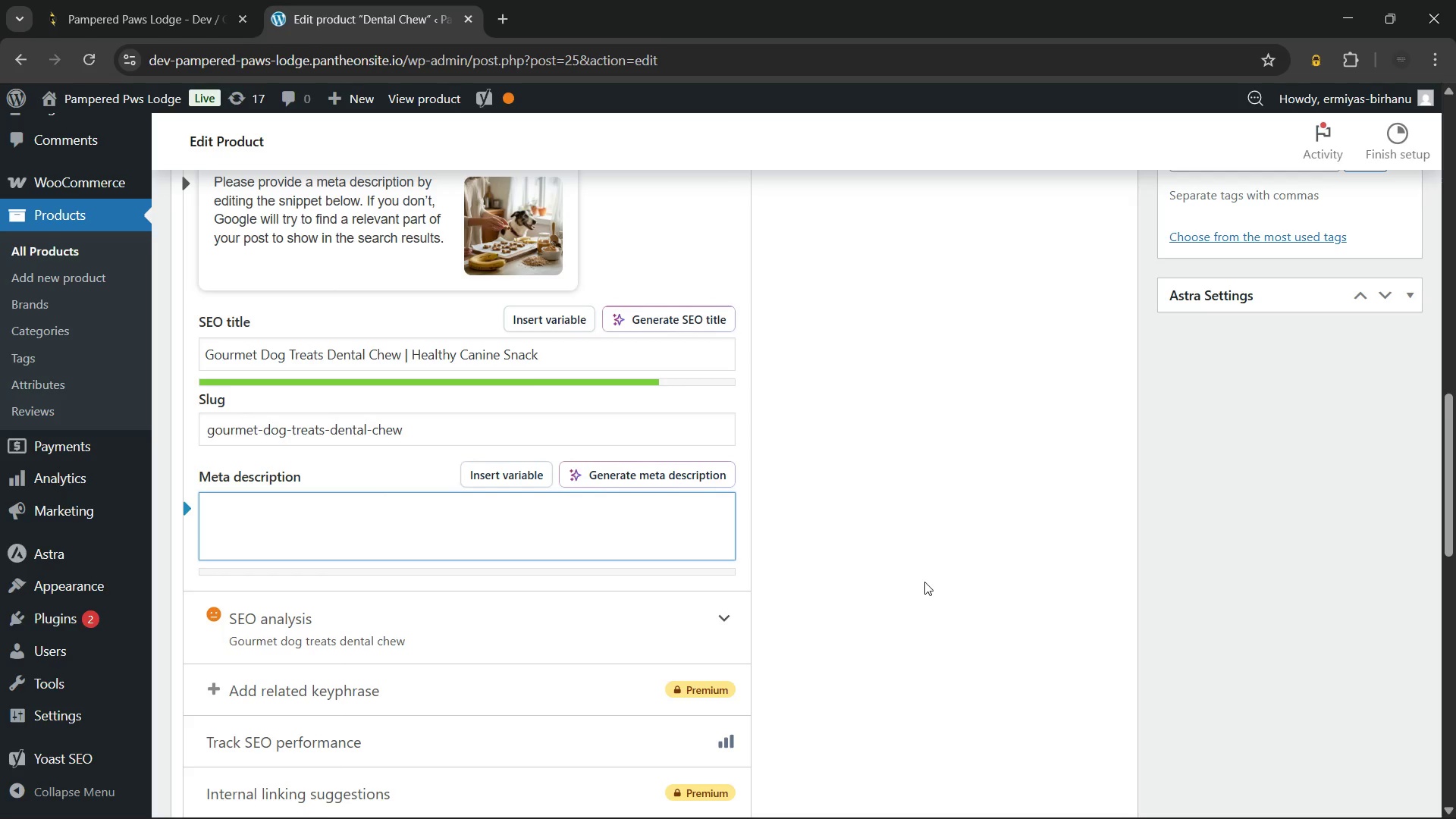 
scroll: coordinate [934, 580], scroll_direction: down, amount: 1.0
 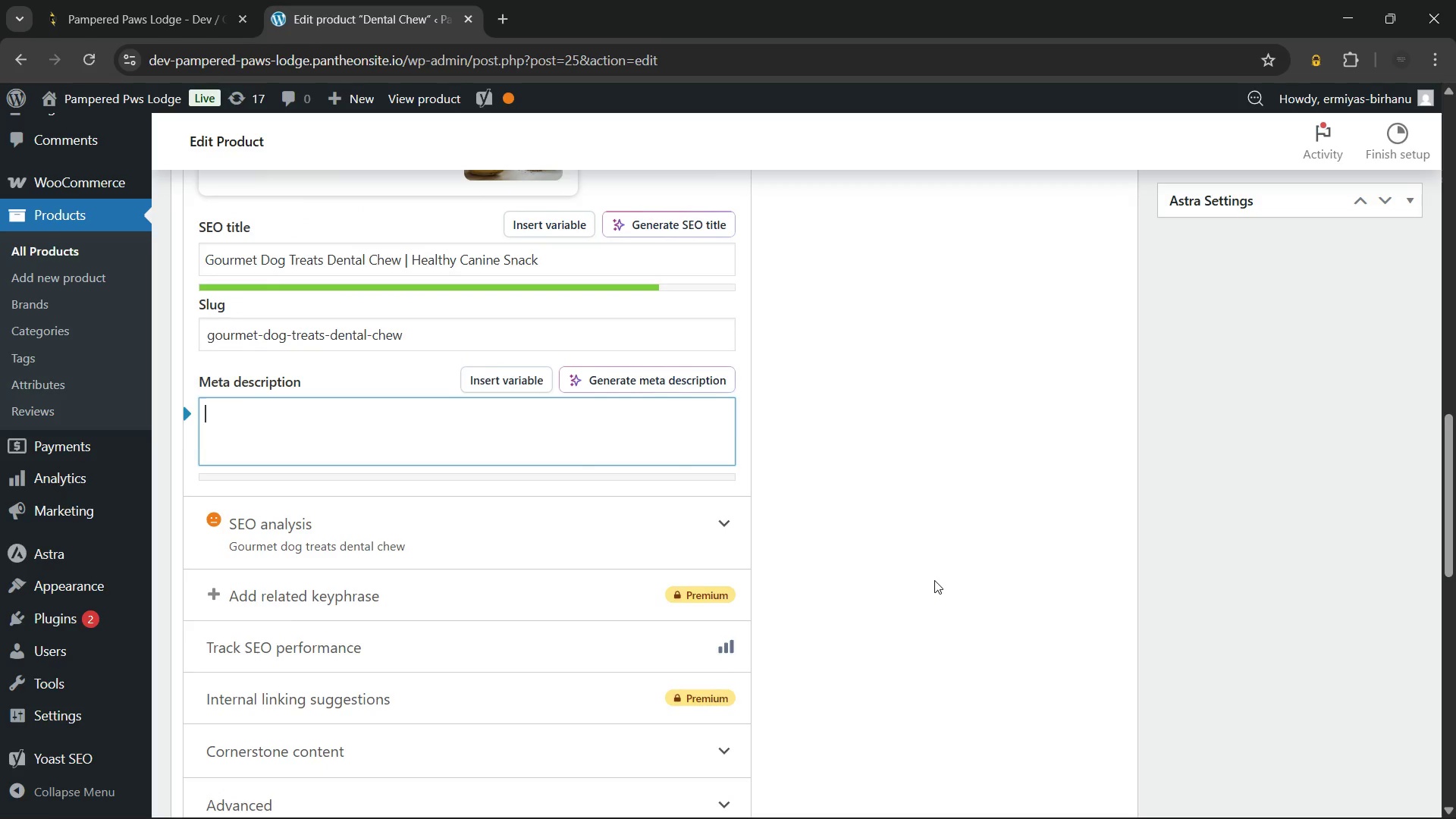 
type(Improve oral hygiene with a gourmet dog treats dental chew. Ths)
key(Backspace)
type(is healthy snack provides boredom-busting enrichment and cleans teeth. Order this add-on now!)
 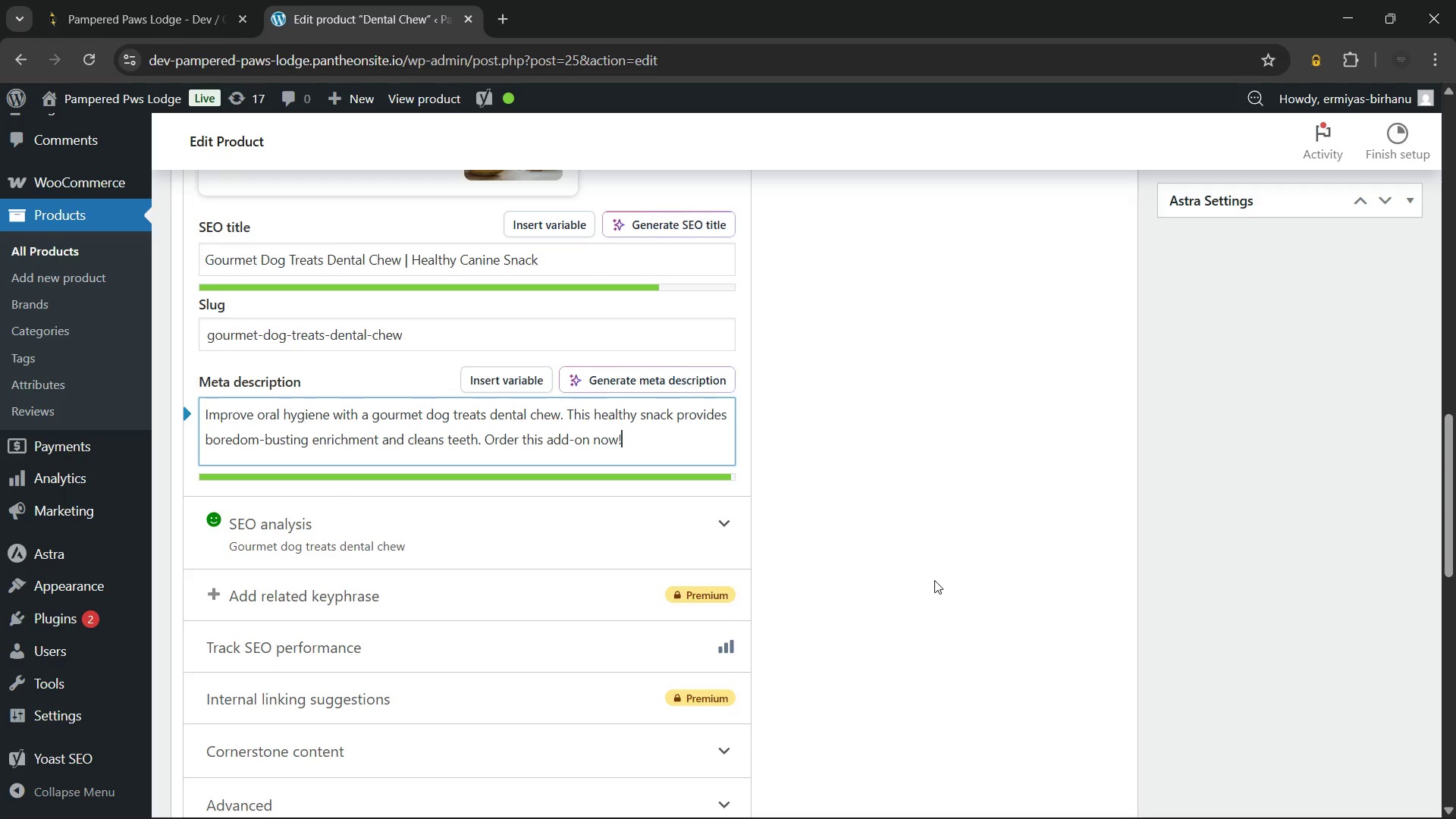 
left_click([934, 580])
 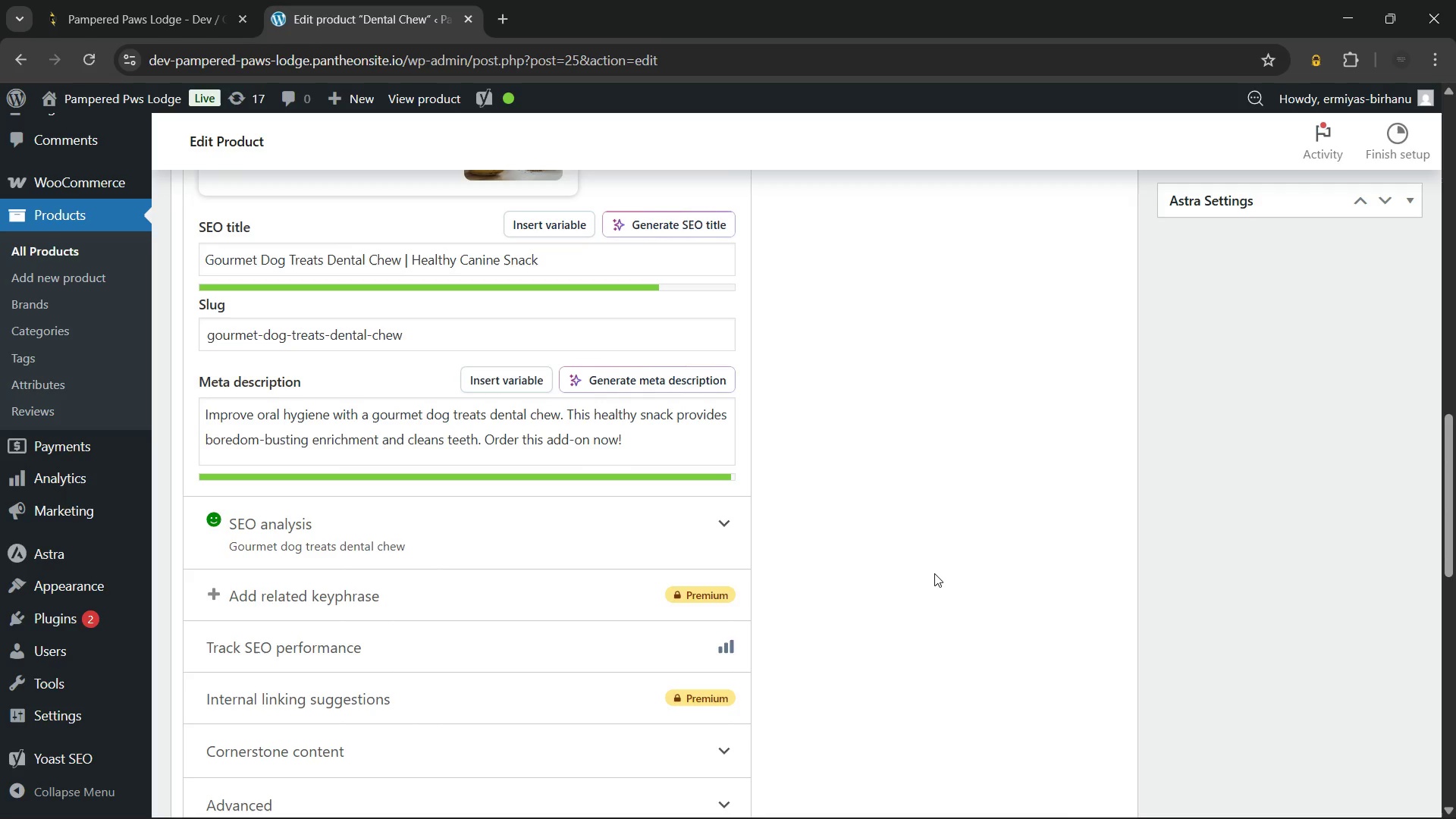 
scroll: coordinate [934, 573], scroll_direction: up, amount: 5.0
 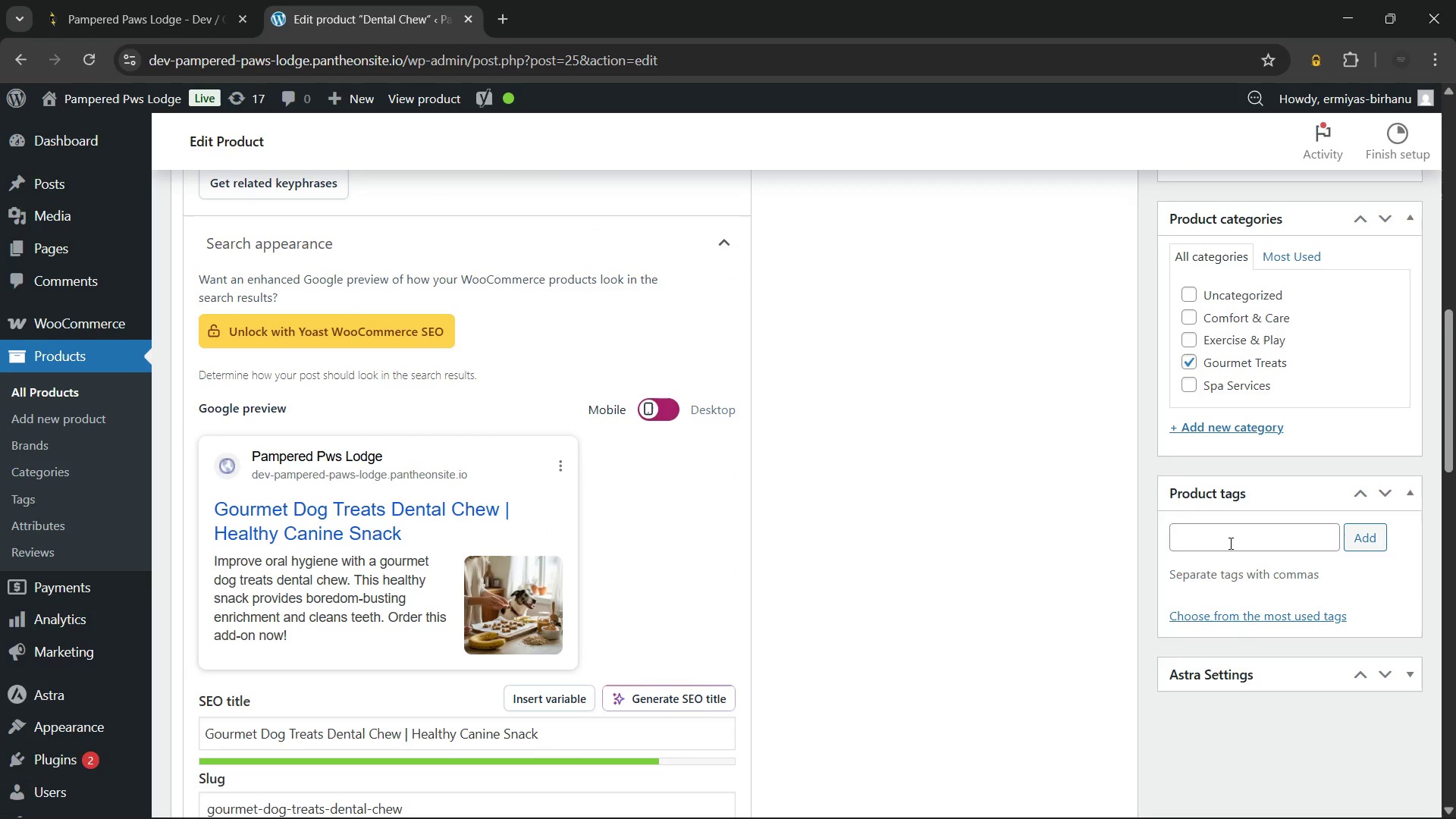 
left_click([1229, 543])
 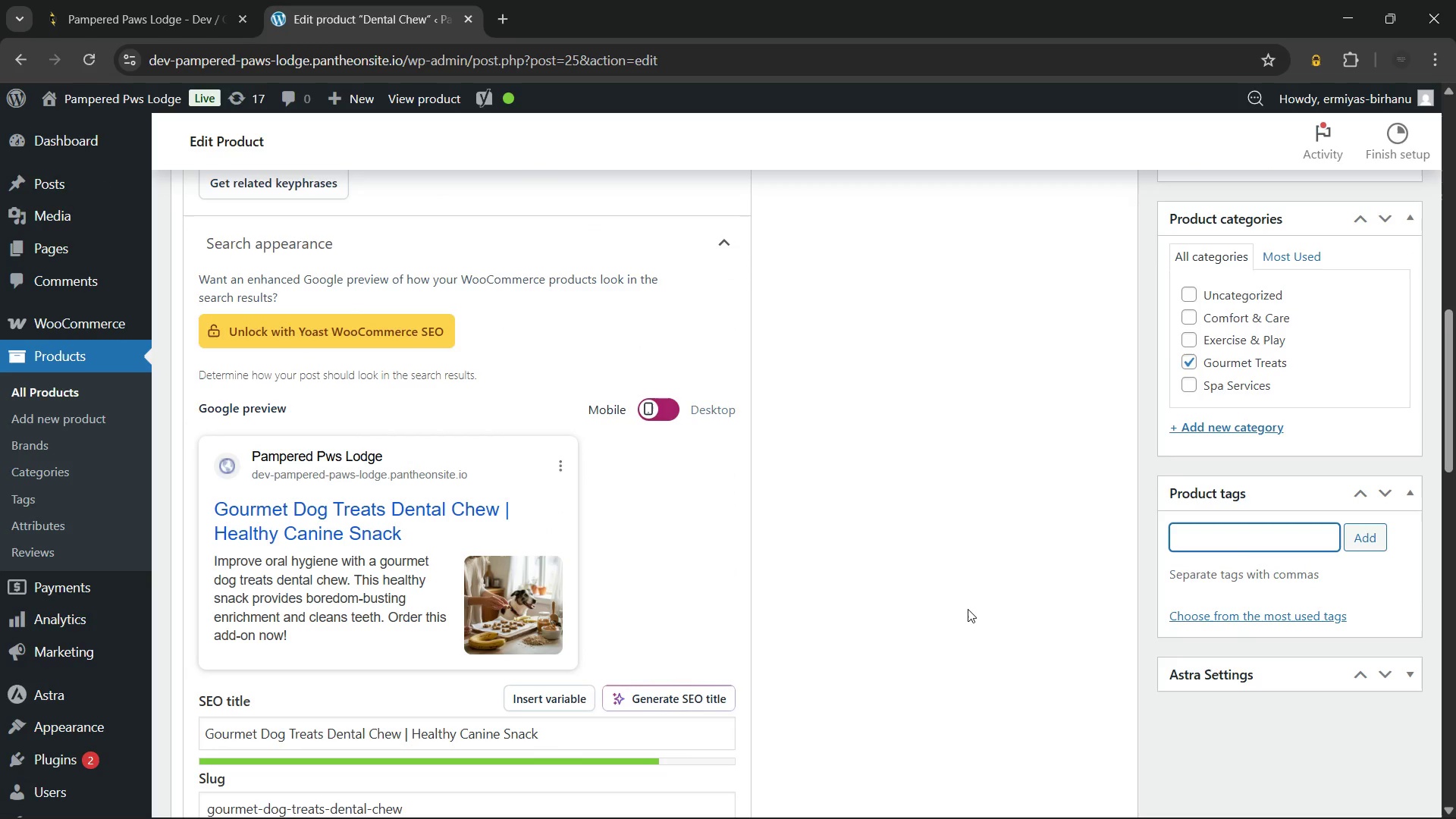 
type(gou)
 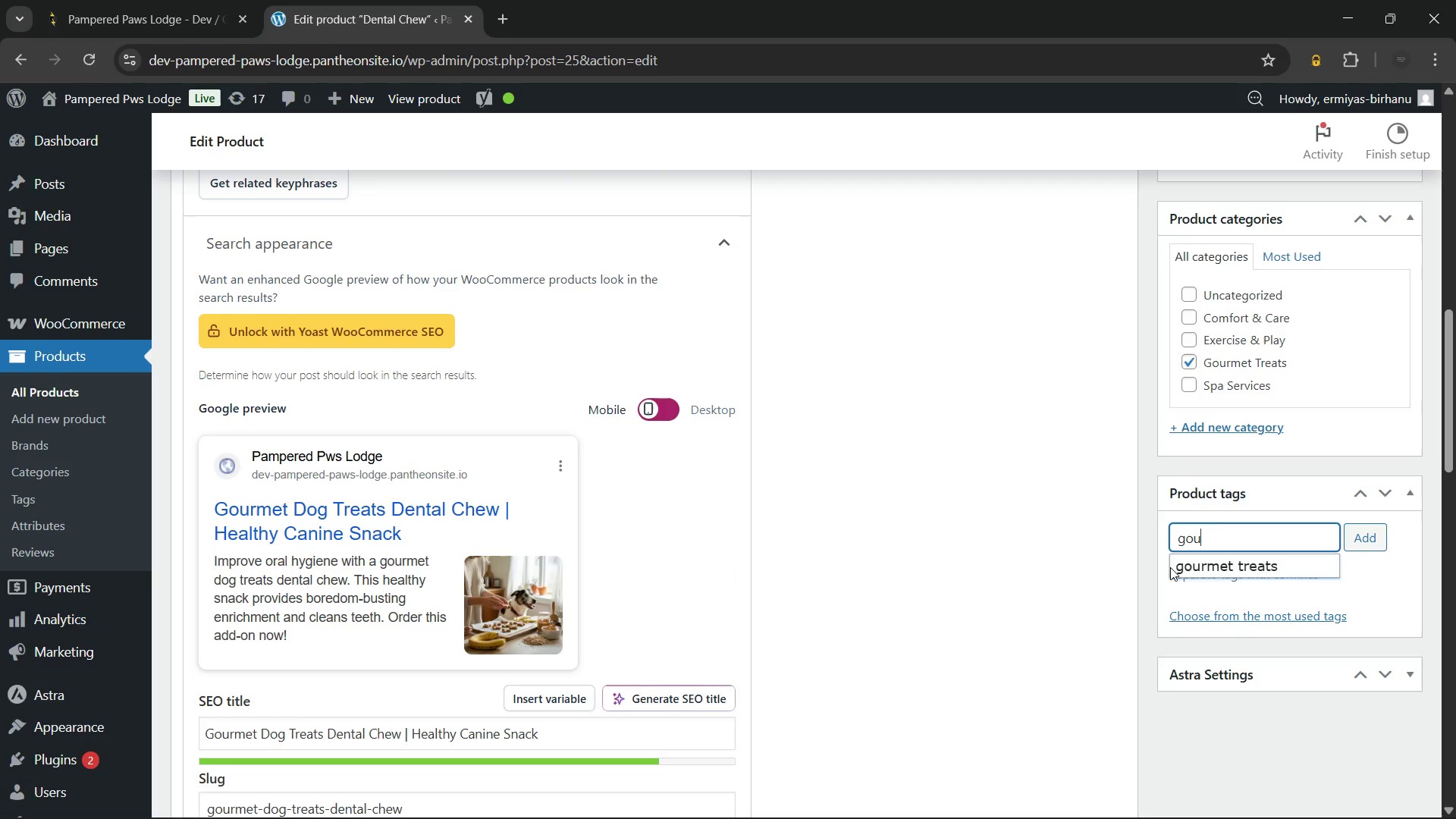 
left_click([1185, 565])
 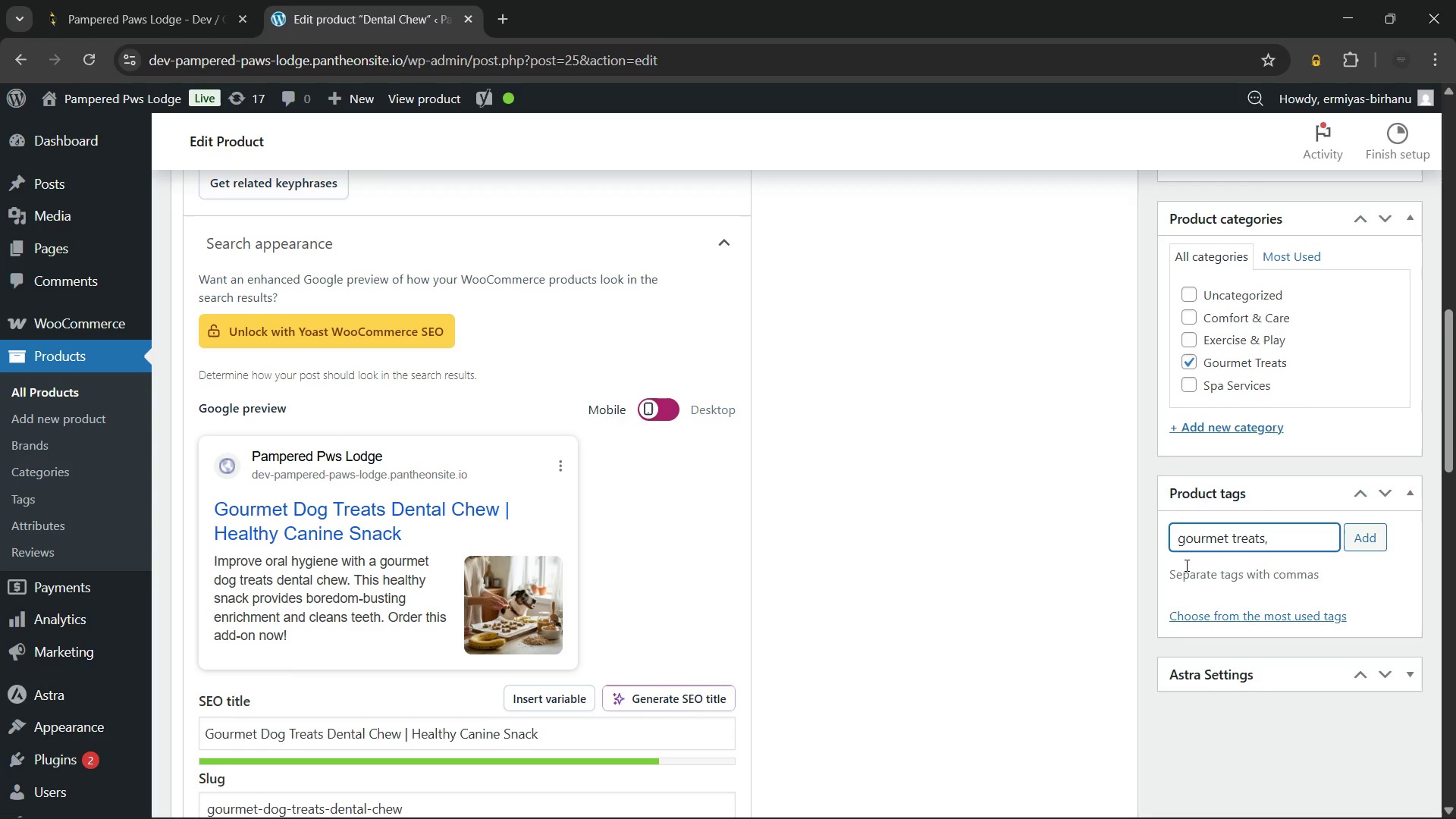 
type(dent)
 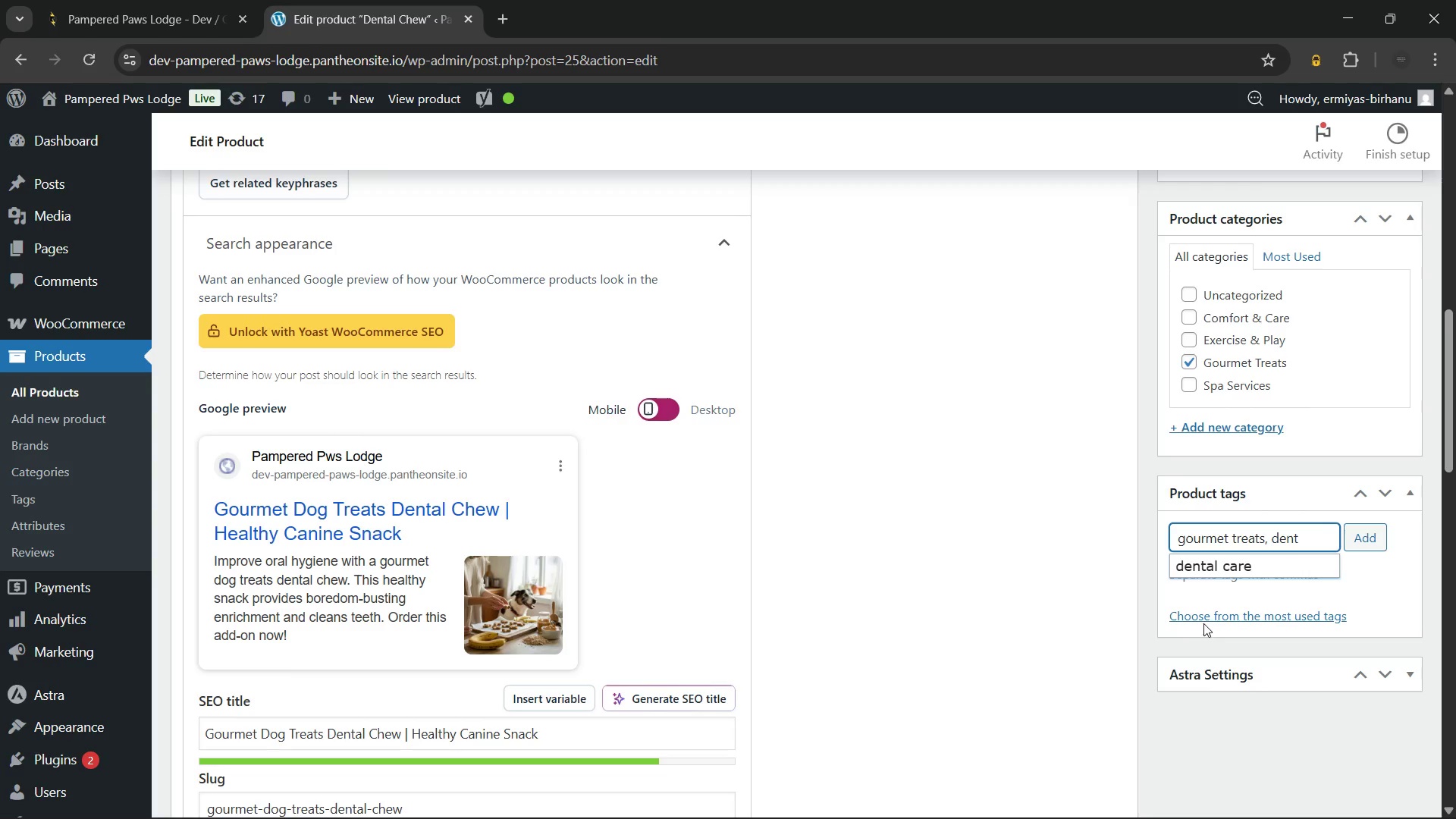 
left_click([1210, 569])
 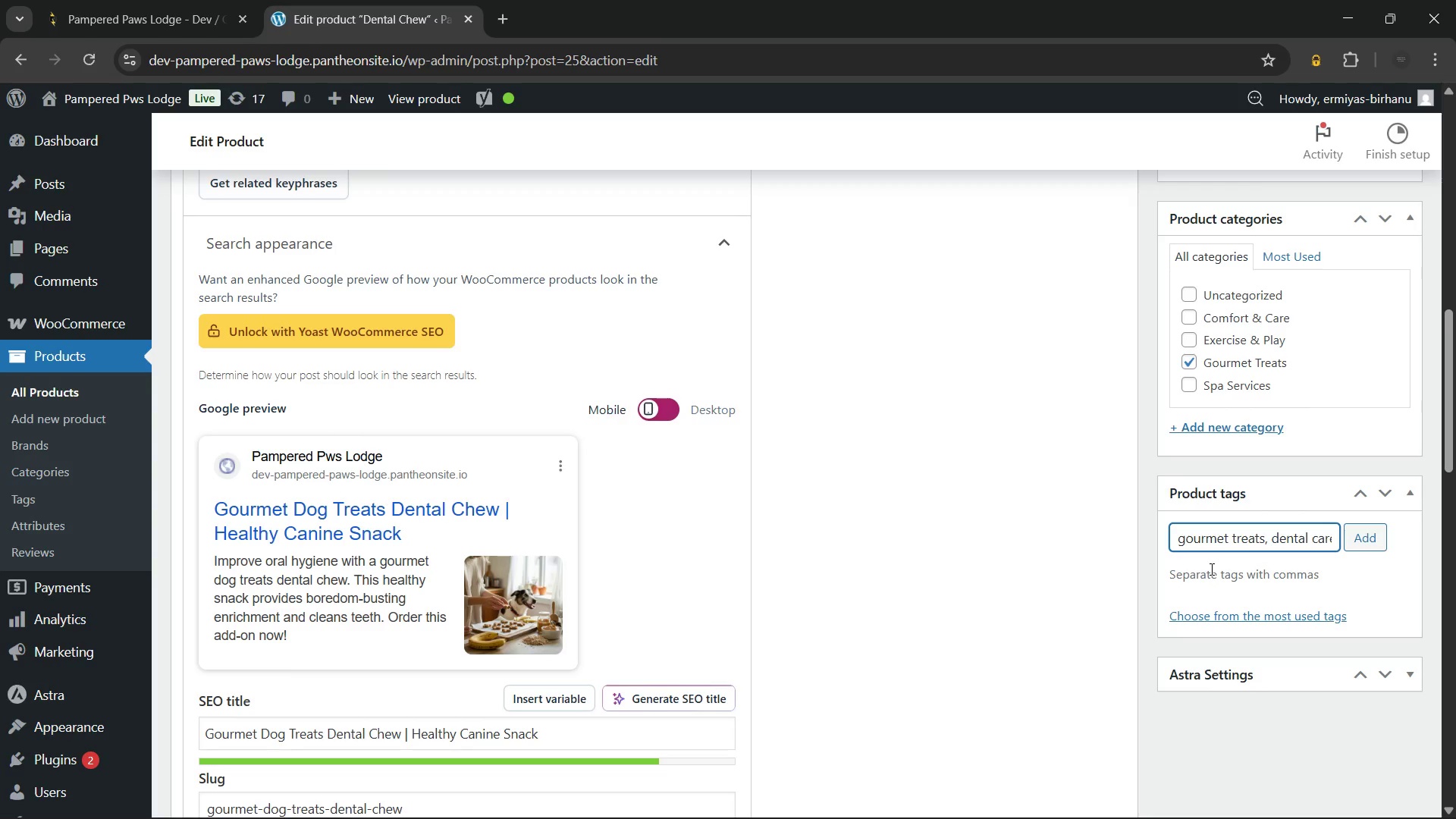 
type(pet)
 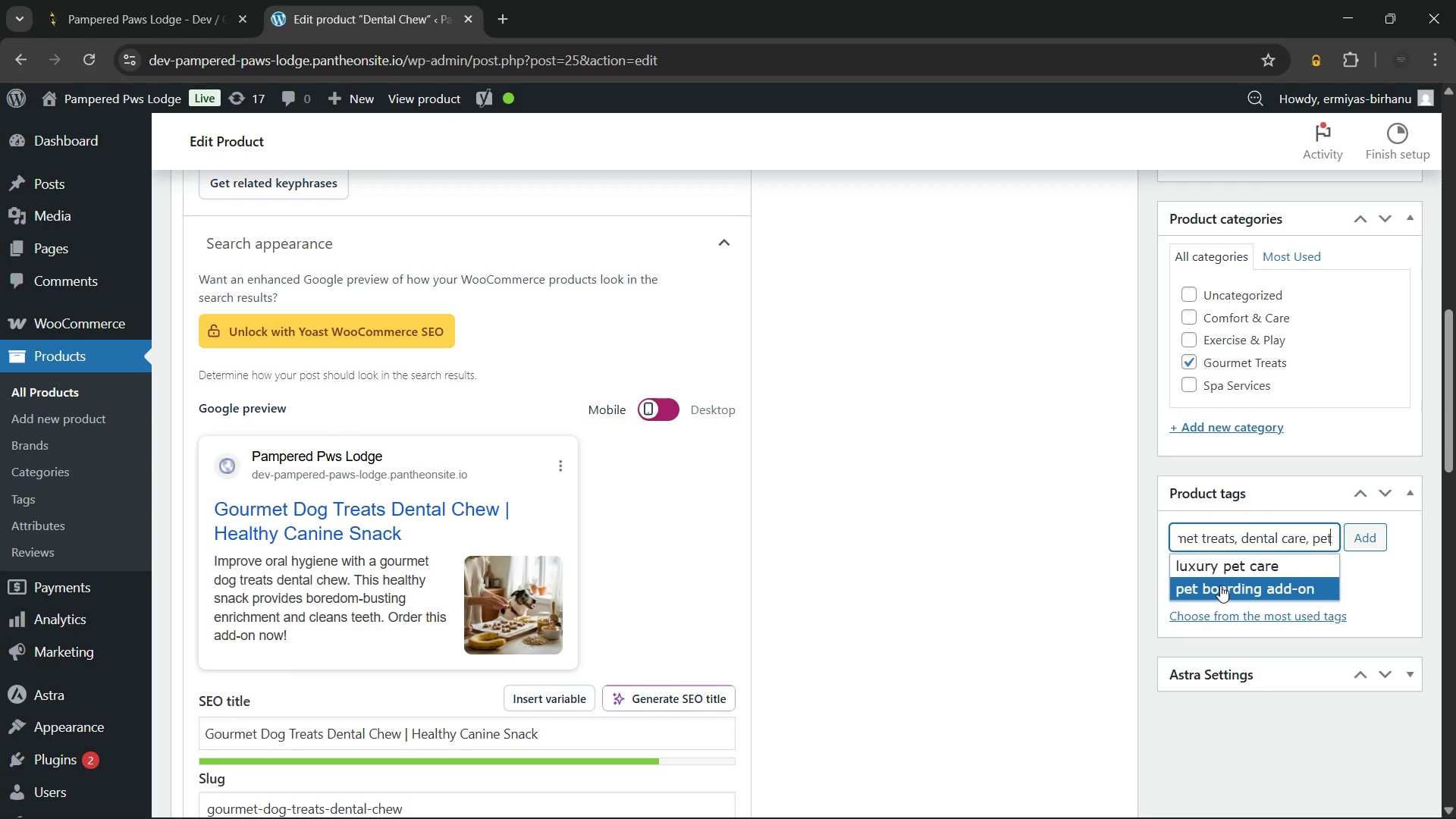 
wait(10.62)
 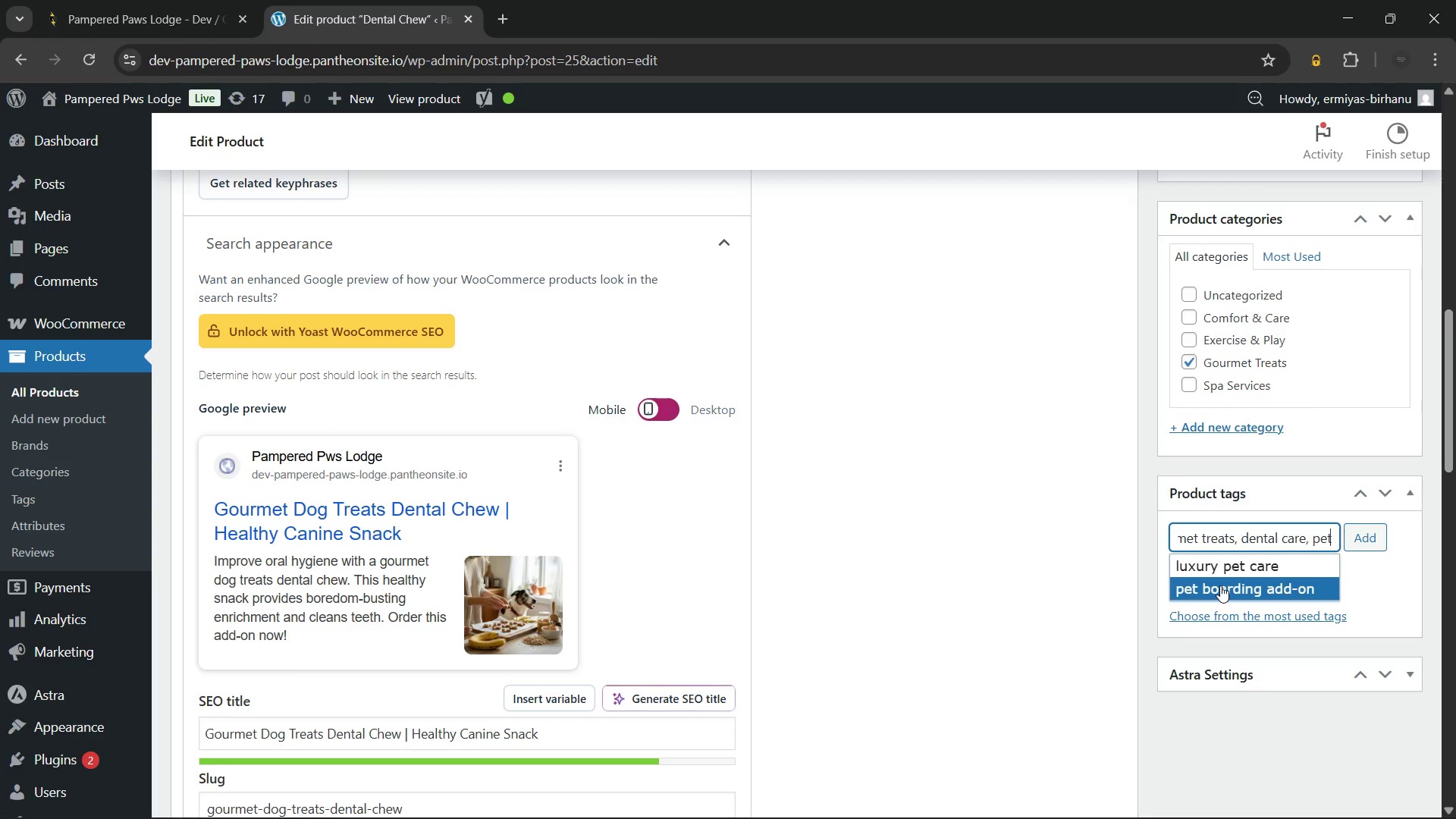 
left_click([1220, 585])
 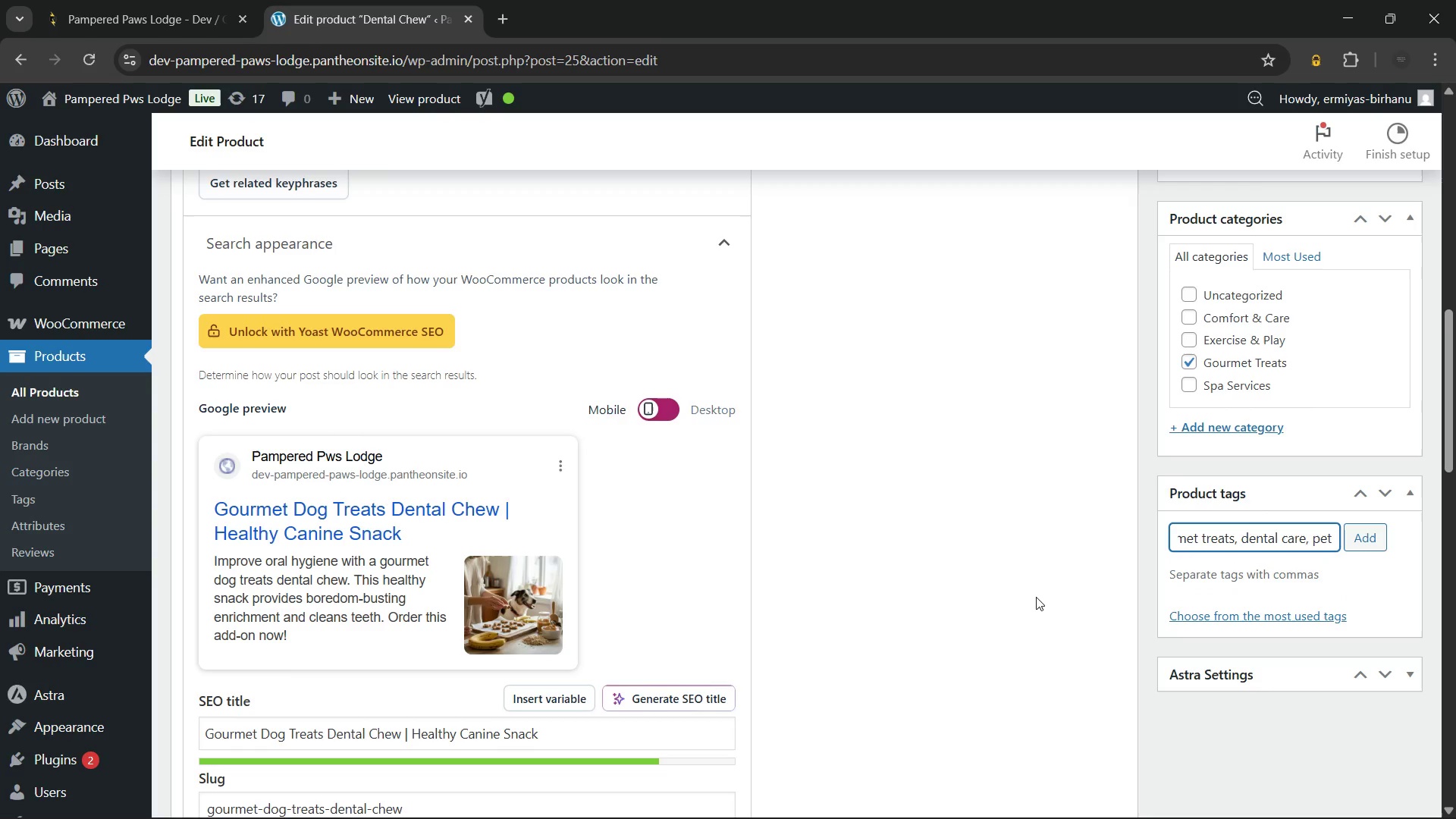 
type(bore)
 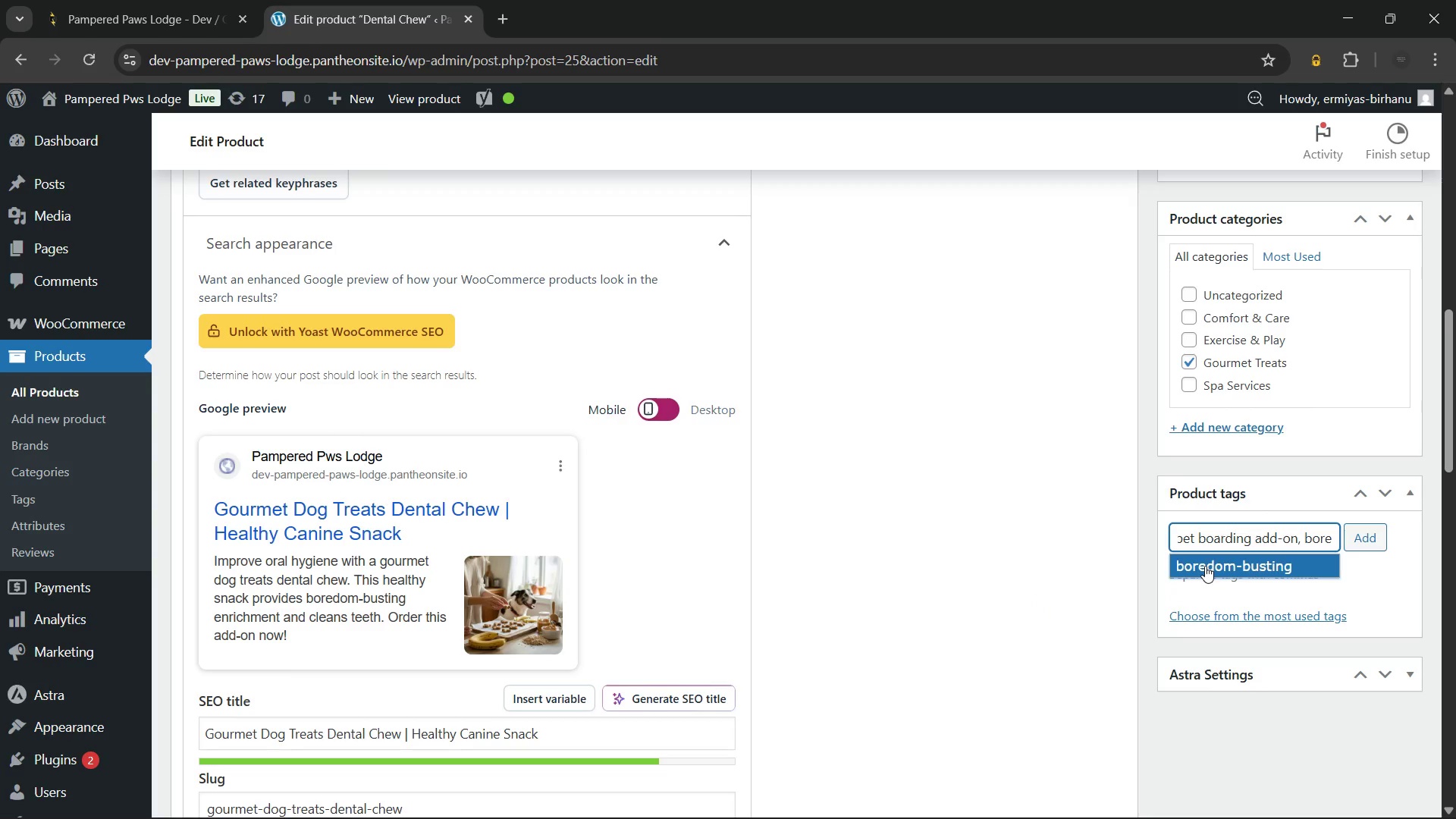 
left_click([1205, 566])
 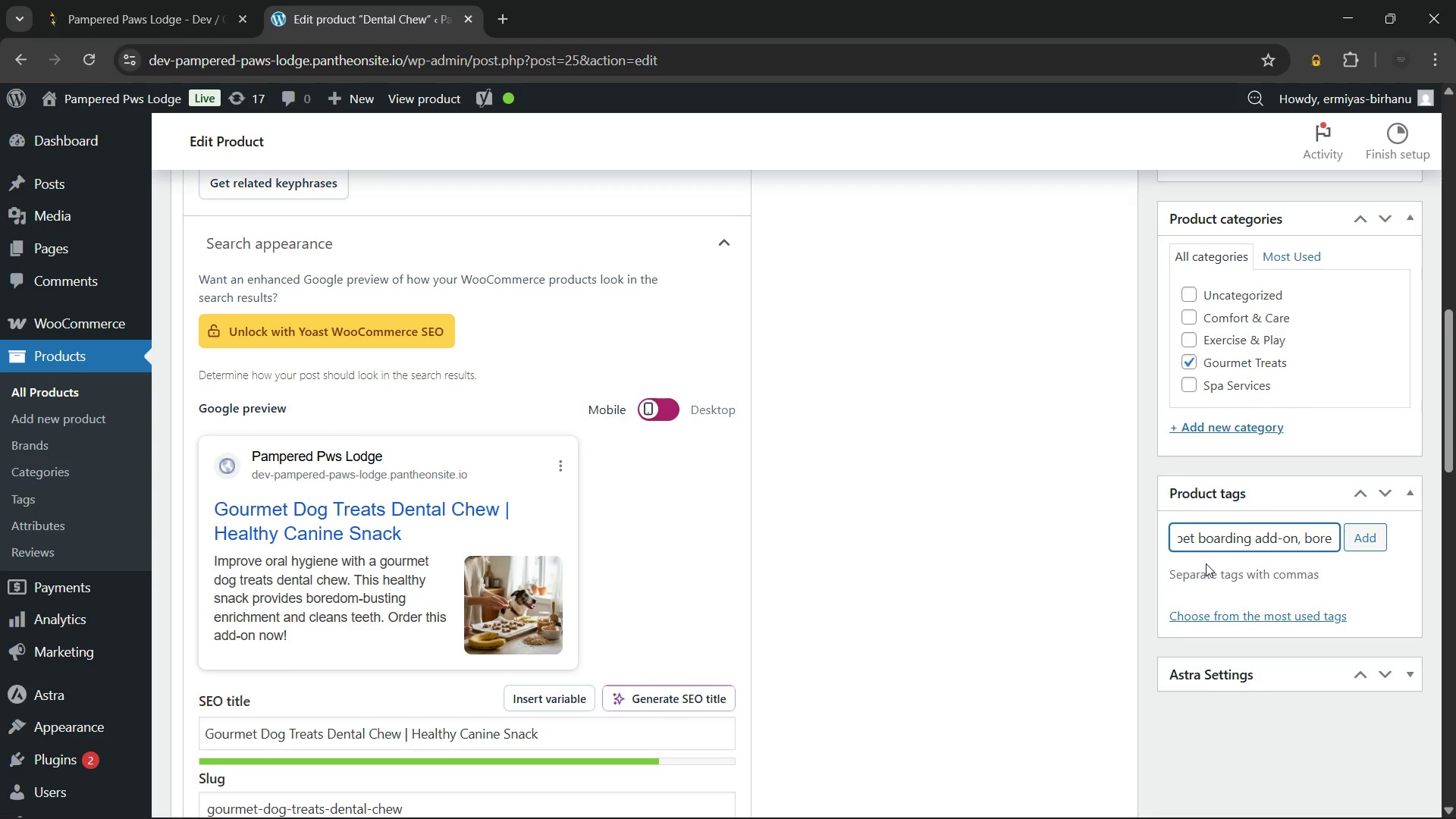 
type(can)
 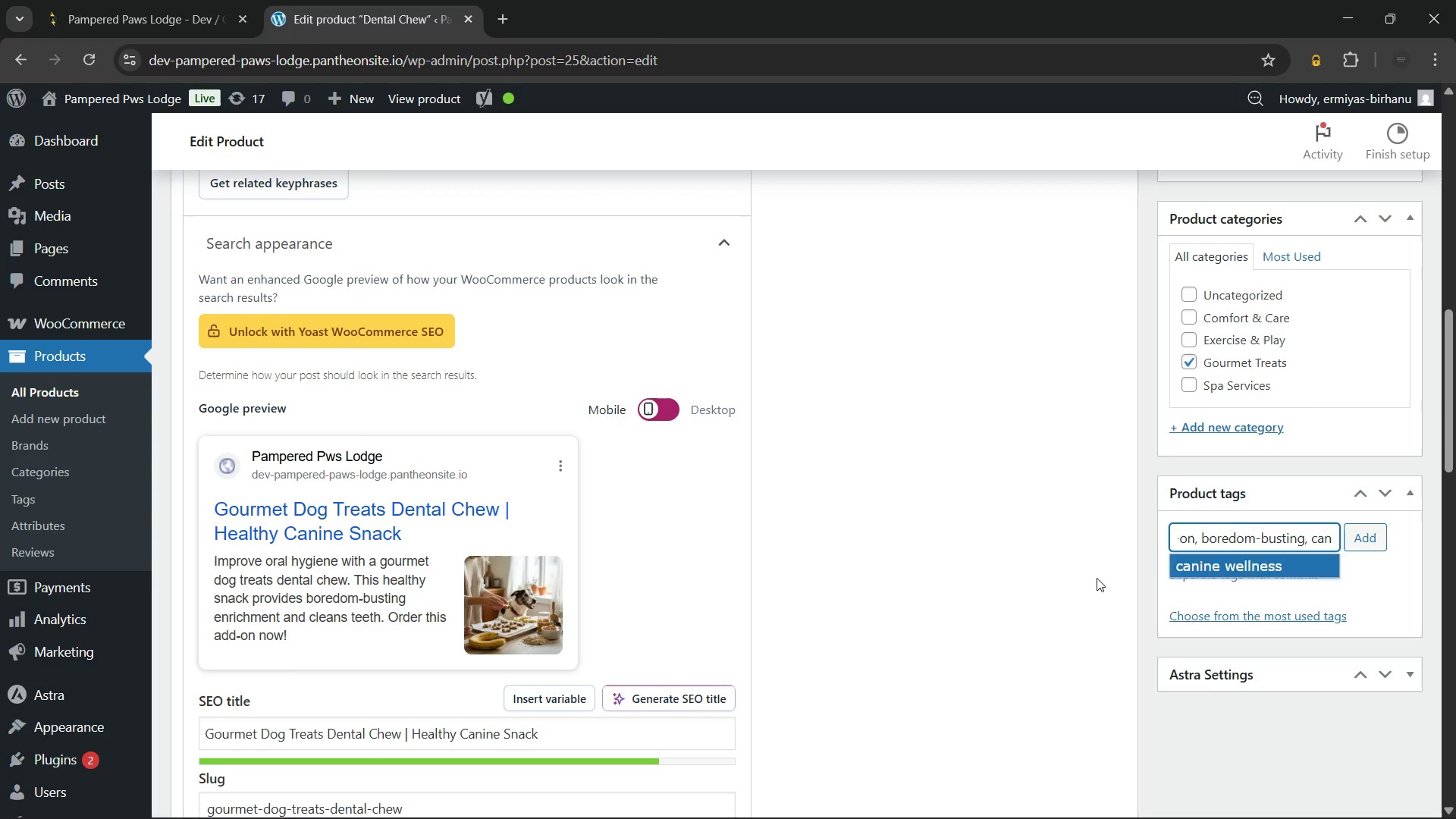 
wait(5.12)
 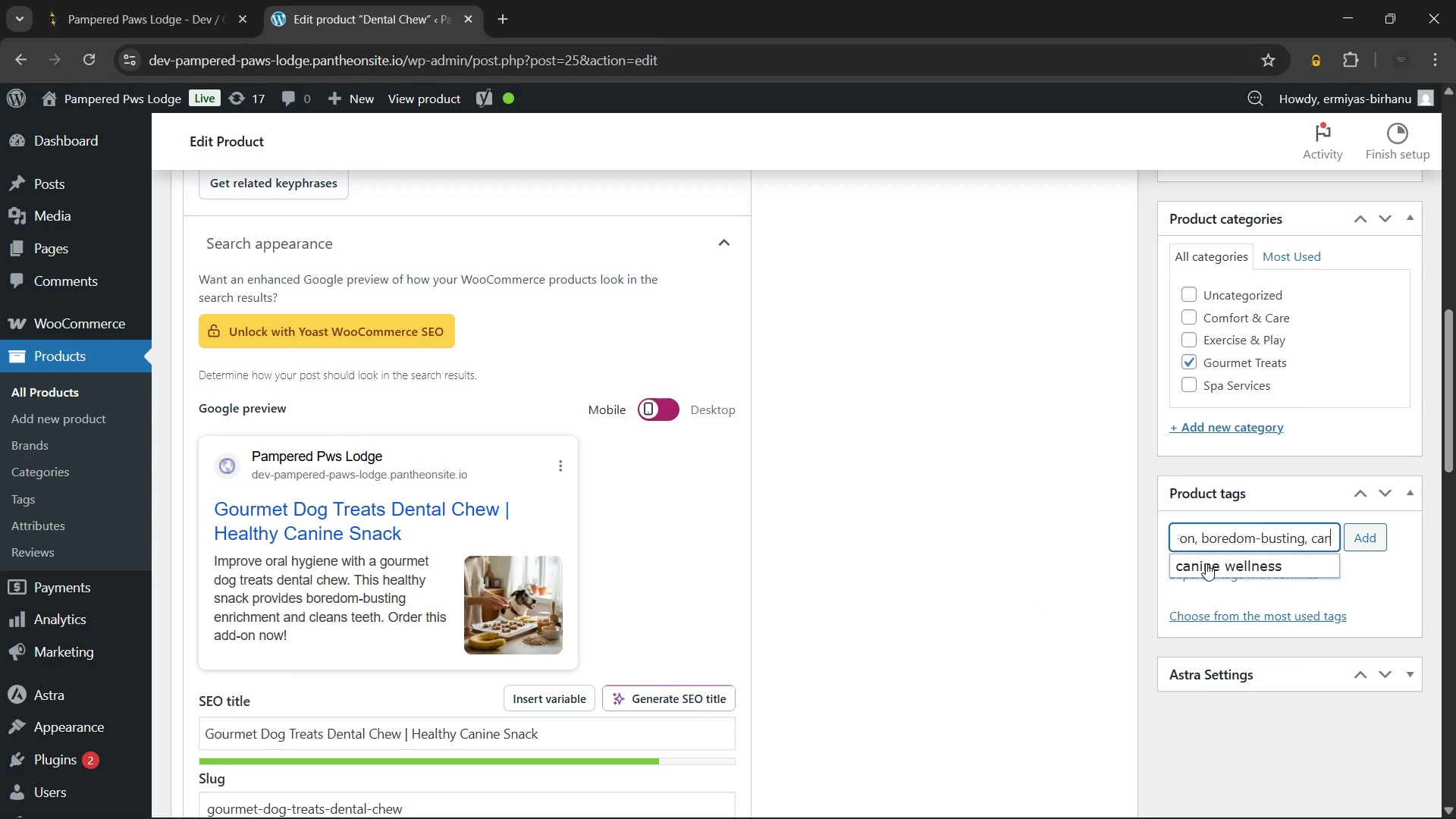 
left_click([1269, 557])
 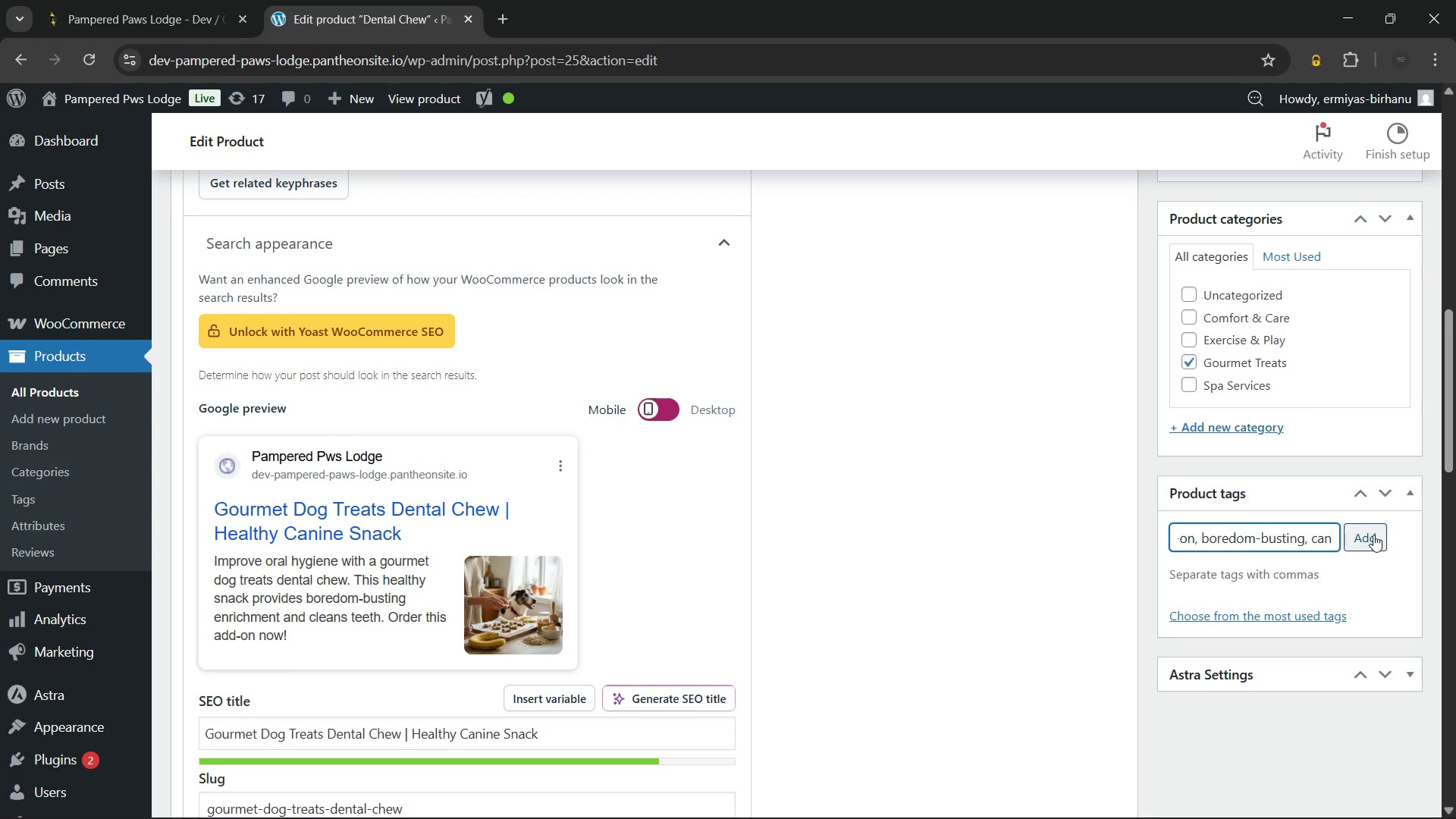 
left_click([1373, 535])
 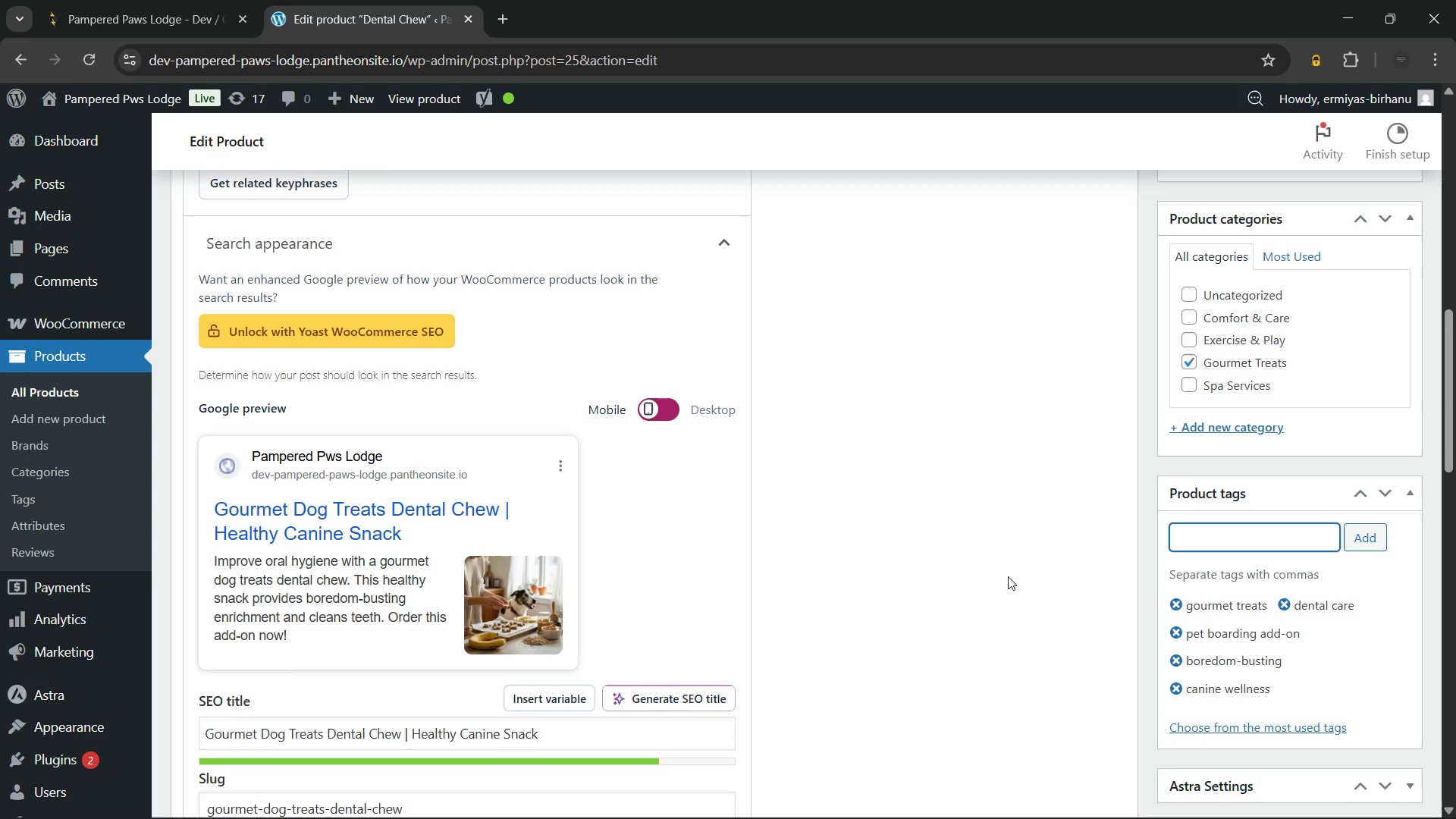 
left_click([1008, 576])
 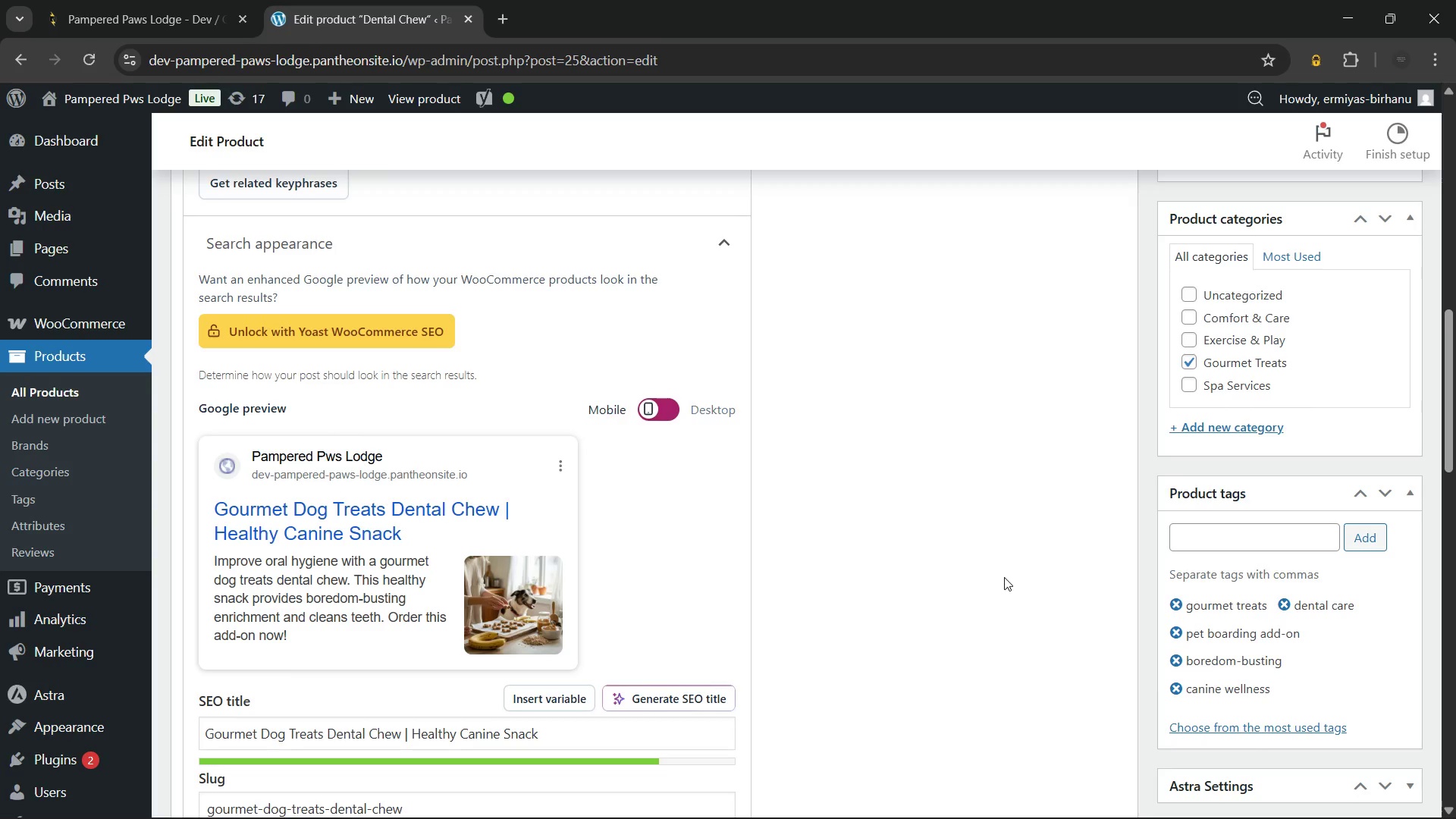 
scroll: coordinate [1010, 521], scroll_direction: down, amount: 3.0
 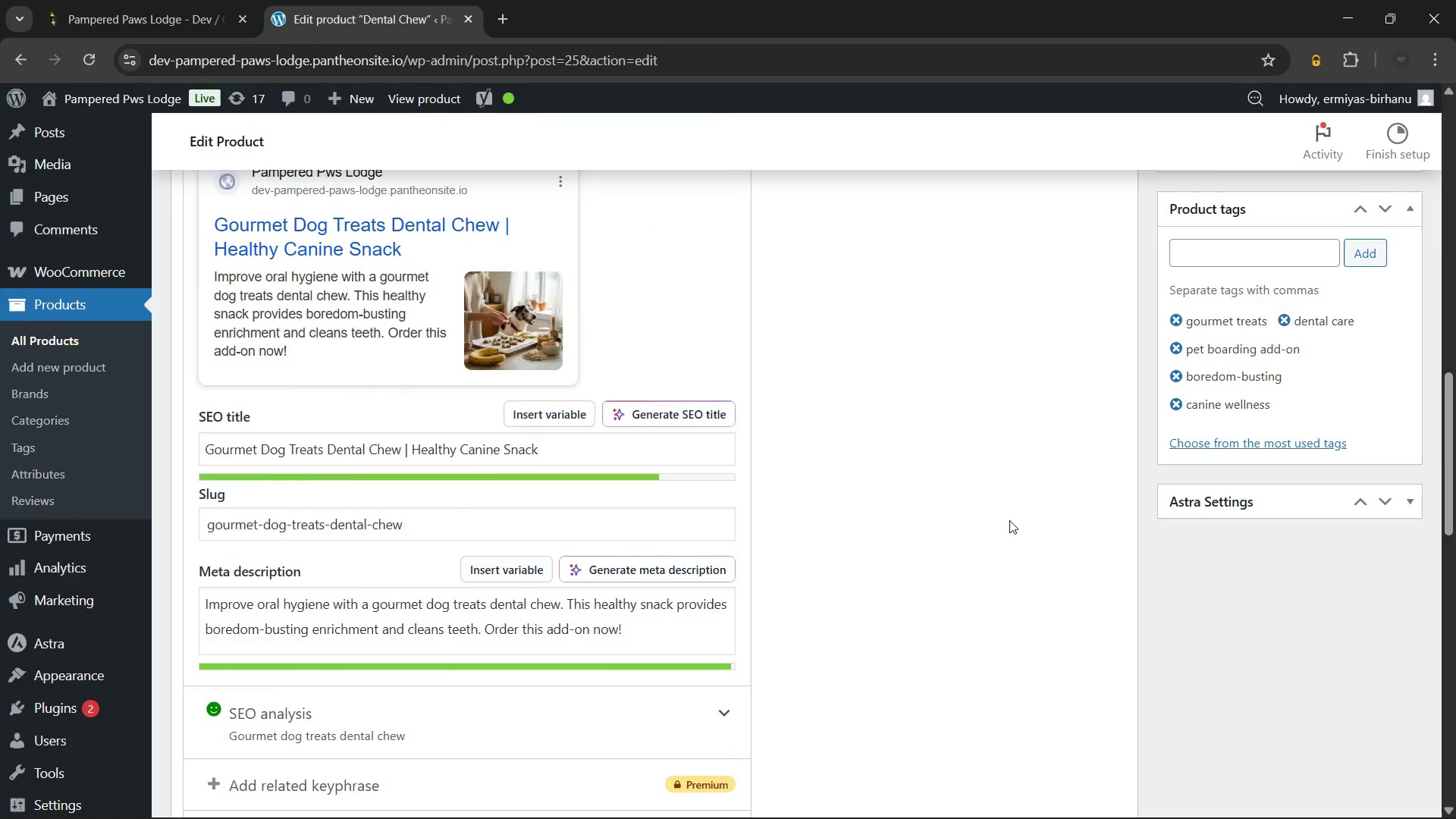 
scroll: coordinate [1009, 520], scroll_direction: up, amount: 4.0
 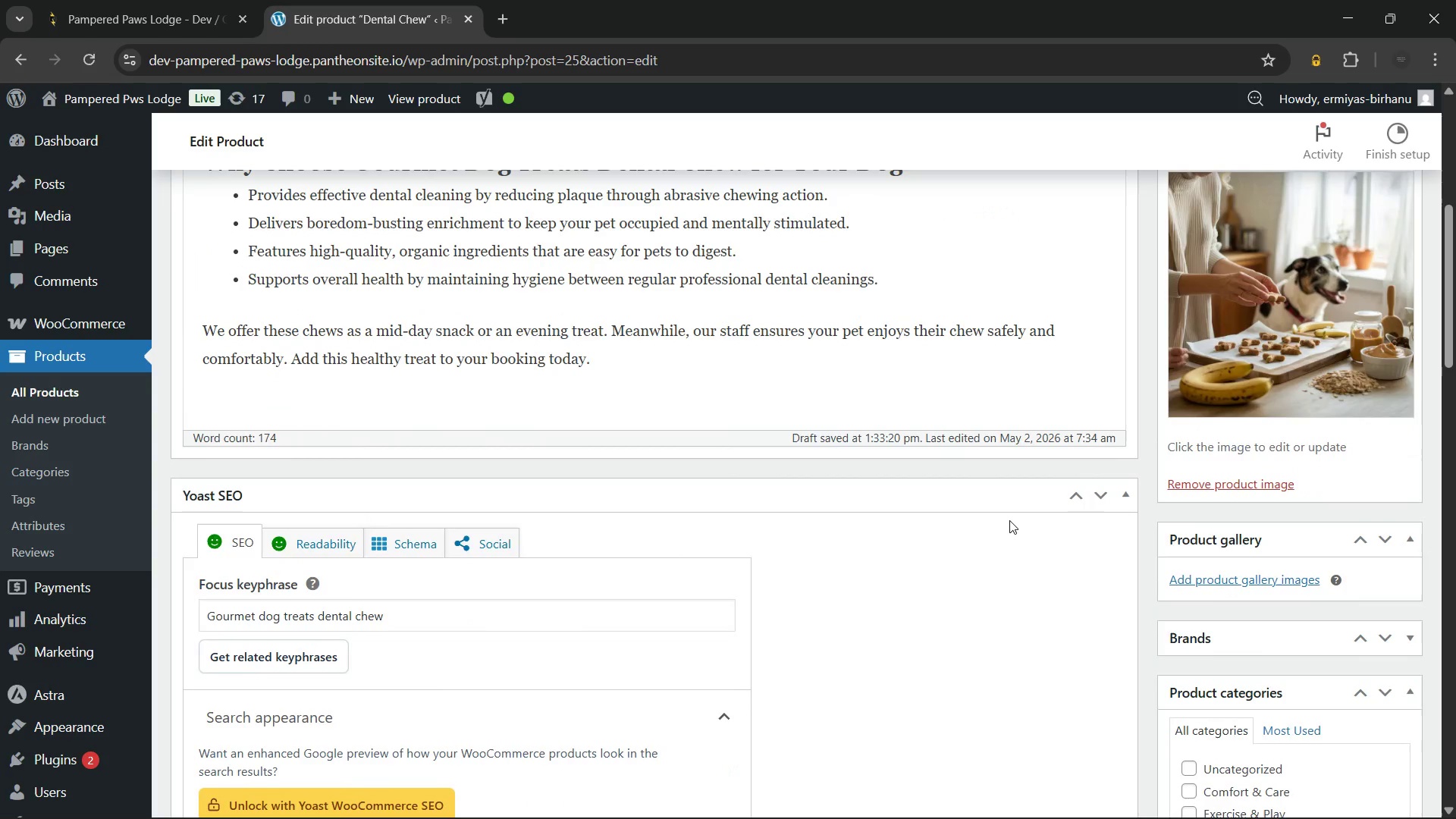 
scroll: coordinate [1009, 520], scroll_direction: down, amount: 5.0
 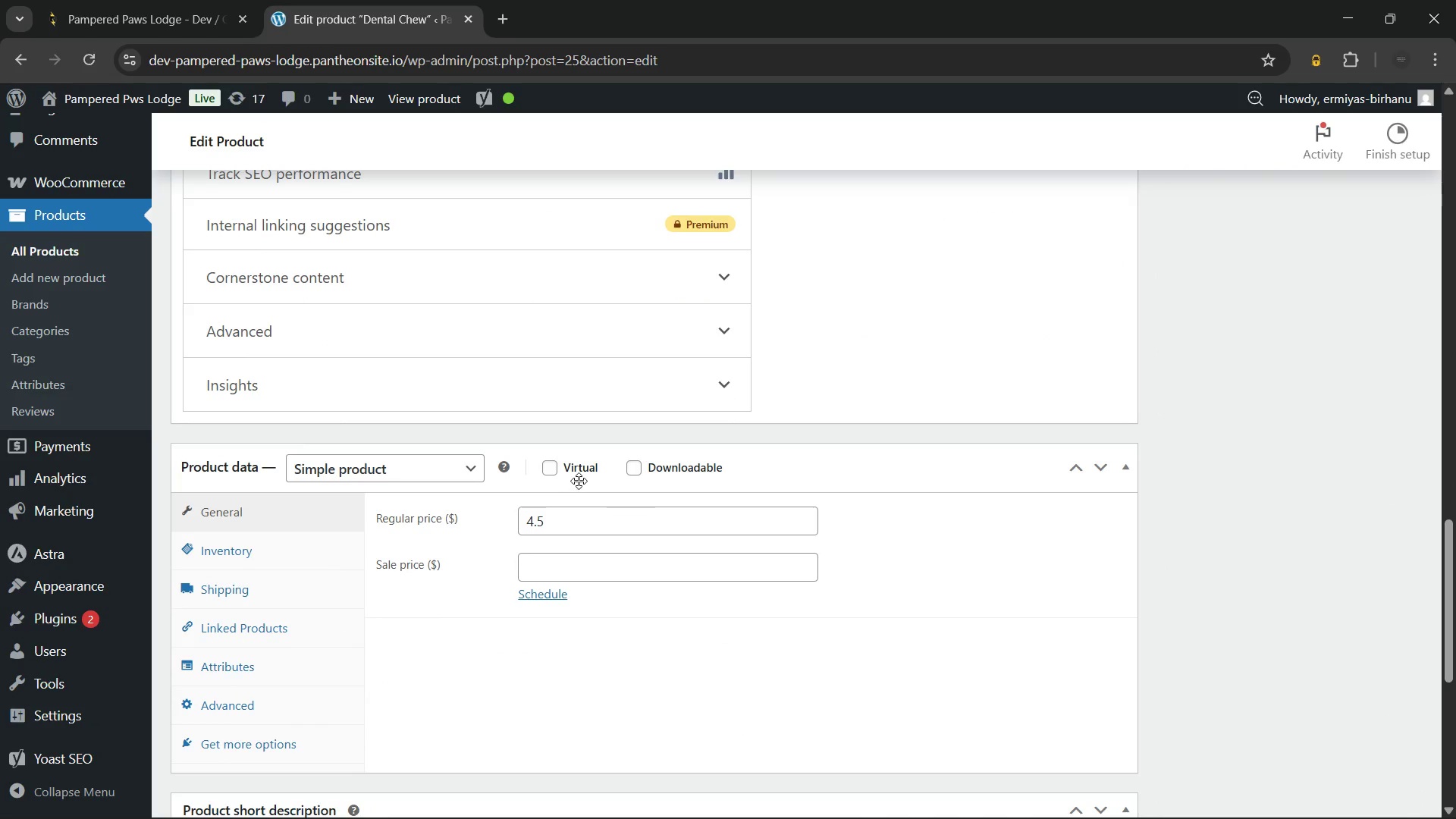 
left_click([553, 468])
 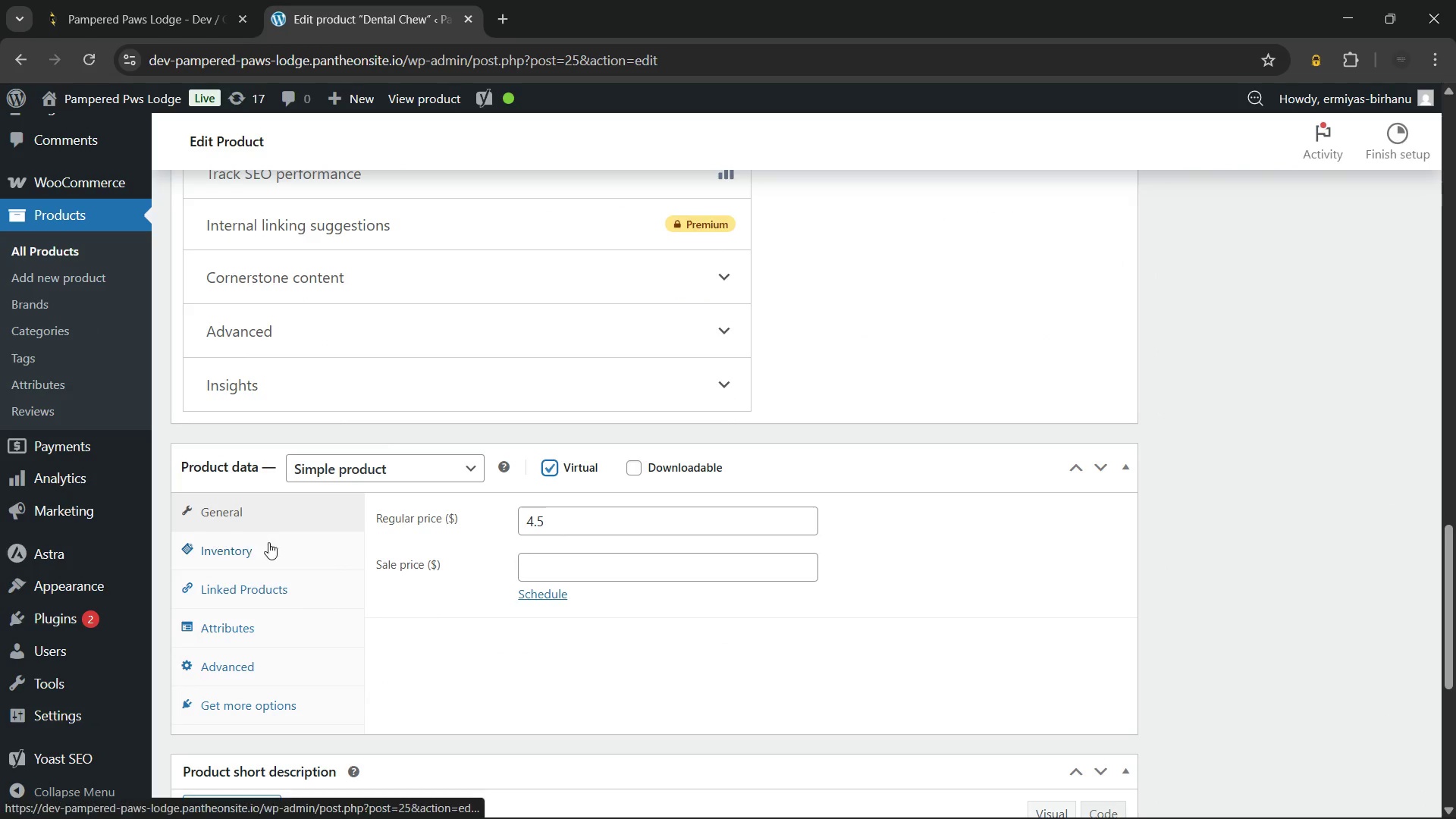 
left_click([622, 634])
 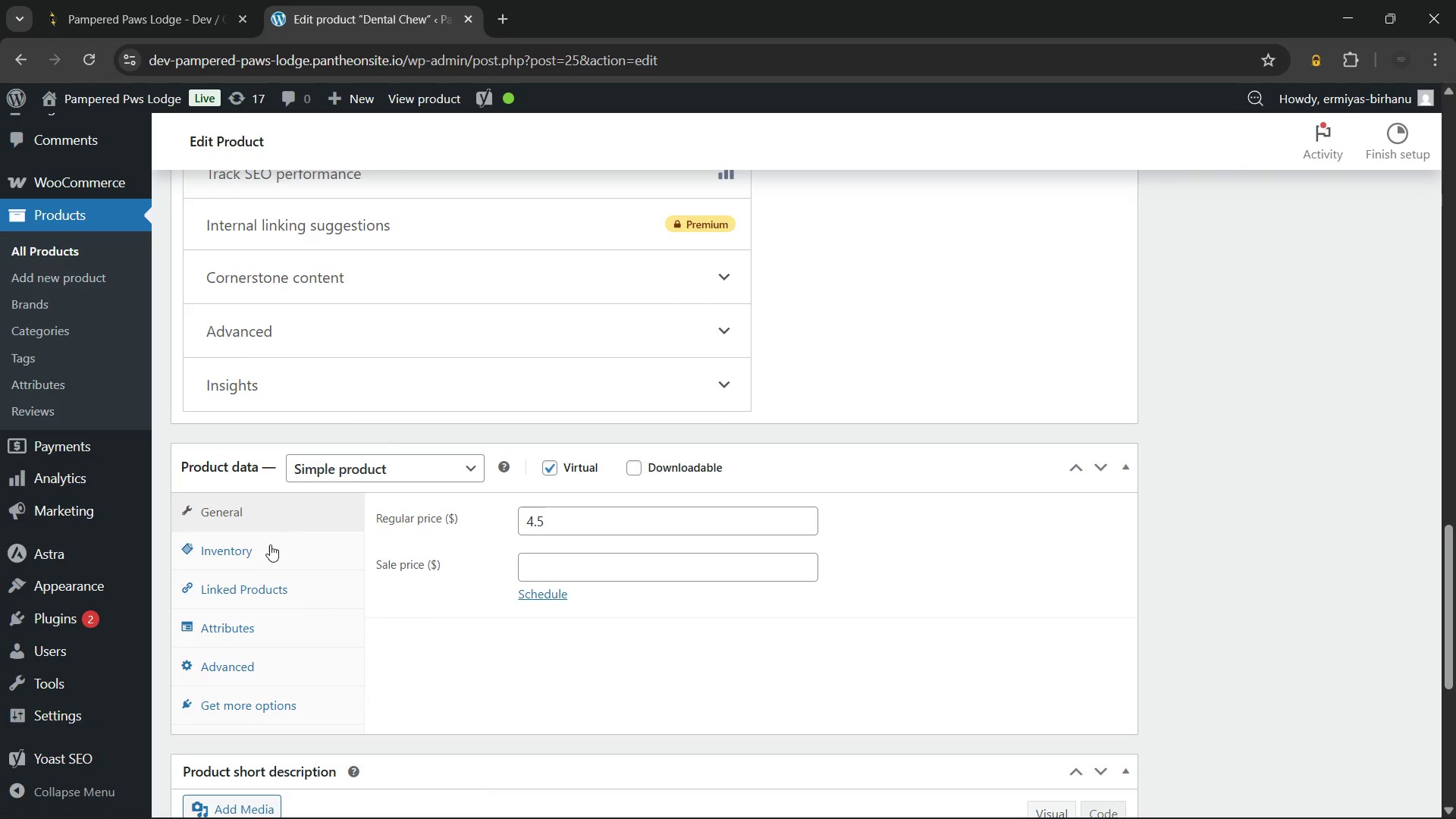 
left_click([268, 546])
 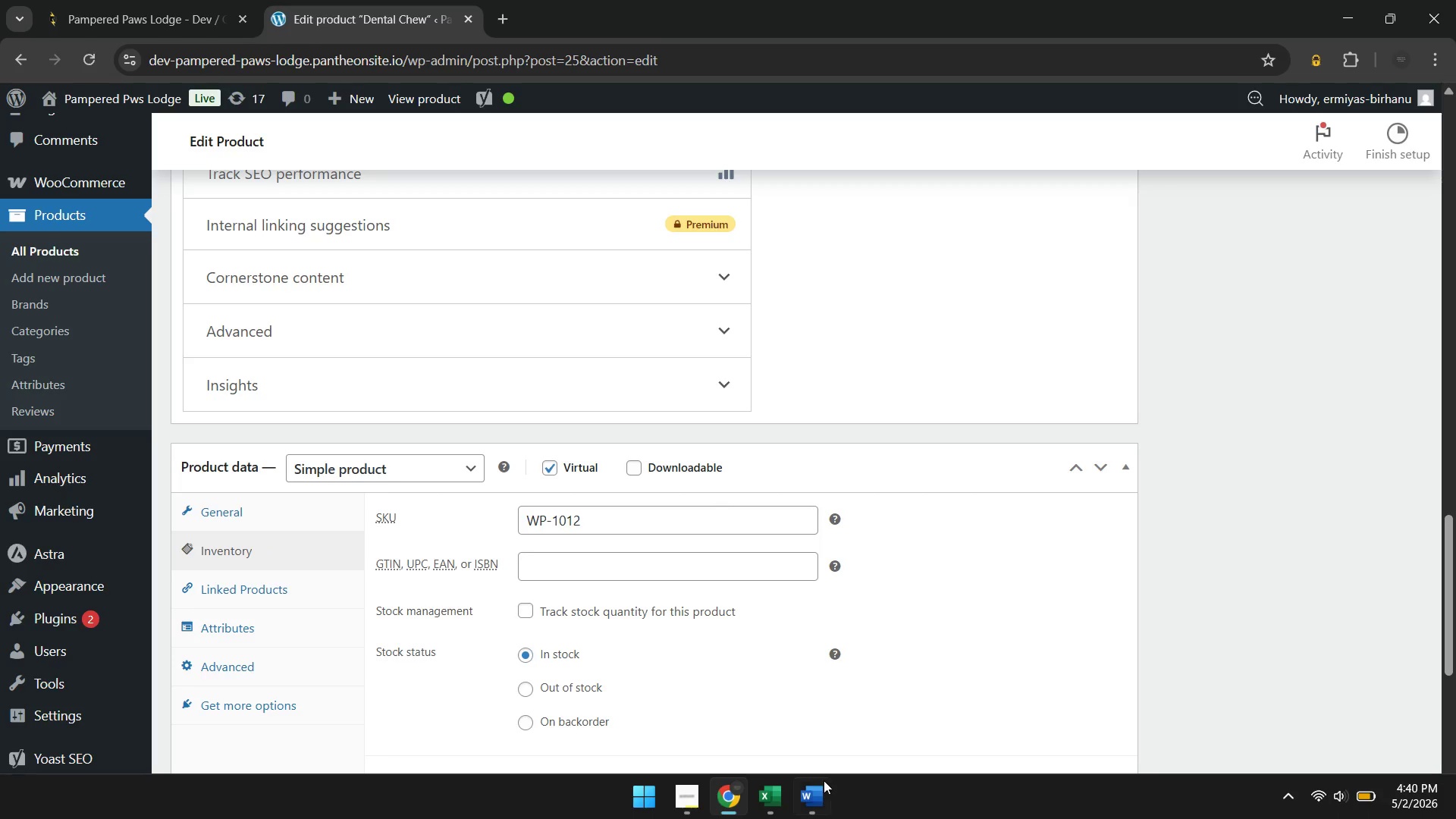 
left_click([807, 784])
 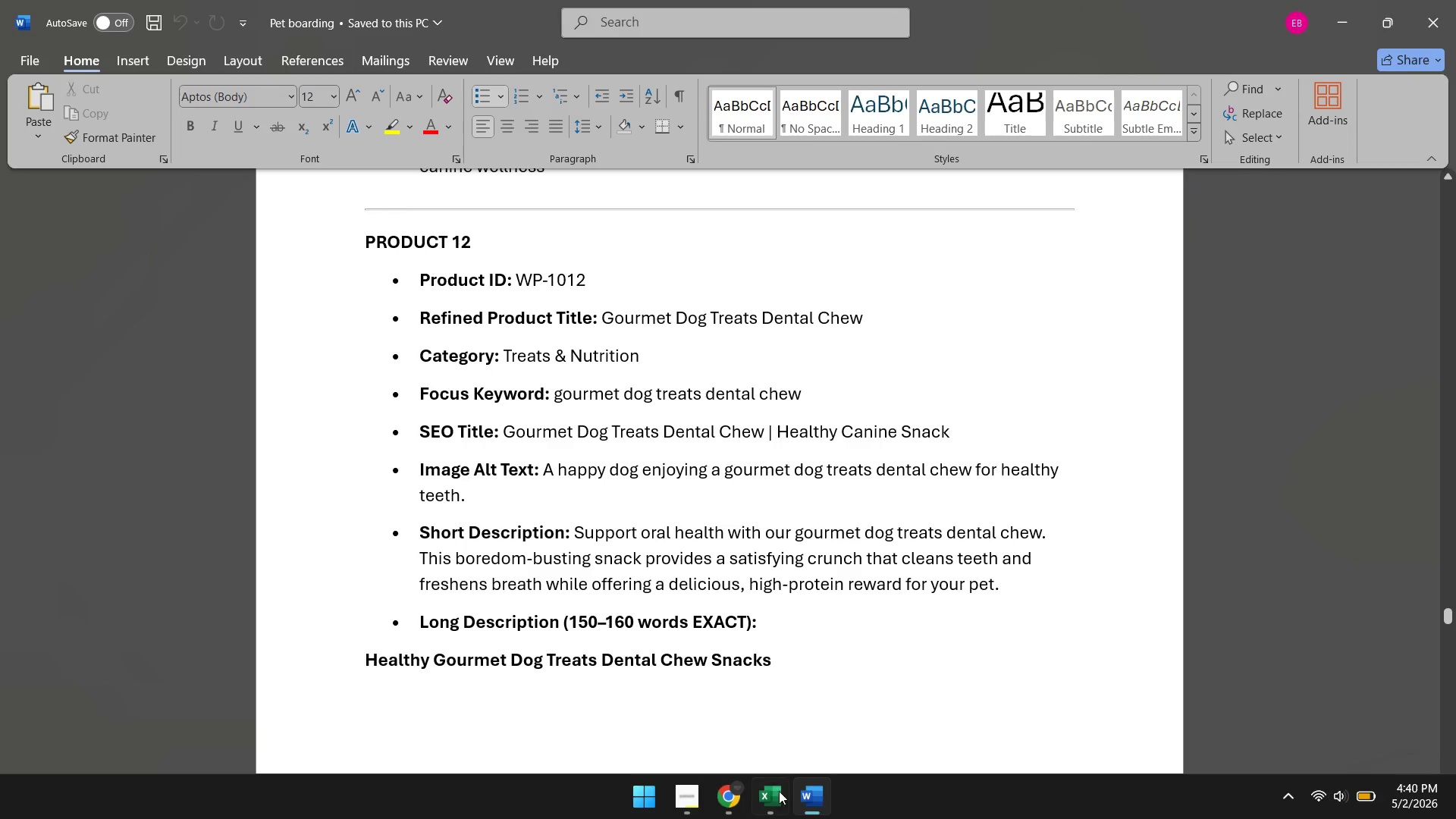 
left_click([774, 793])
 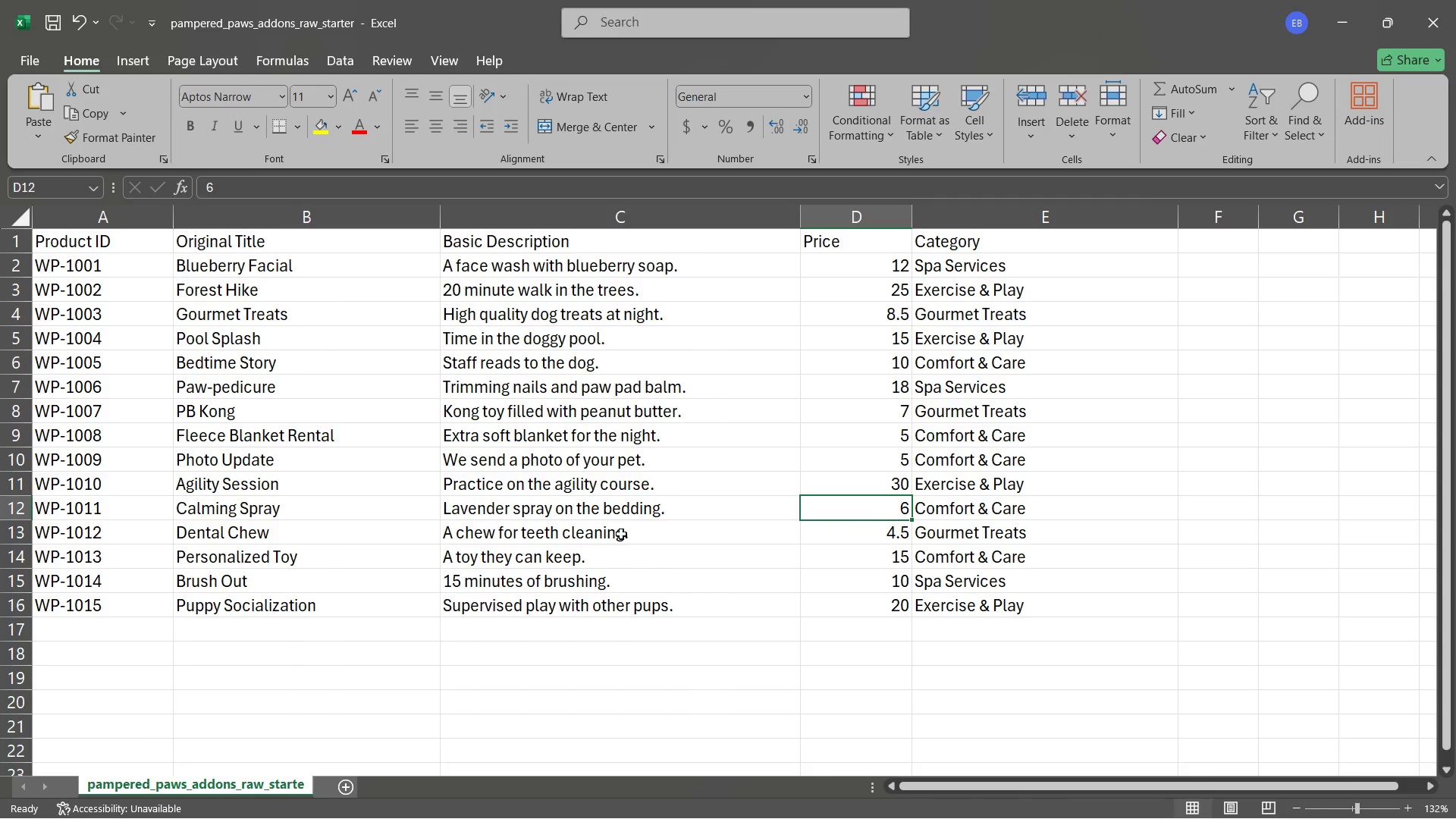 
left_click([595, 534])
 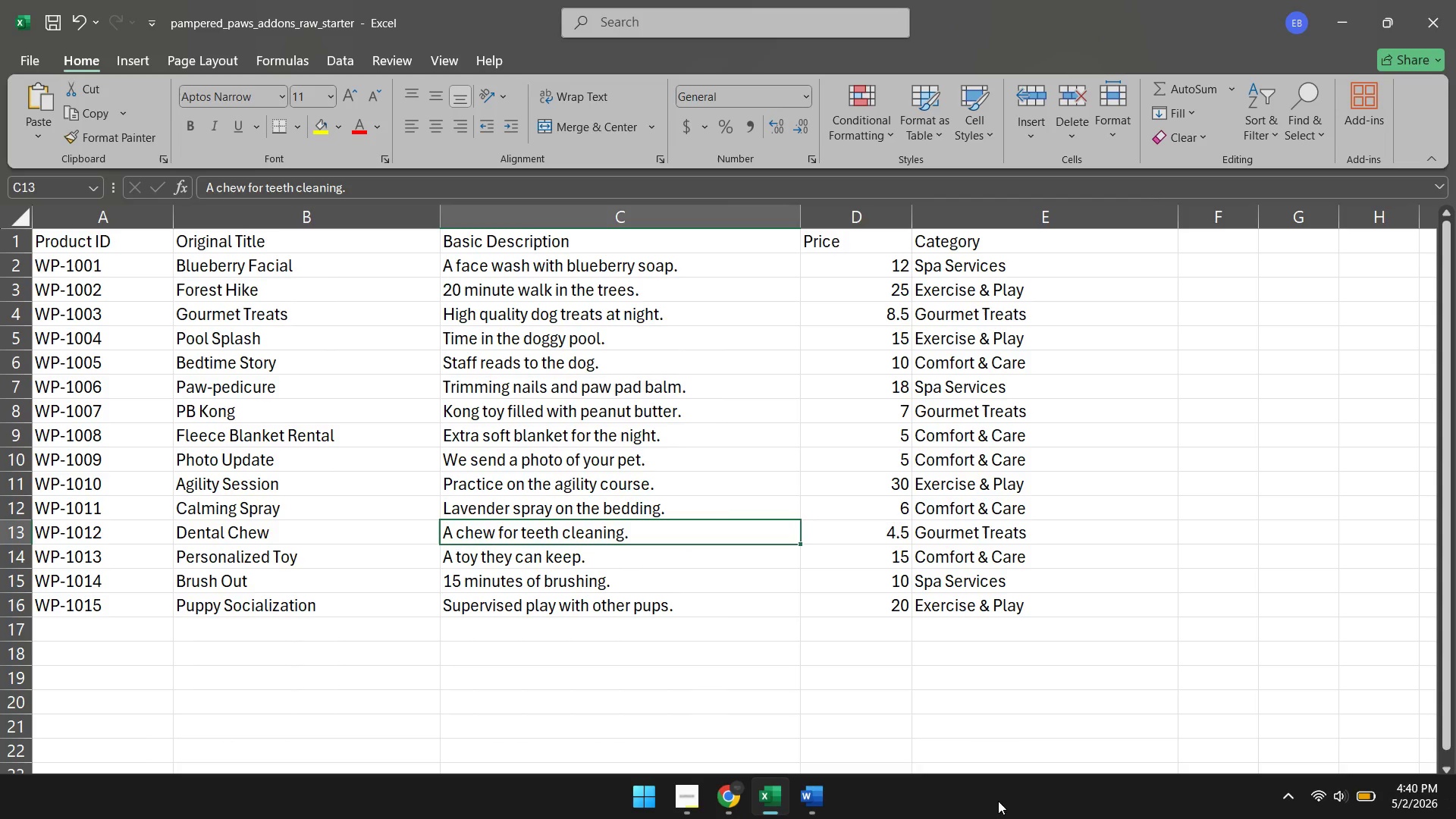 
left_click([735, 792])
 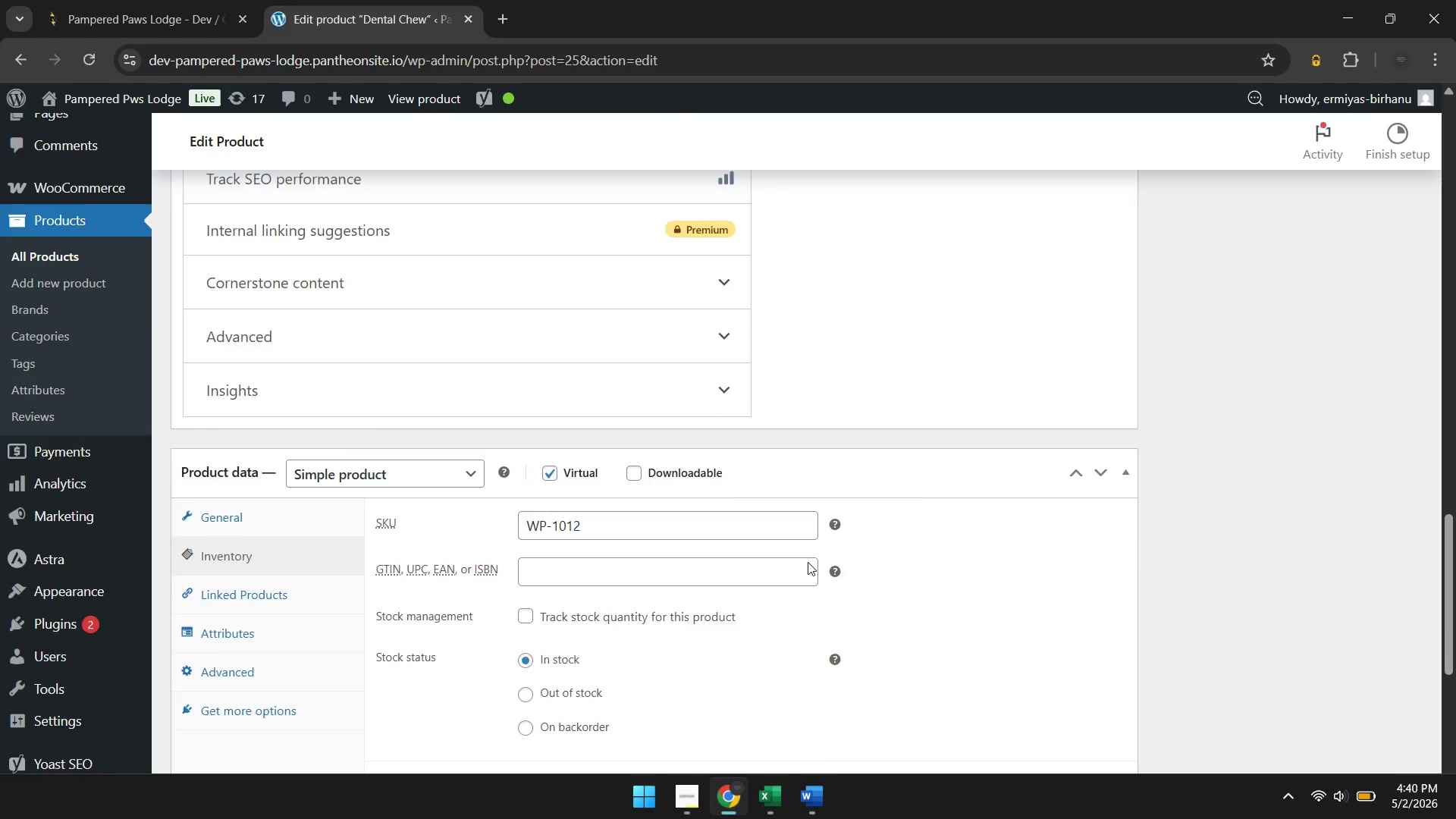 
scroll: coordinate [808, 562], scroll_direction: up, amount: 13.0
 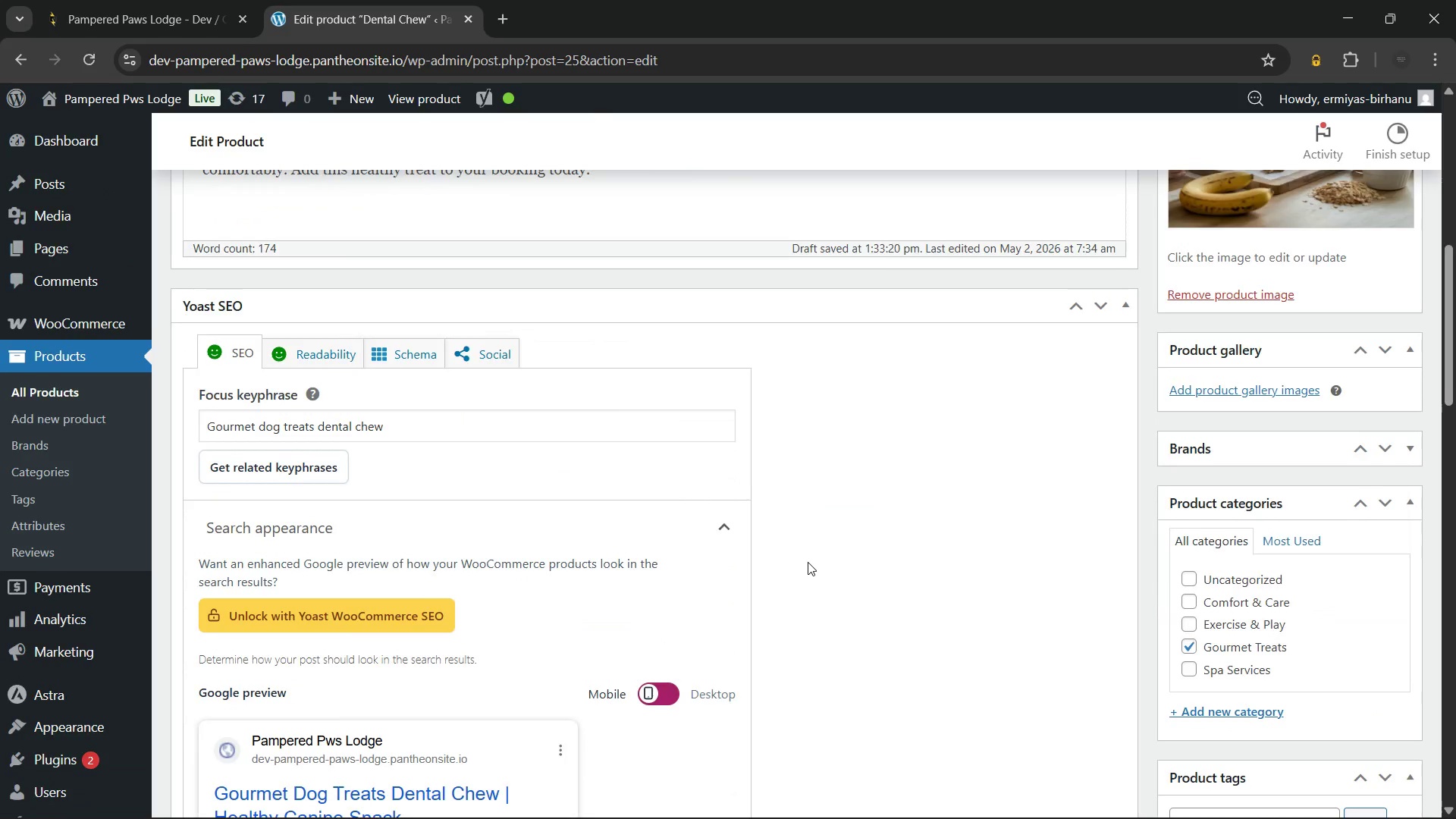 
scroll: coordinate [808, 562], scroll_direction: down, amount: 13.0
 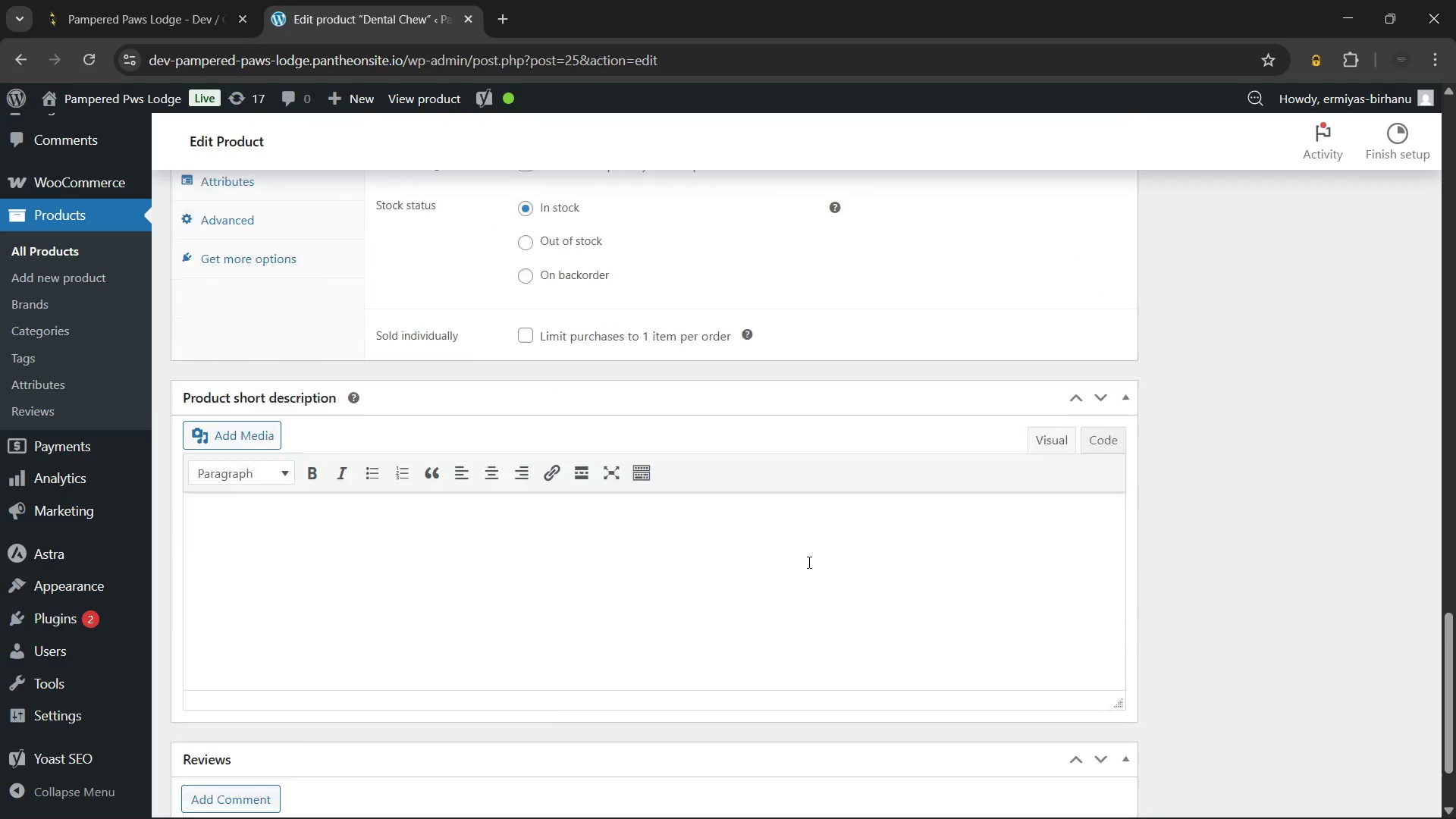 
left_click([551, 458])
 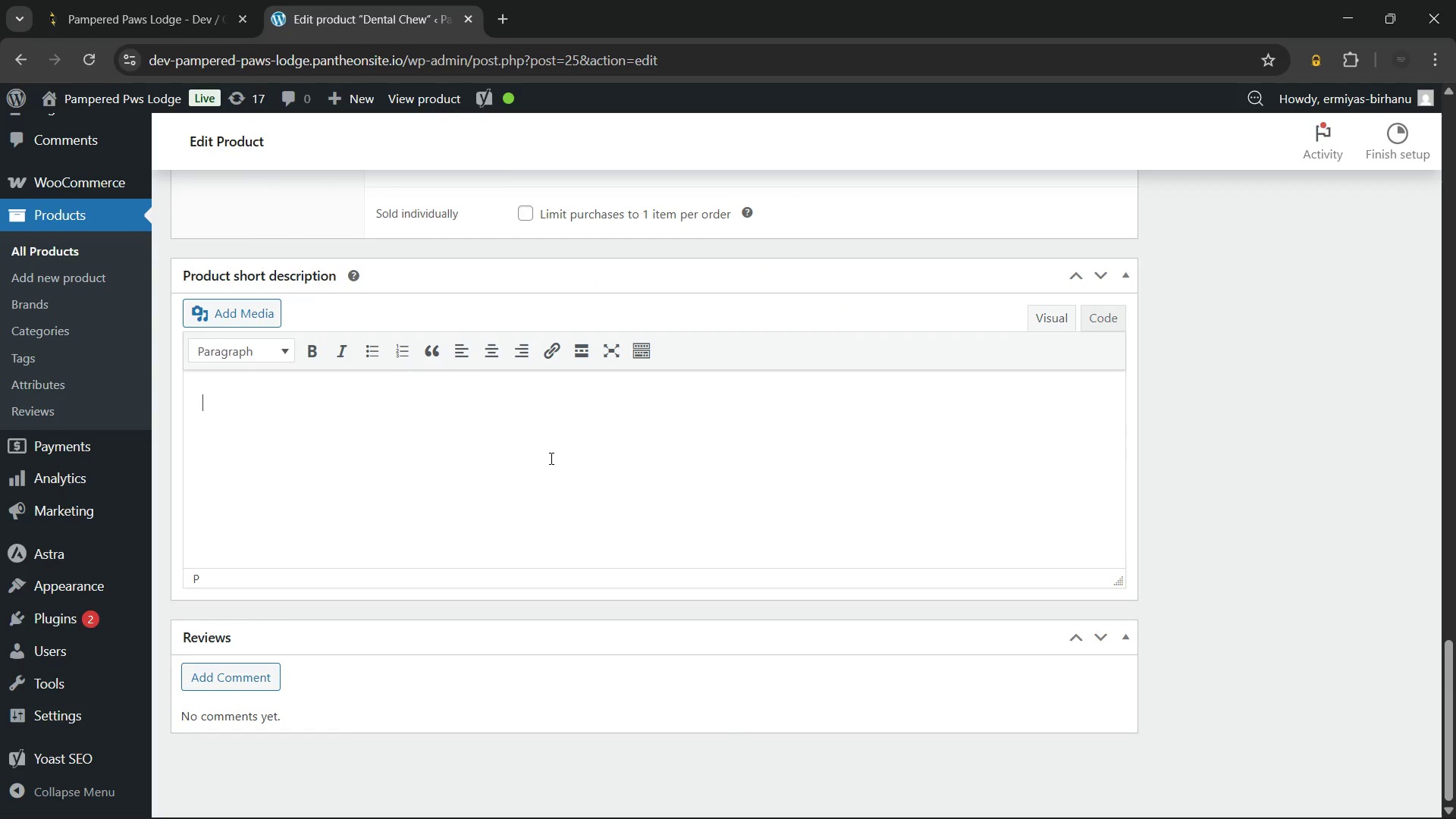 
type(Support oral health with our gourmet dog treats dental chew. This boredom-busting snack provides a satisfying crunch that cleans teeth and freshens breath while offering a delicious, high-protein reward for your pet.)
 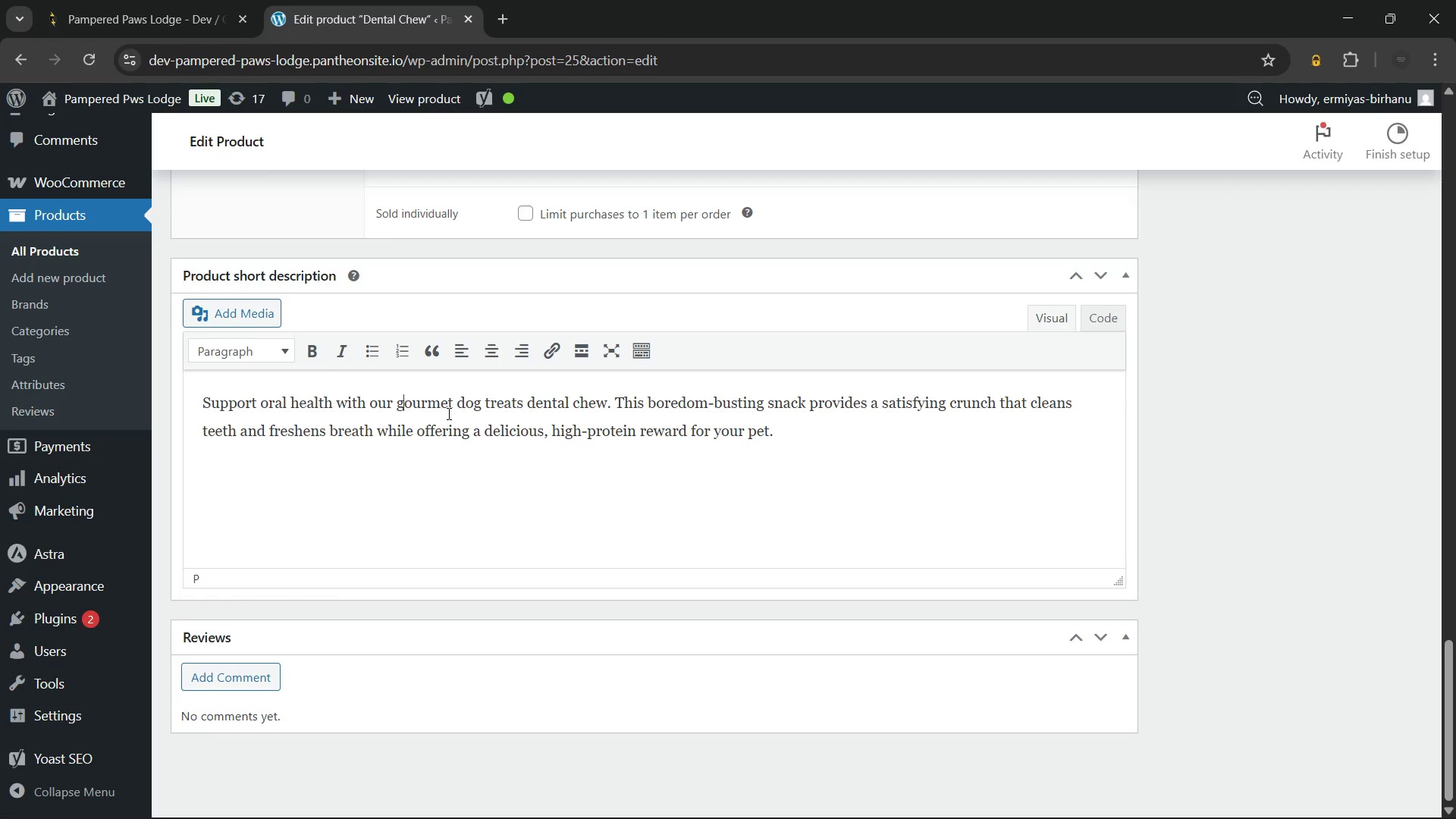 
key(Backspace)
 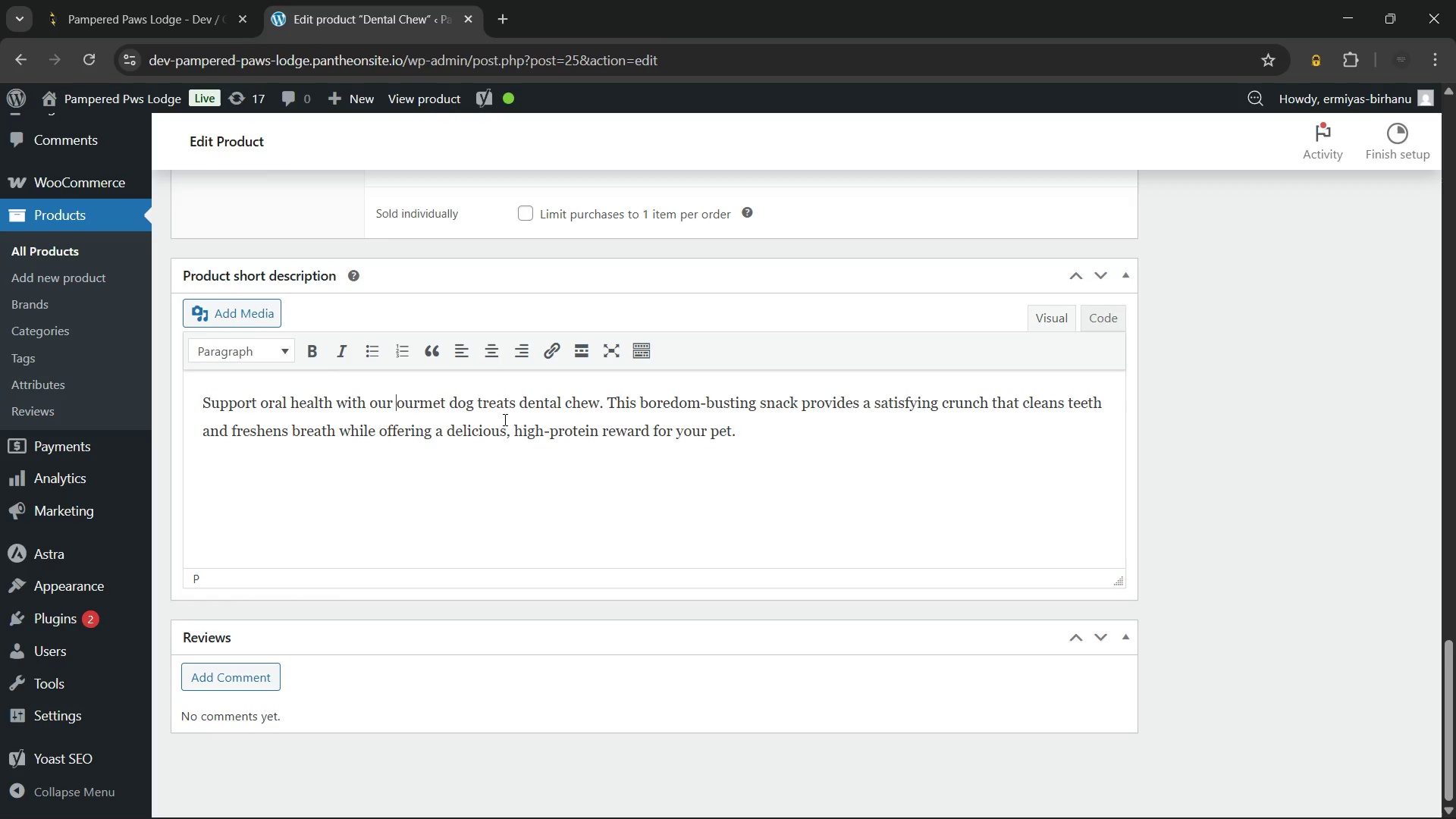 
key(Shift+G)
 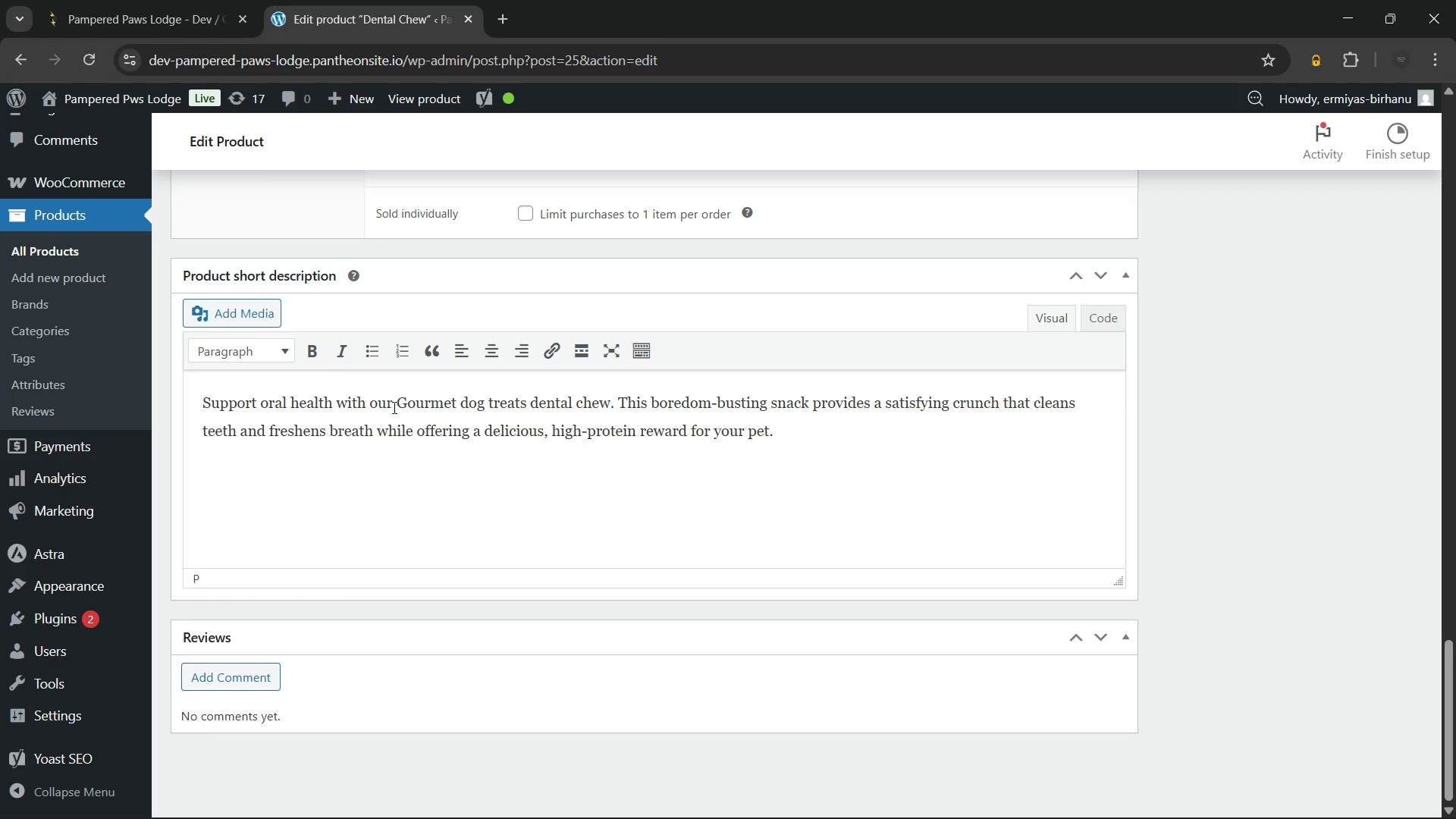 
left_click_drag(start_coordinate=[397, 405], to_coordinate=[607, 407])
 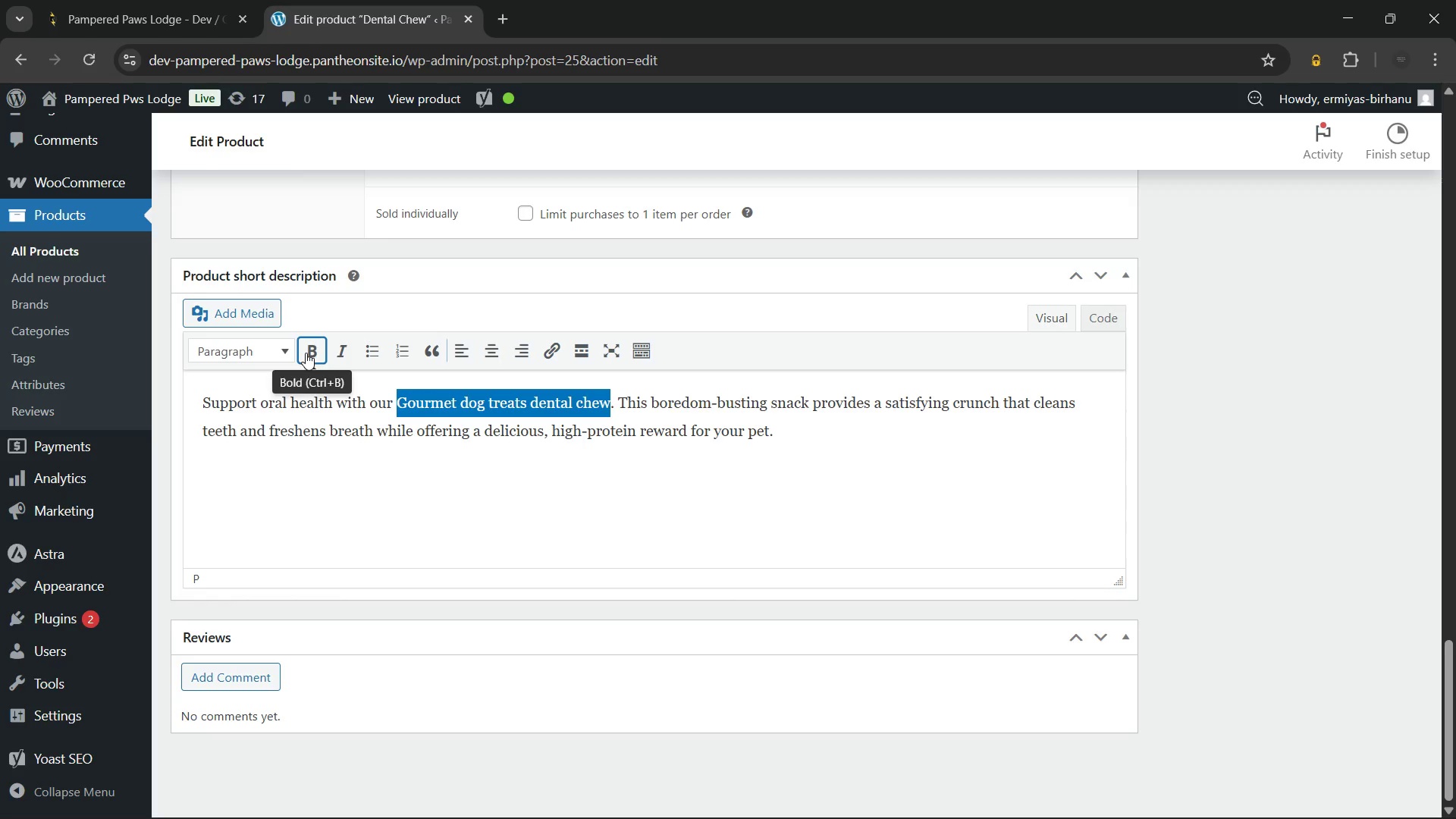 
left_click([306, 353])
 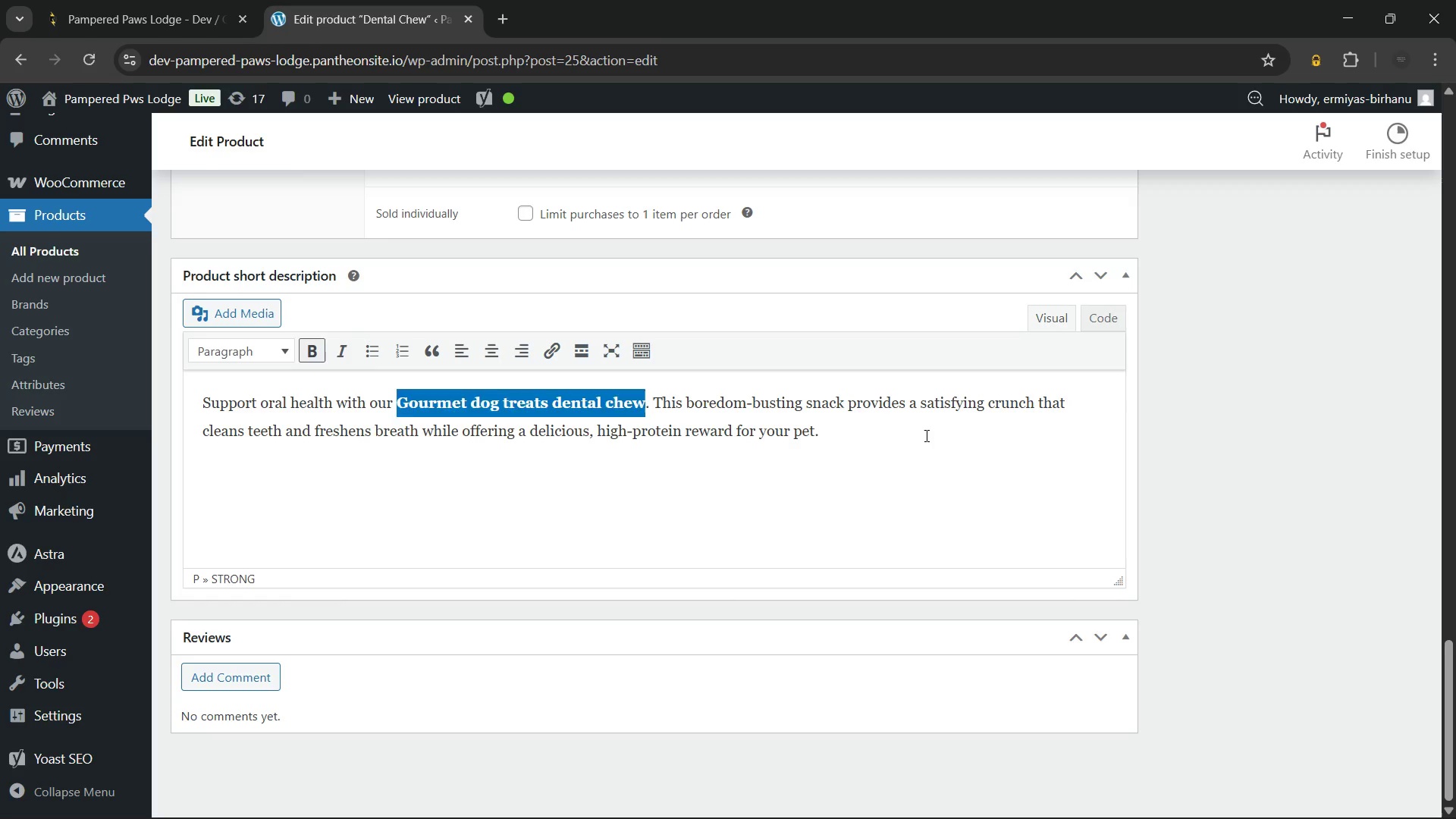 
left_click([925, 435])
 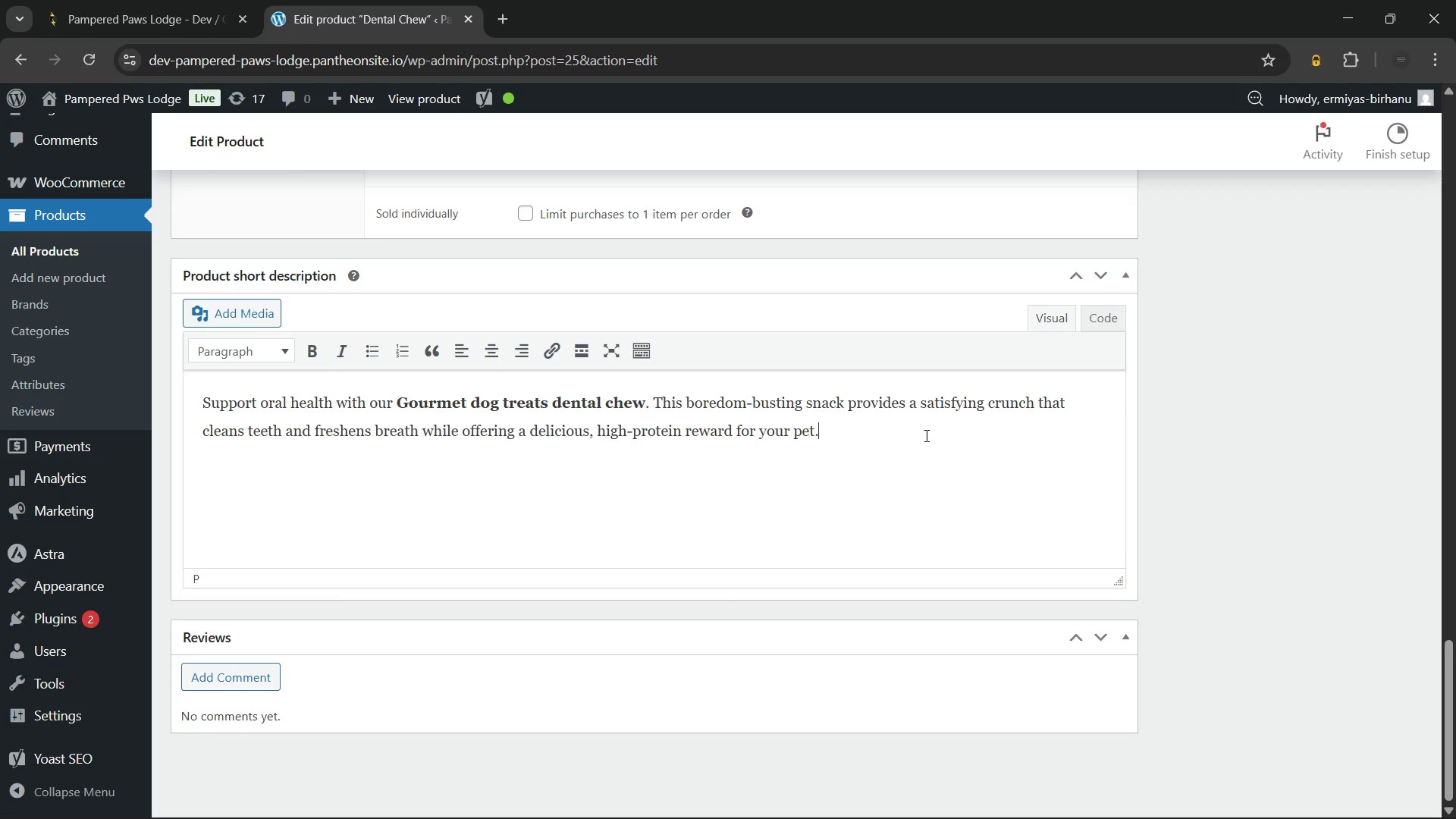 
wait(14.51)
 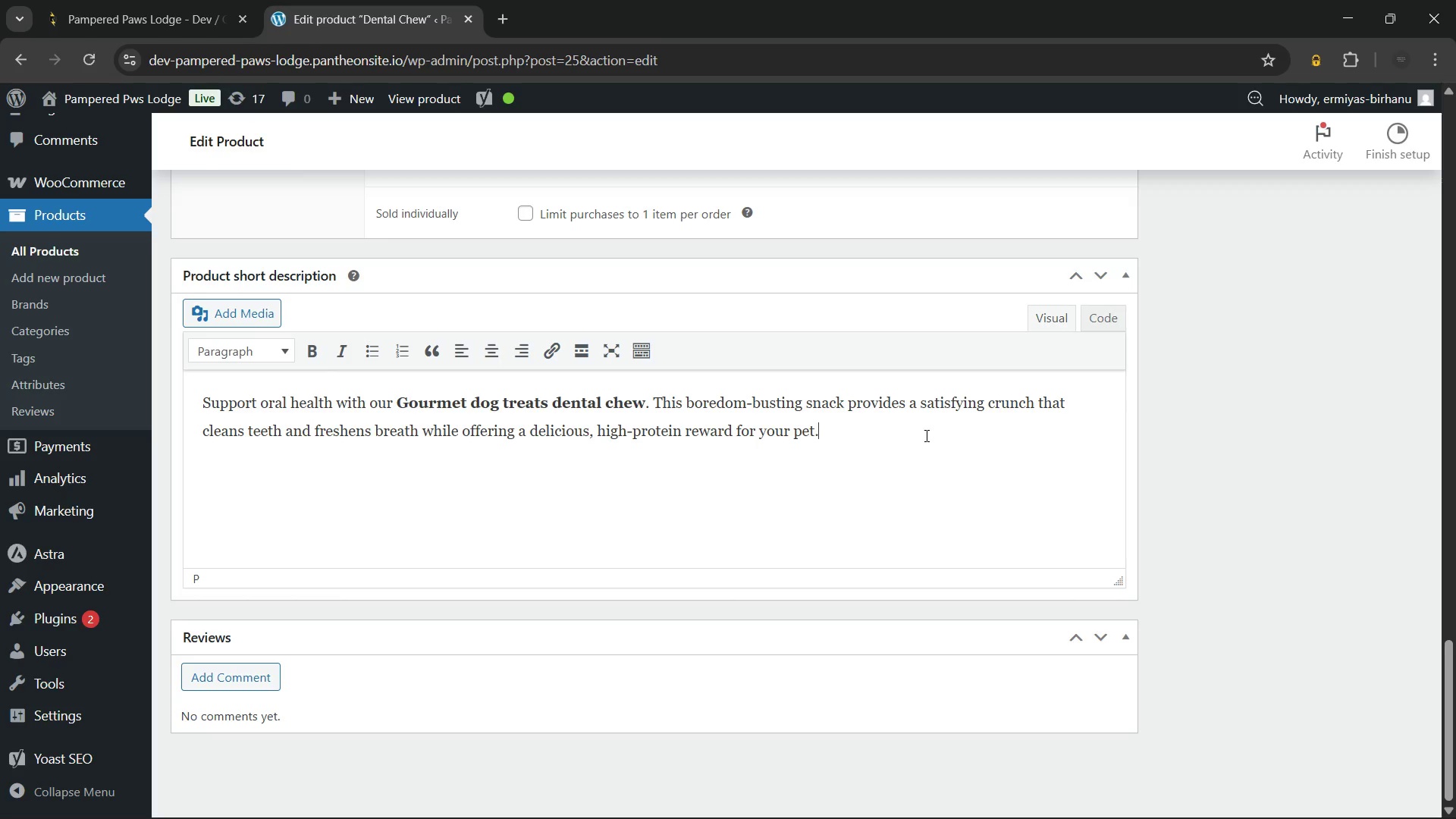 
scroll: coordinate [911, 415], scroll_direction: up, amount: 7.0
 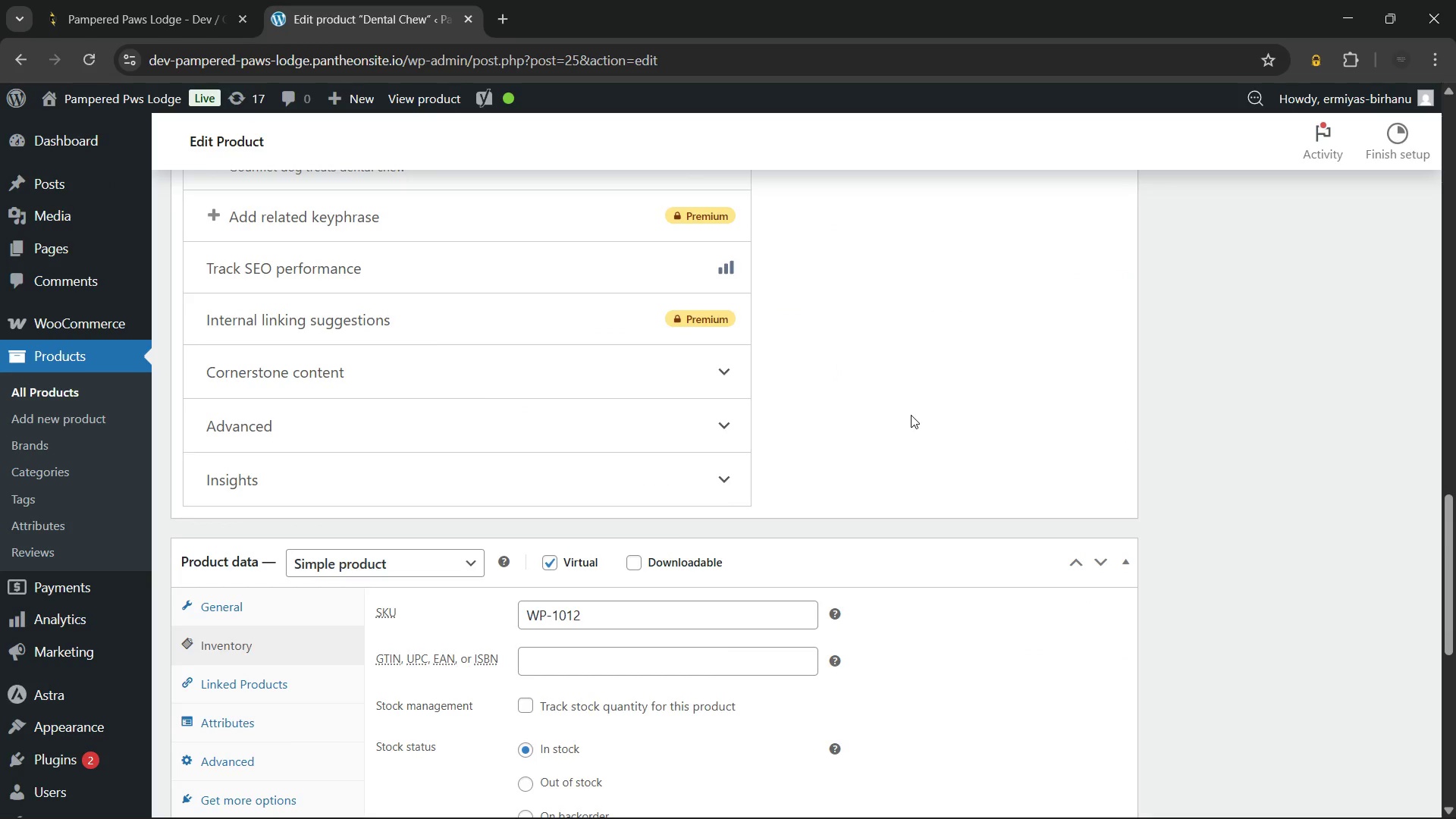 
scroll: coordinate [911, 415], scroll_direction: down, amount: 4.0
 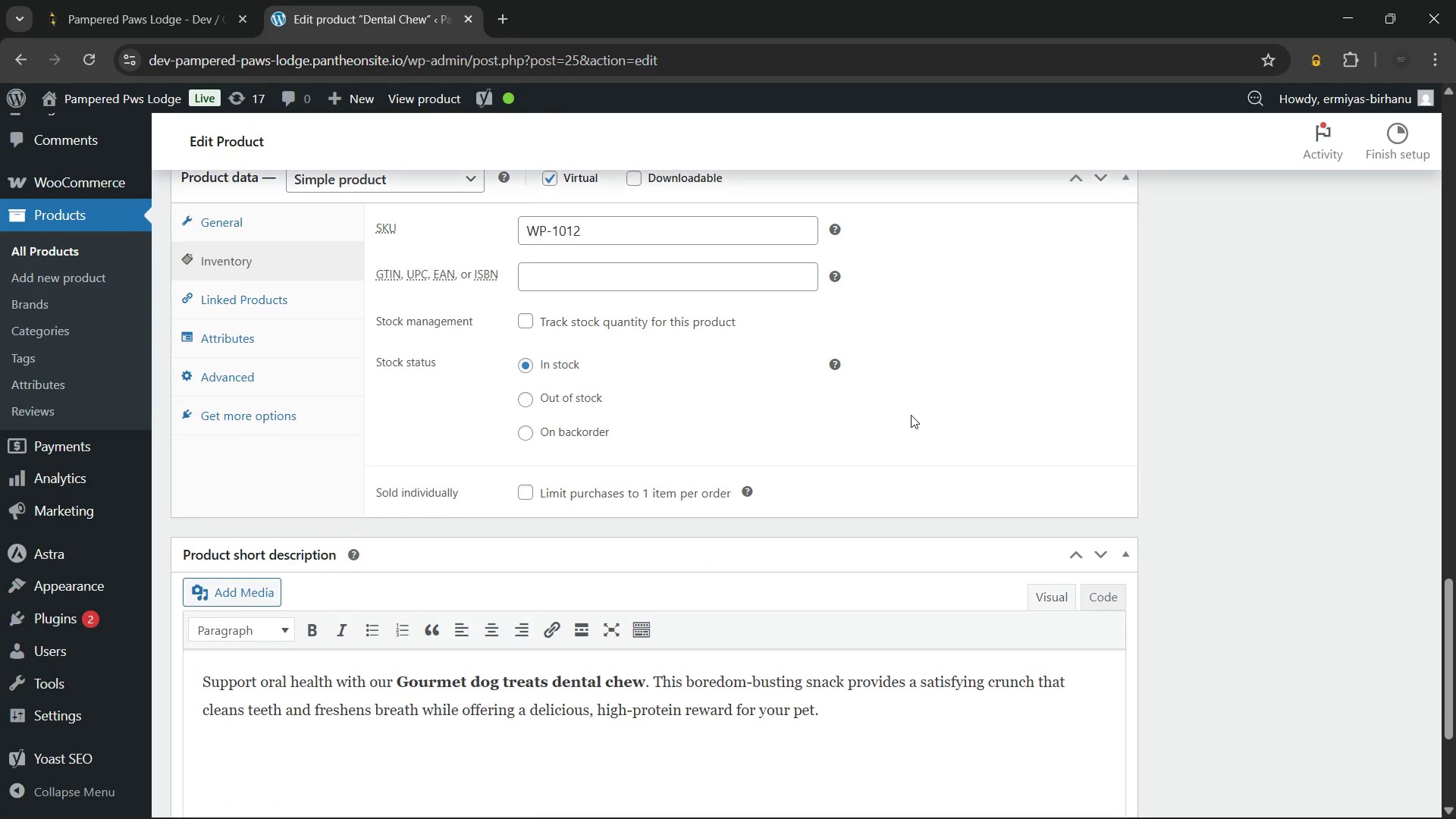 
scroll: coordinate [911, 415], scroll_direction: up, amount: 7.0
 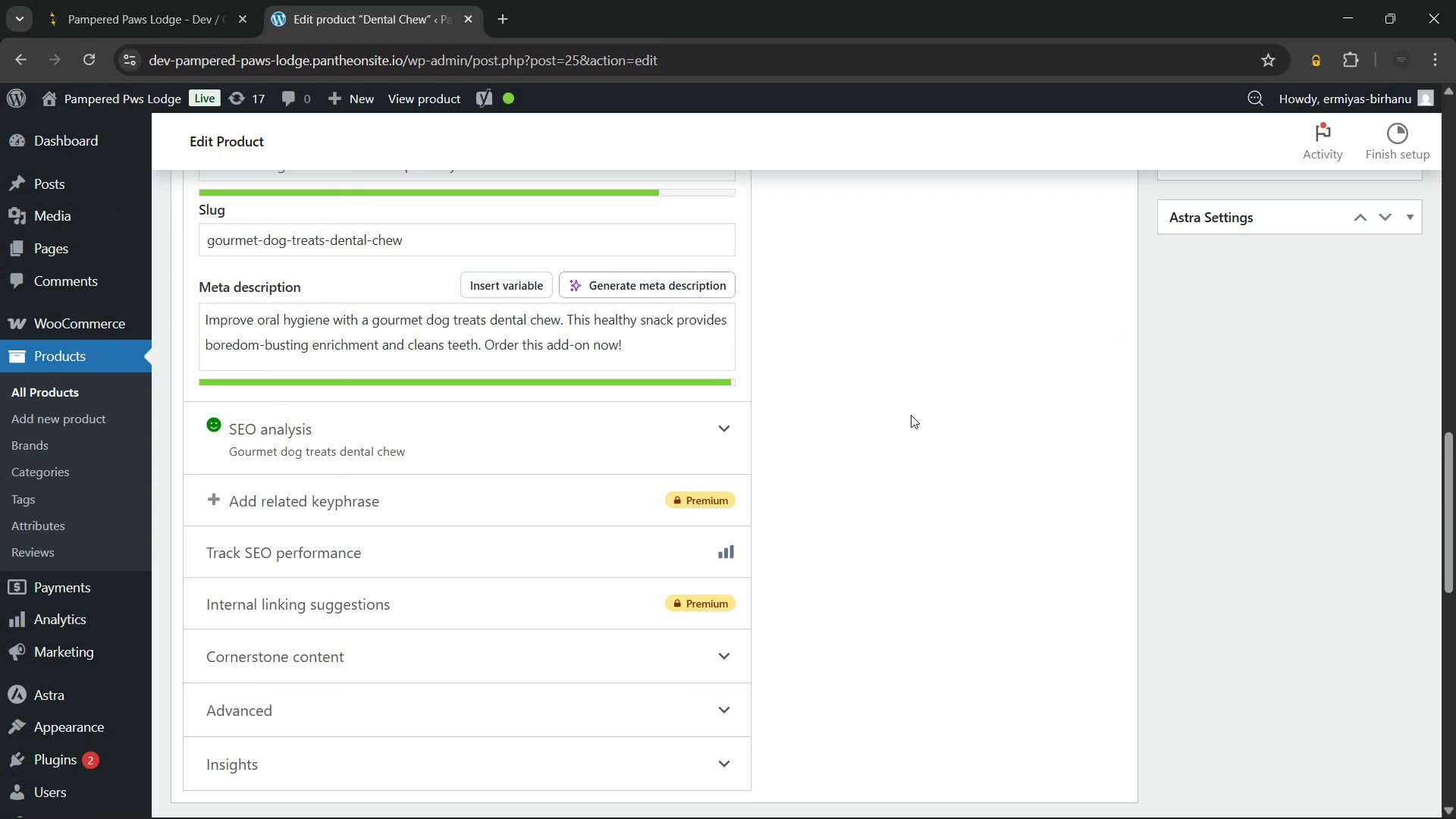 
wait(13.43)
 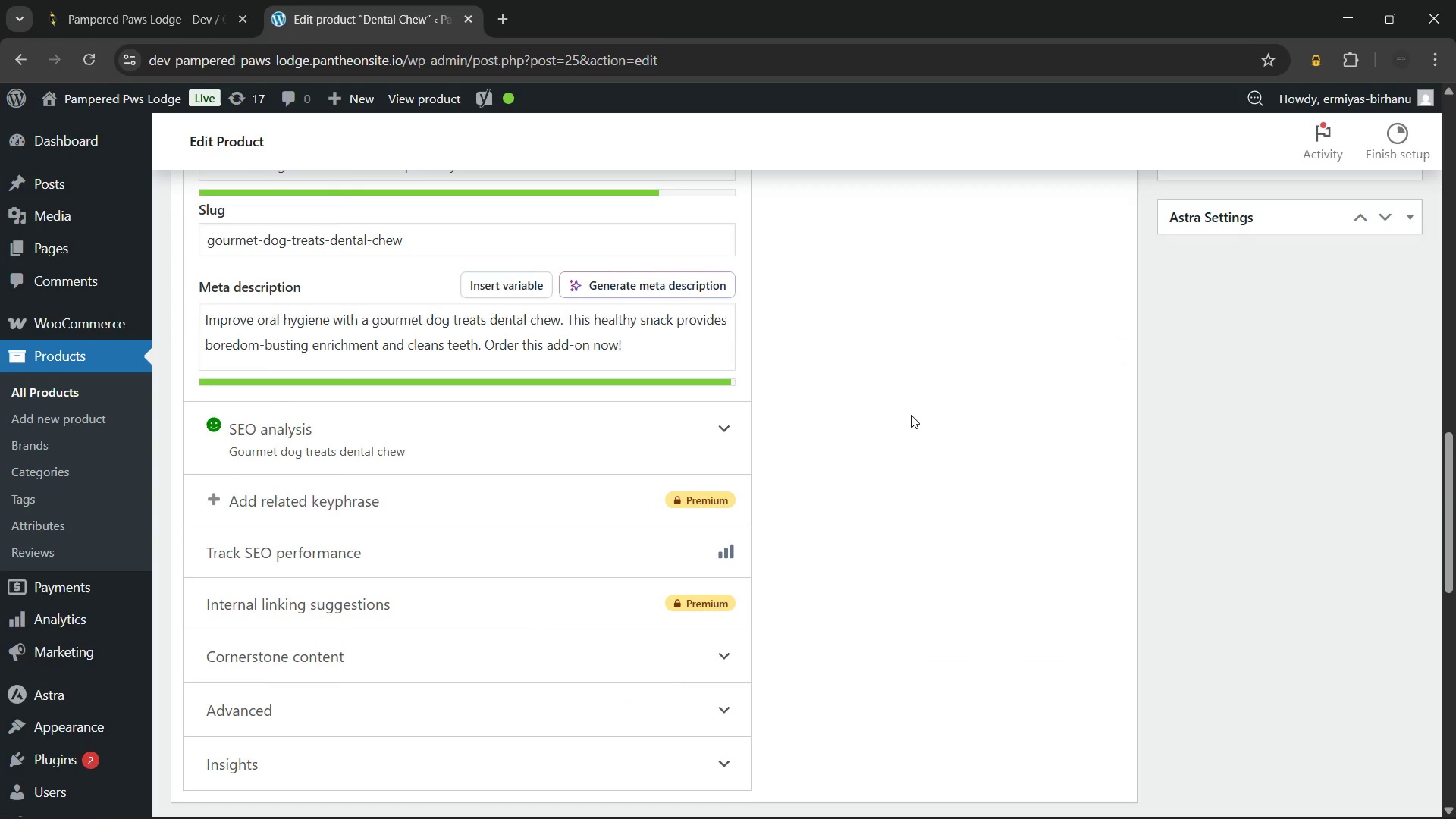 
scroll: coordinate [911, 415], scroll_direction: up, amount: 10.0
 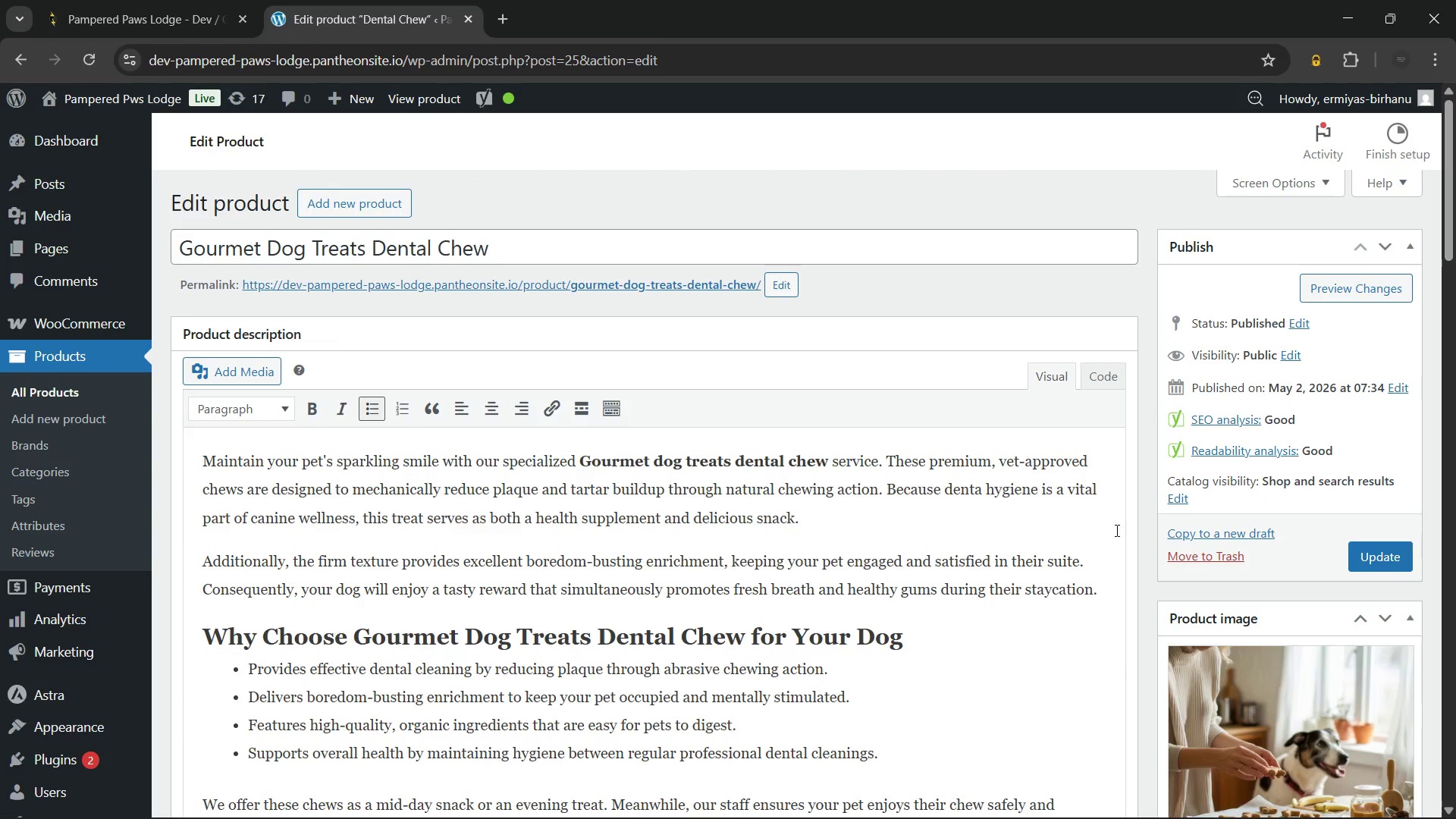 
left_click([1376, 551])
 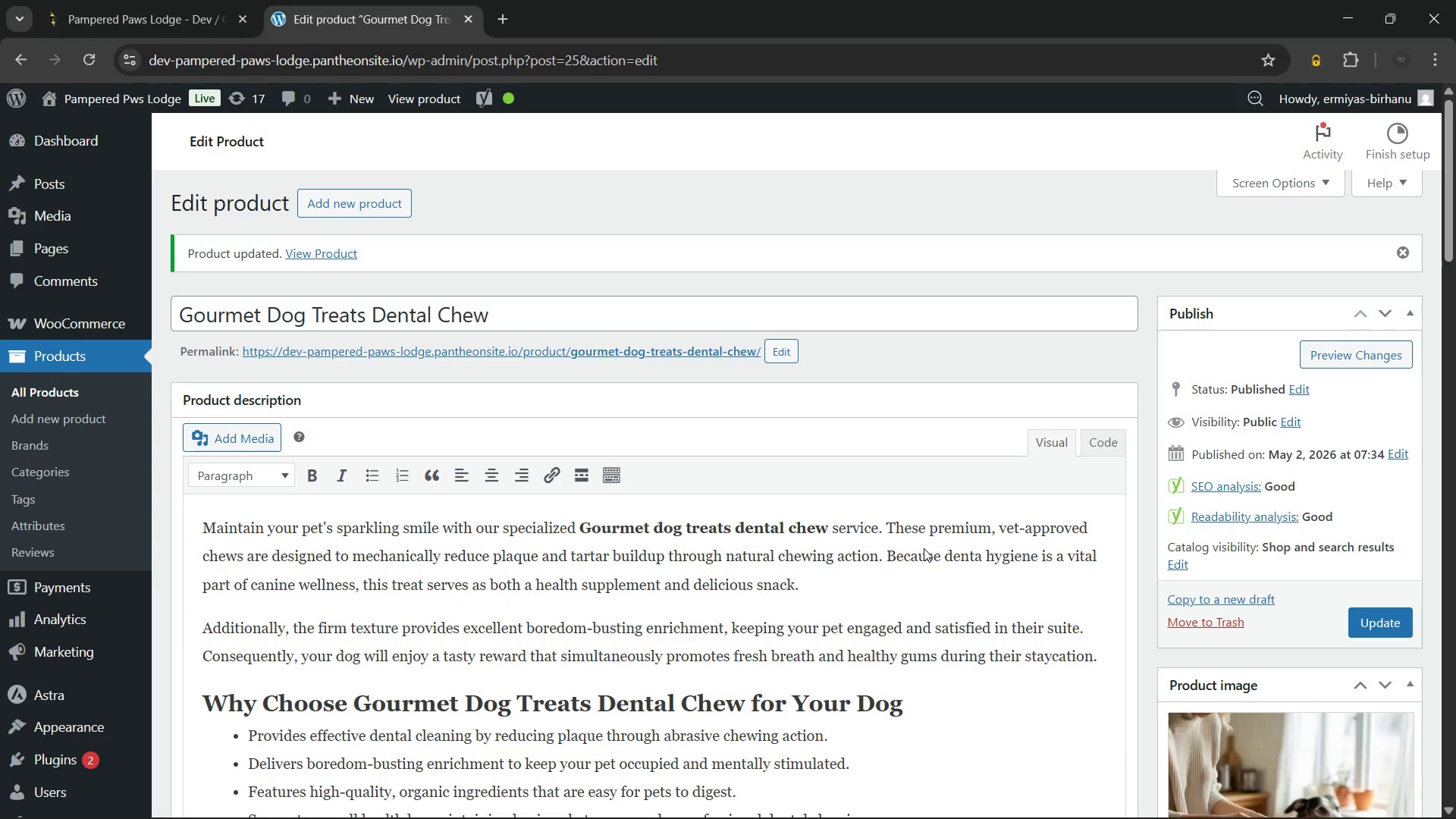 
wait(39.84)
 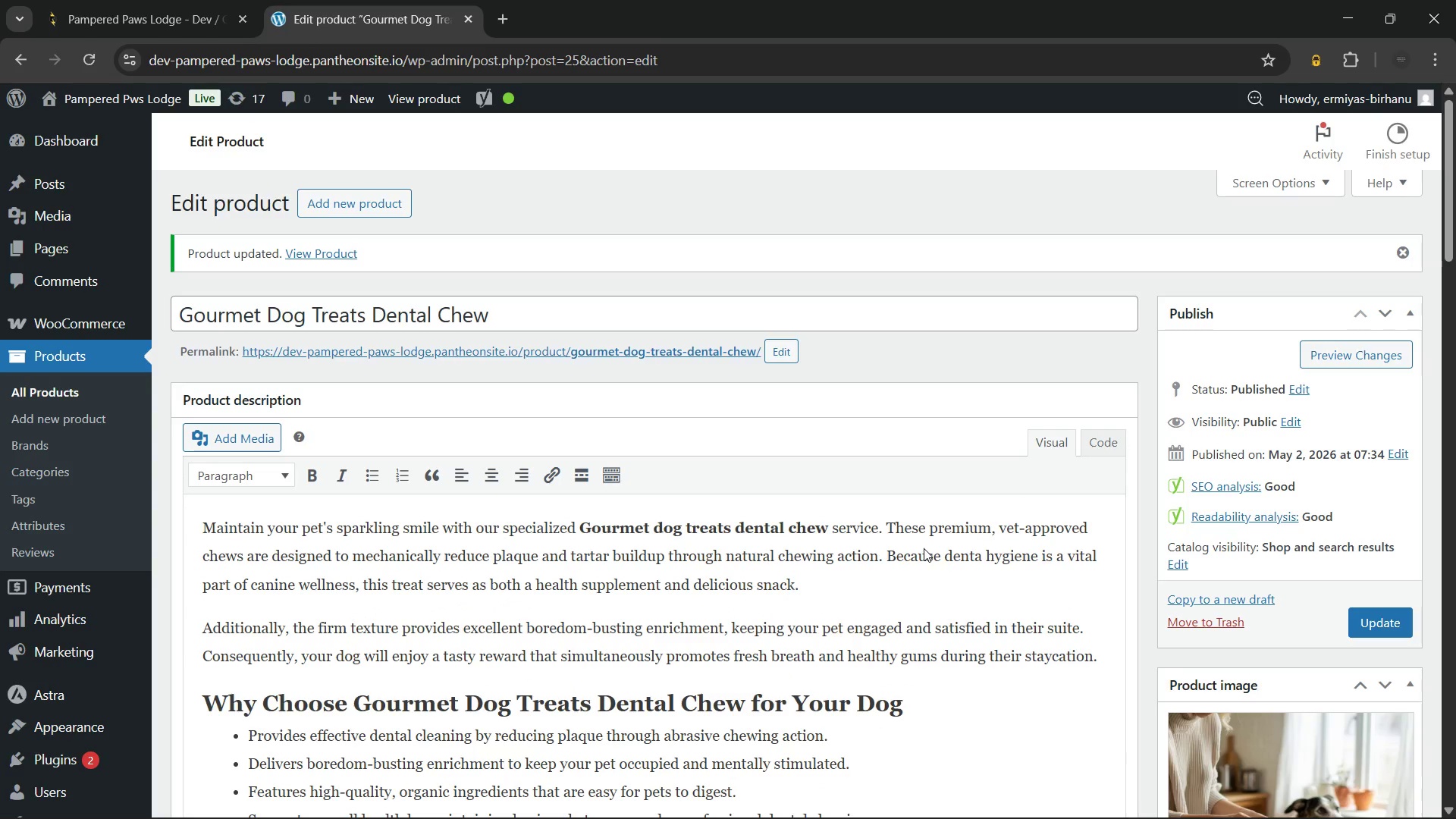 
scroll: coordinate [908, 588], scroll_direction: down, amount: 2.0
 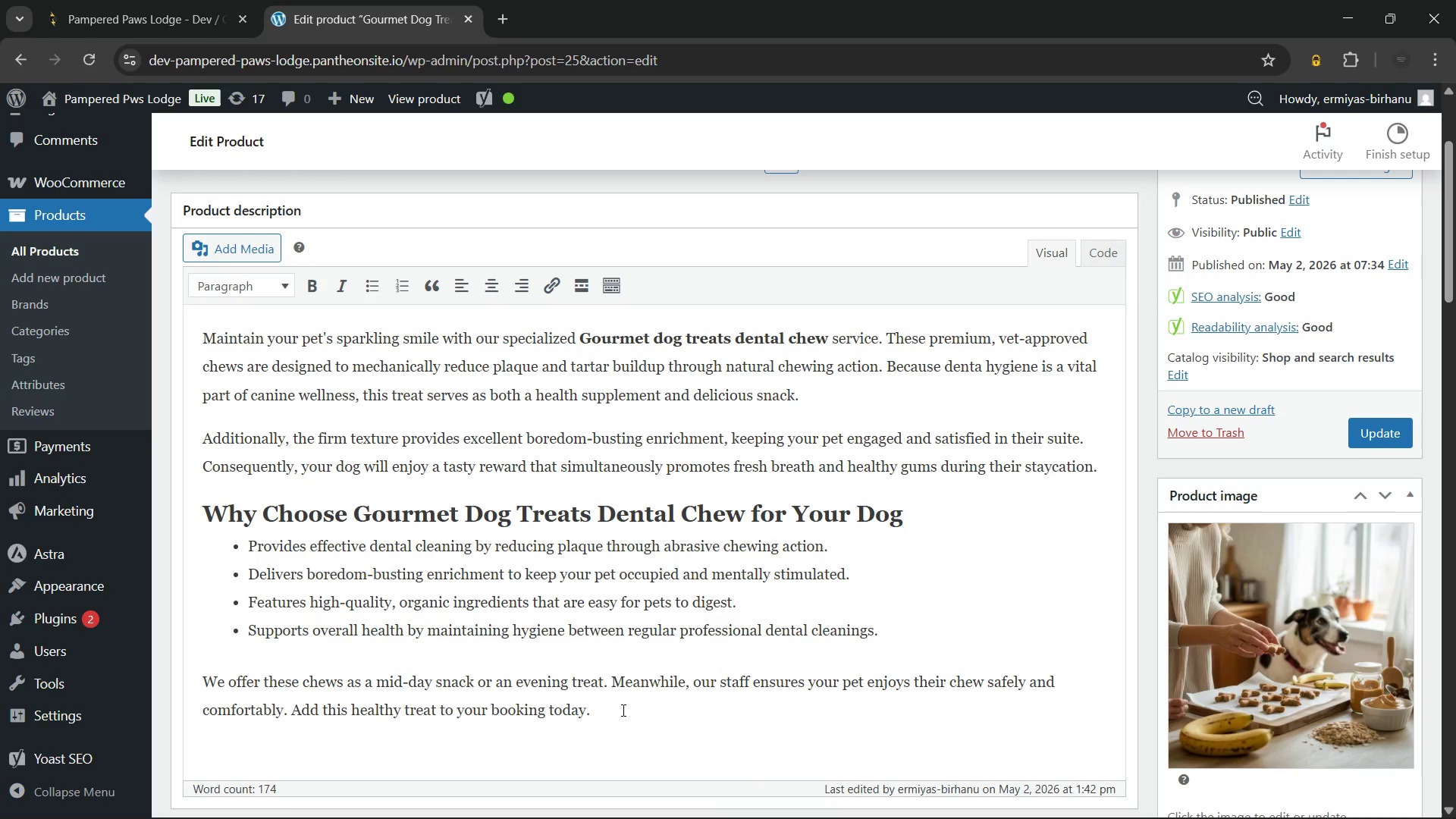 
left_click([626, 717])
 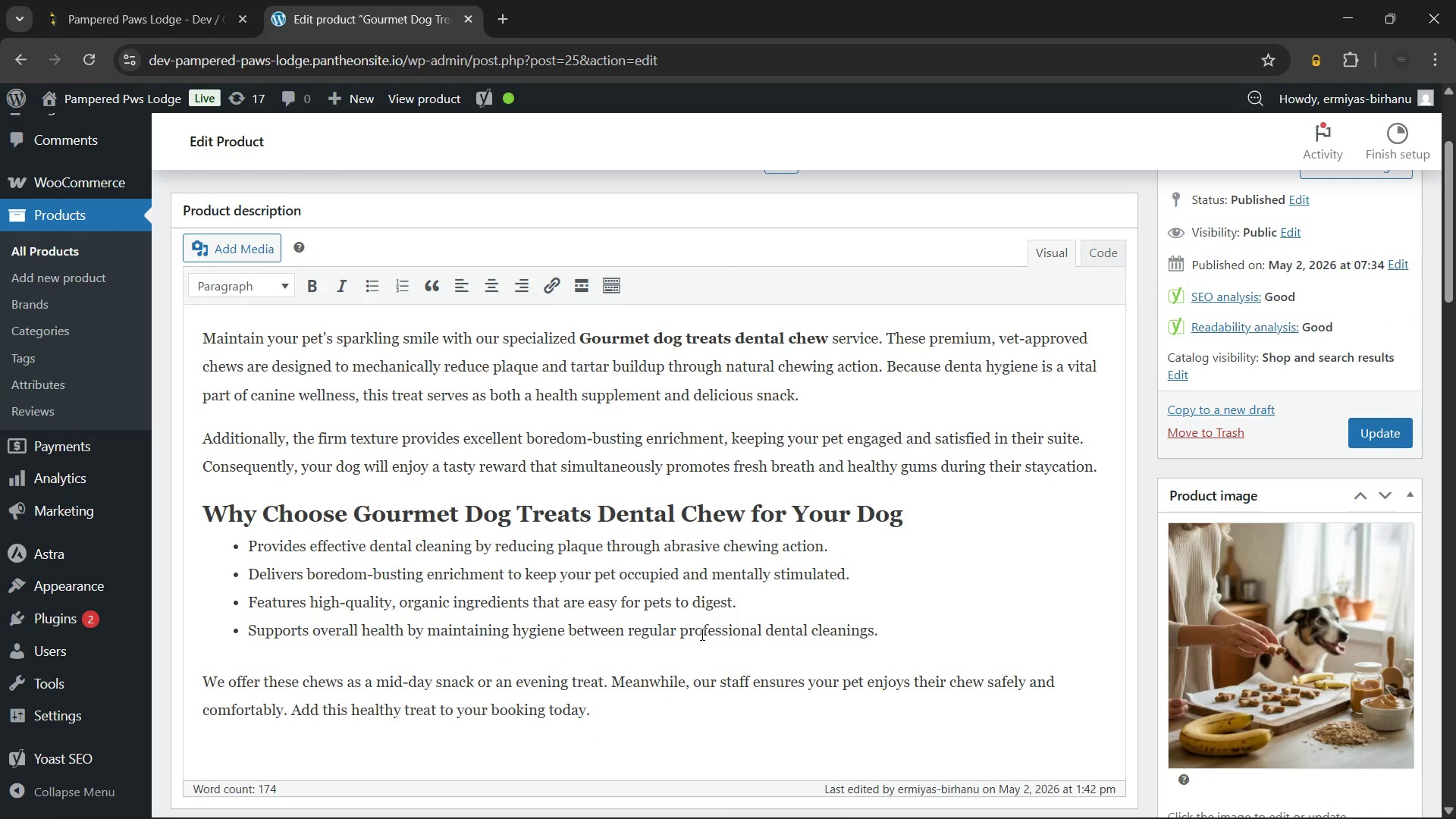 
scroll: coordinate [701, 634], scroll_direction: down, amount: 3.0
 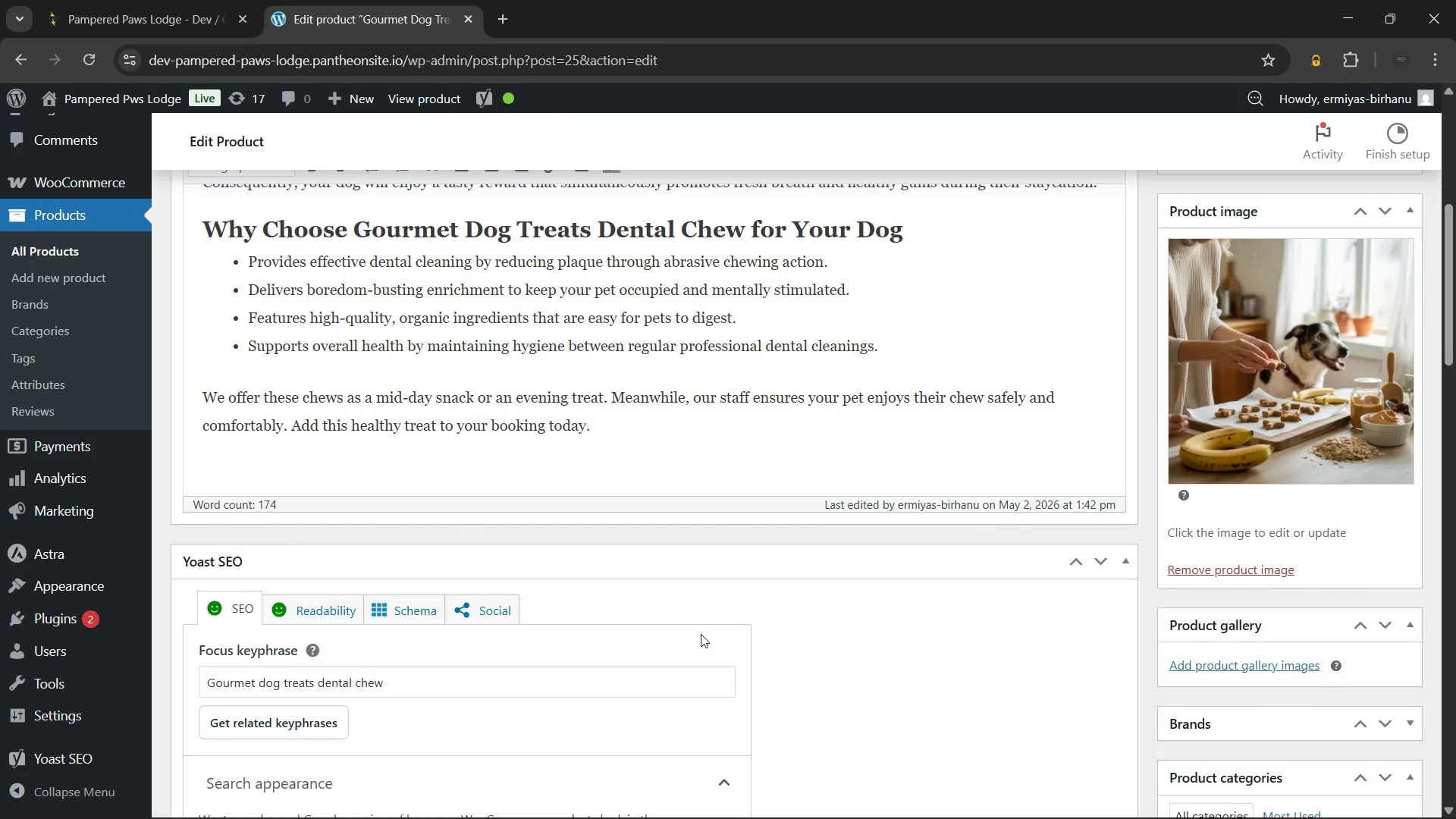 
scroll: coordinate [701, 634], scroll_direction: up, amount: 6.0
 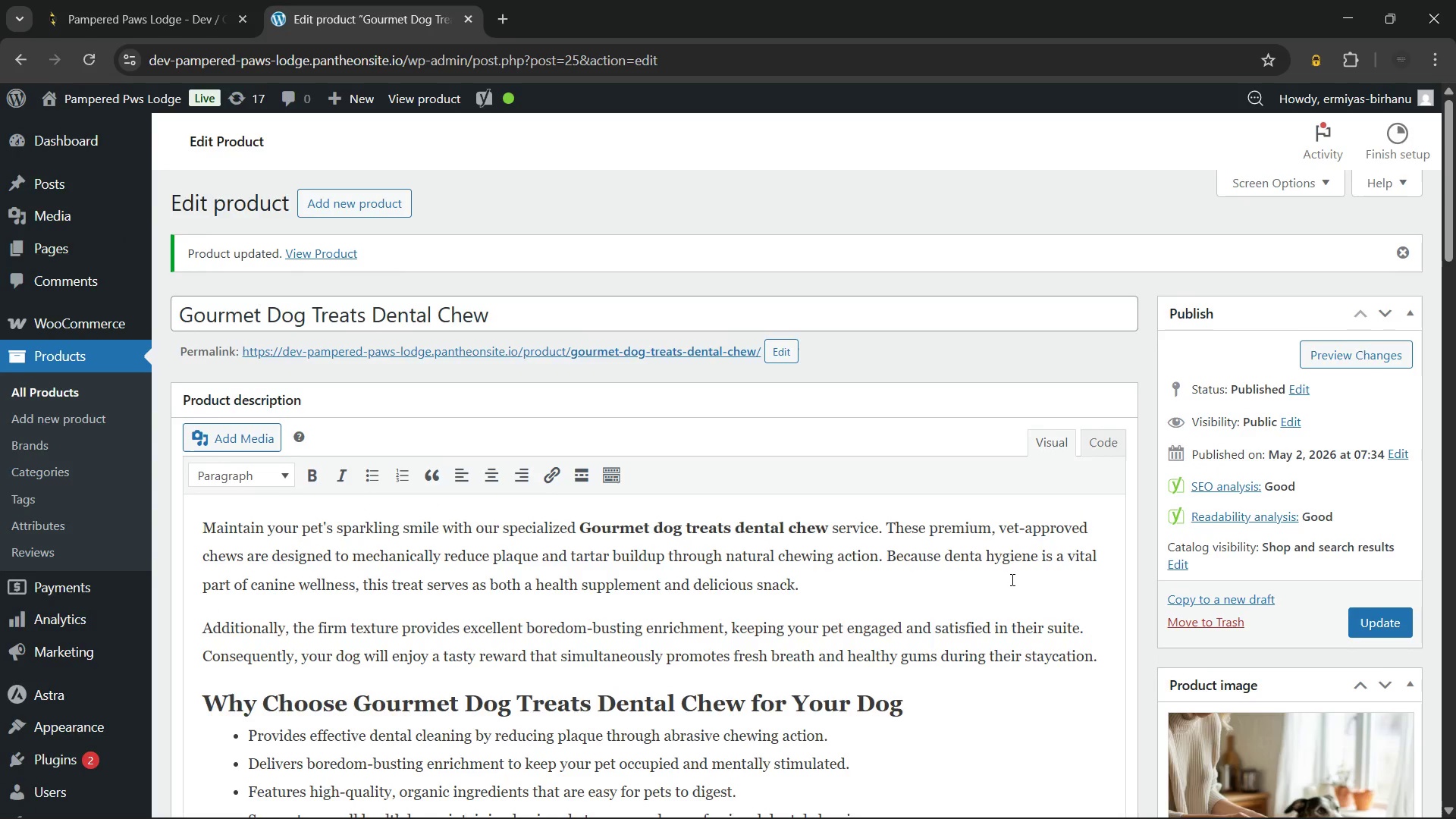 
scroll: coordinate [1011, 579], scroll_direction: down, amount: 14.0
 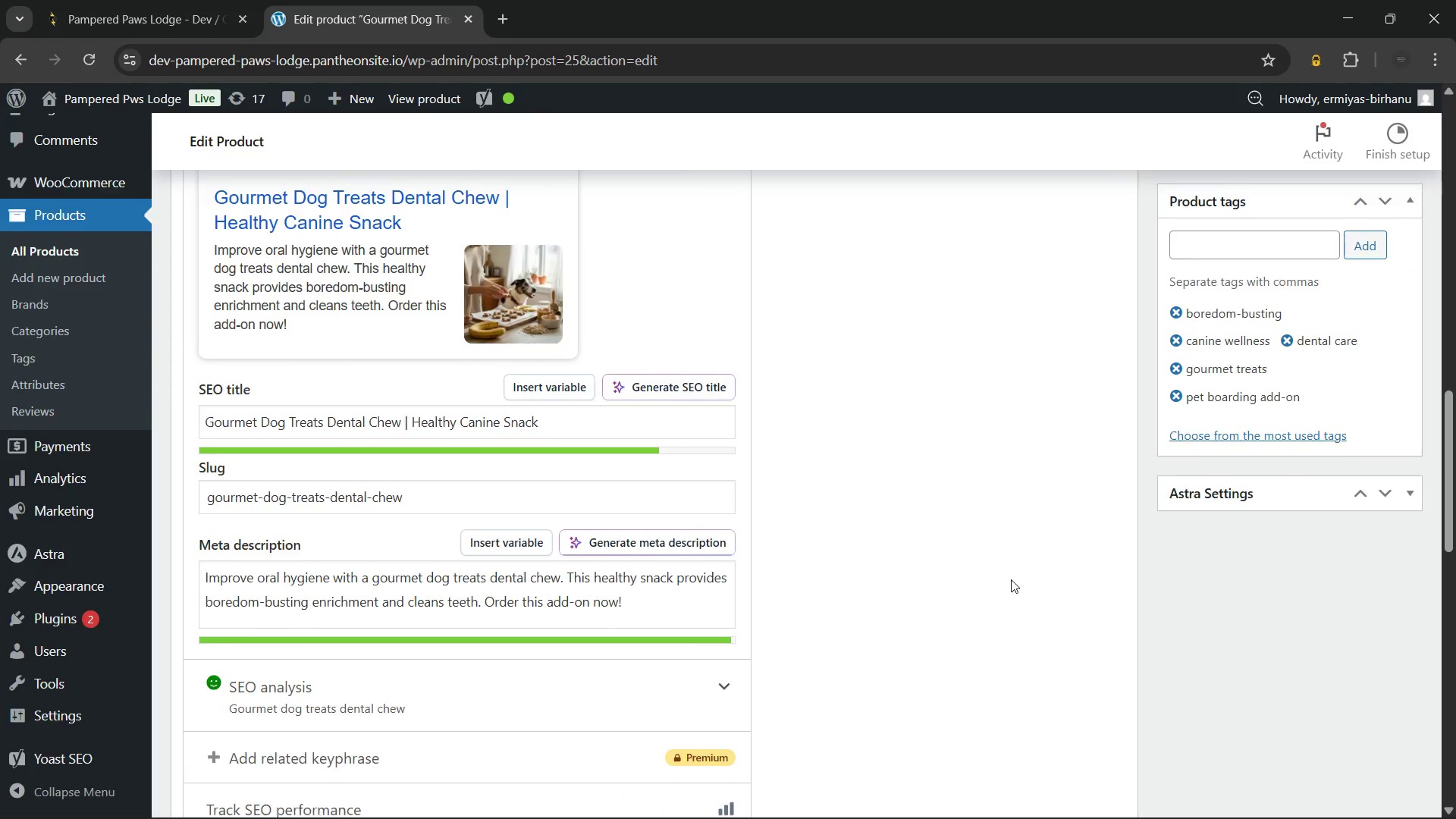 
scroll: coordinate [1011, 579], scroll_direction: up, amount: 25.0
 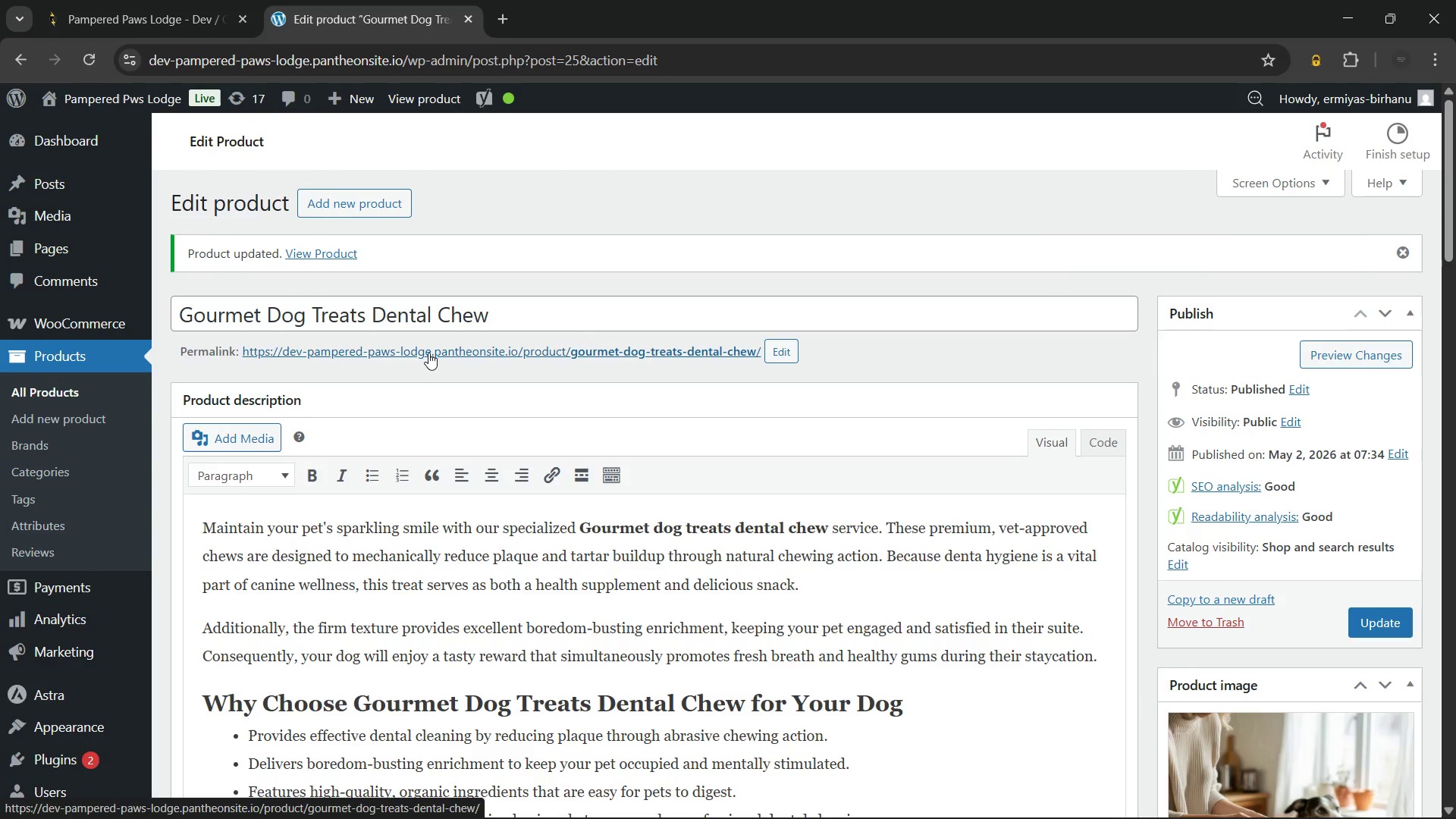 
hold_key(key=ControlLeft, duration=0.47)
left_click([428, 353])
 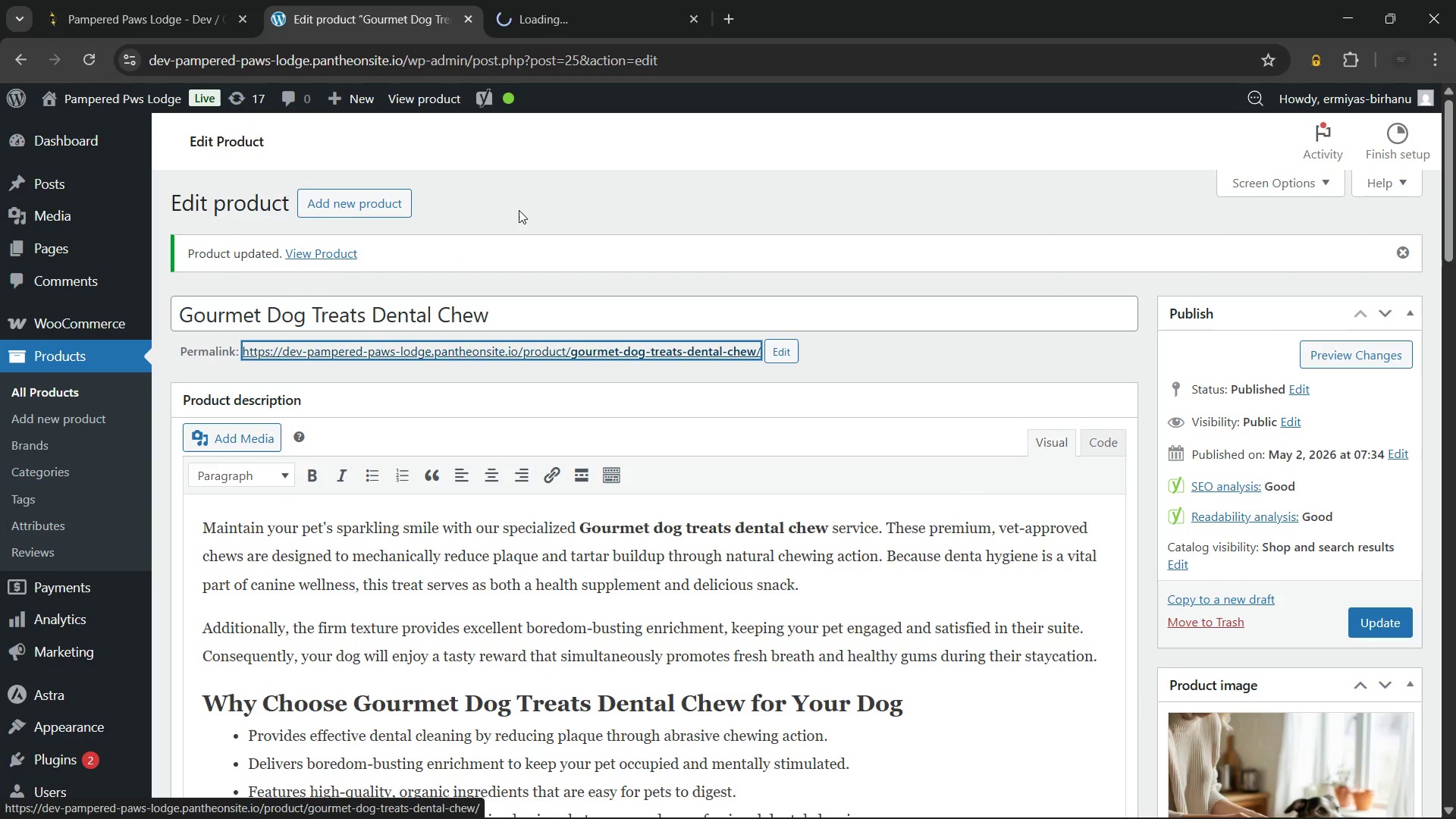 
left_click([519, 210])
 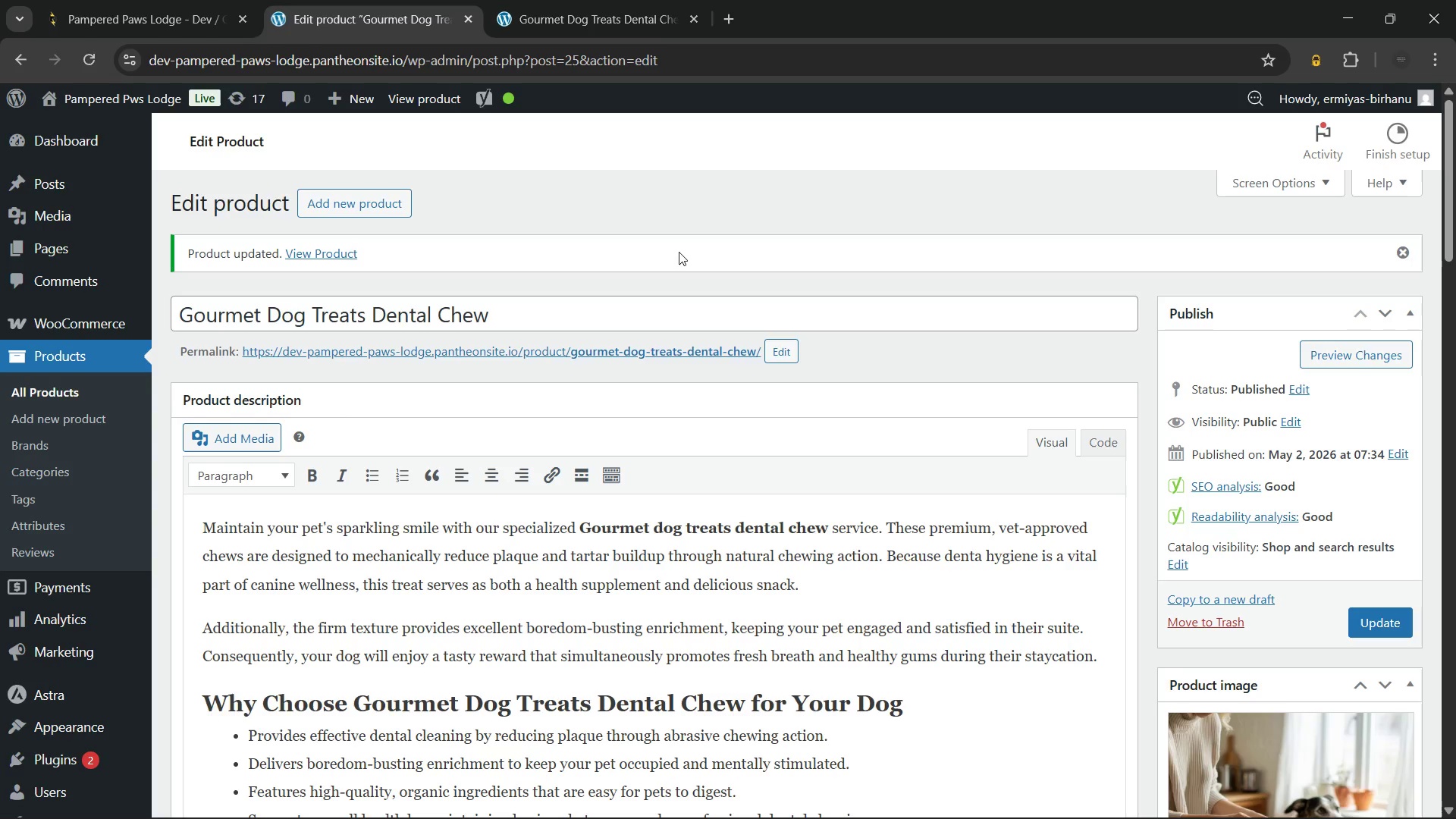 
wait(19.45)
 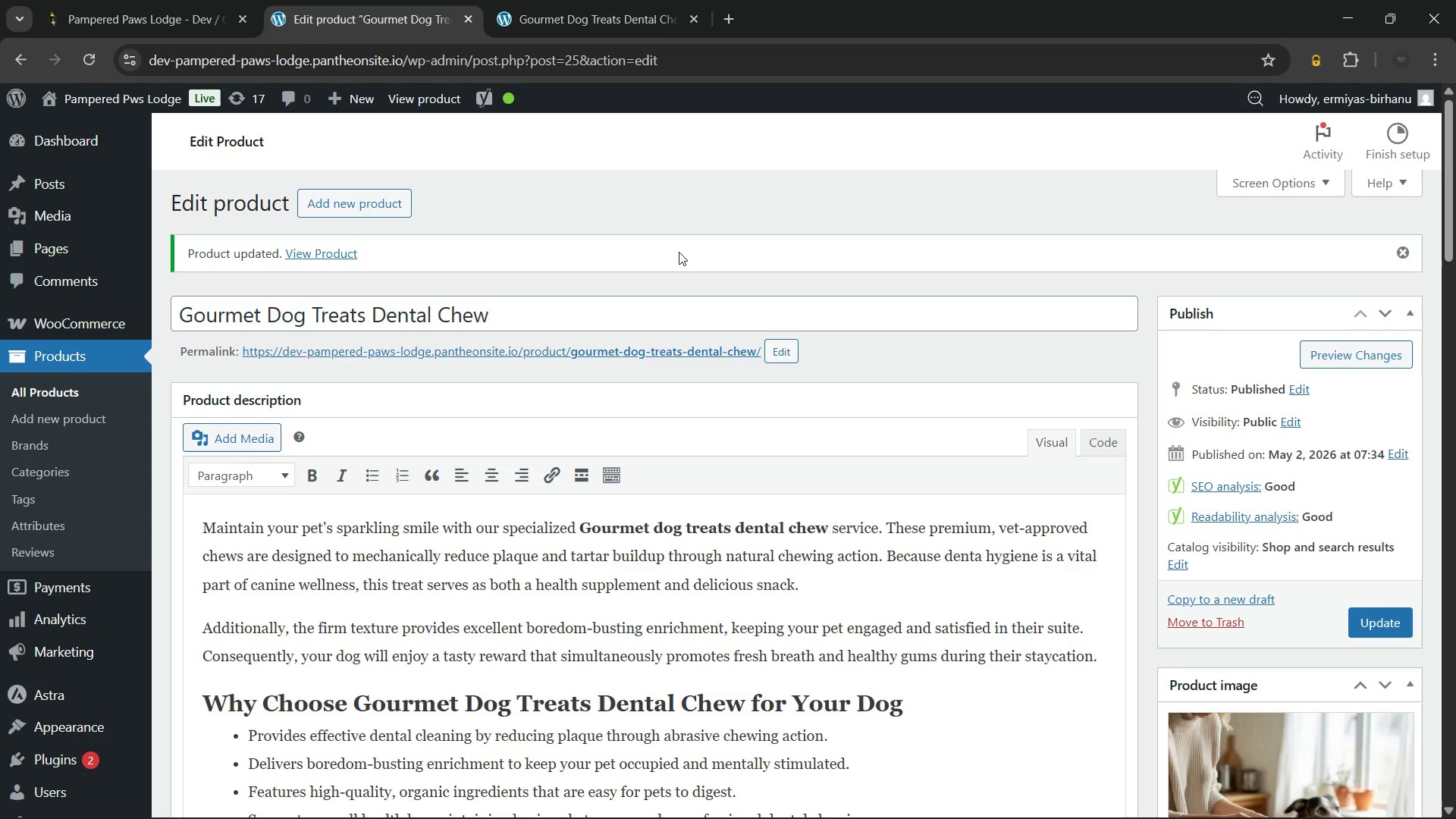 
left_click([573, 0])
 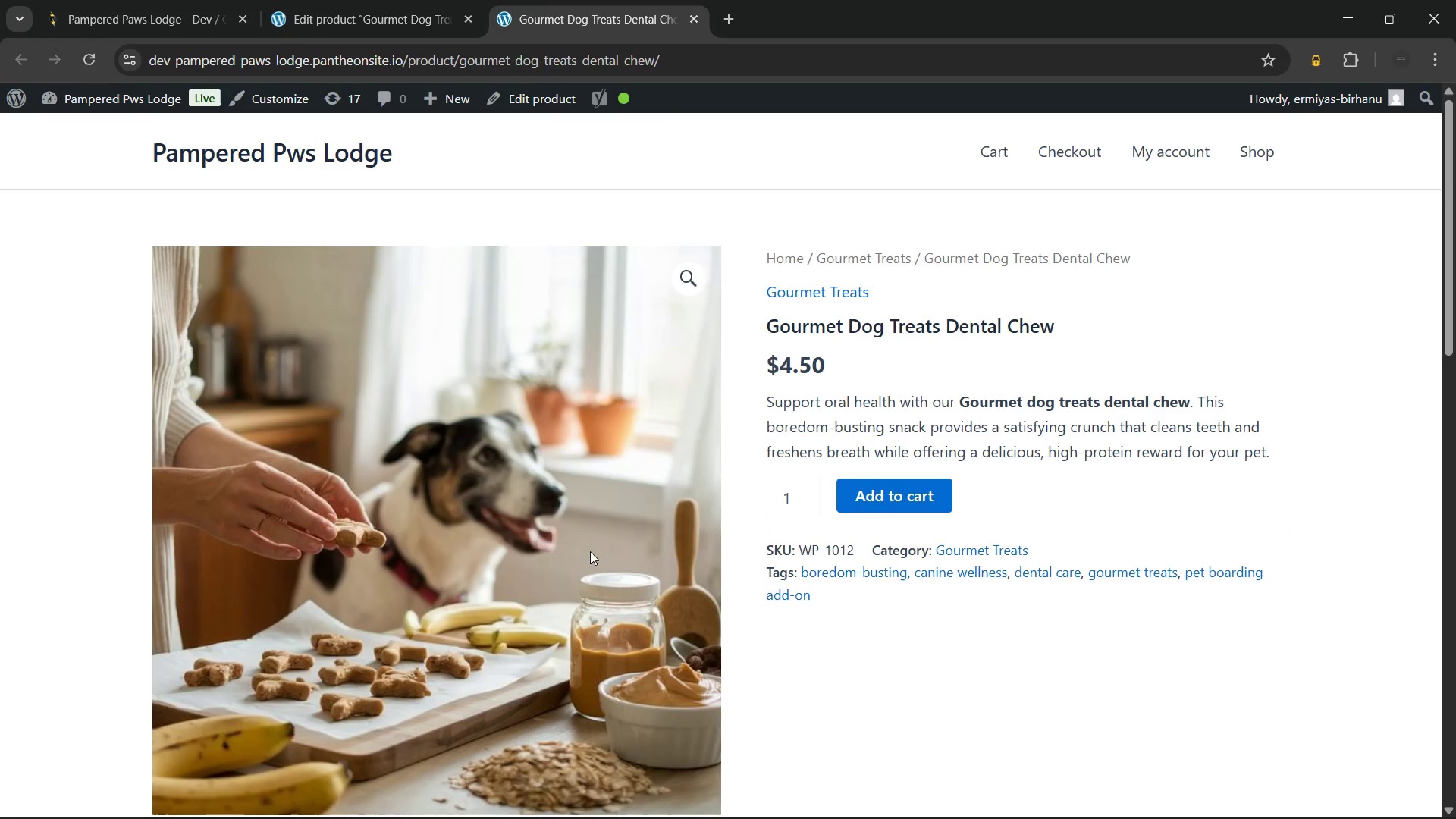 
scroll: coordinate [973, 535], scroll_direction: down, amount: 6.0
 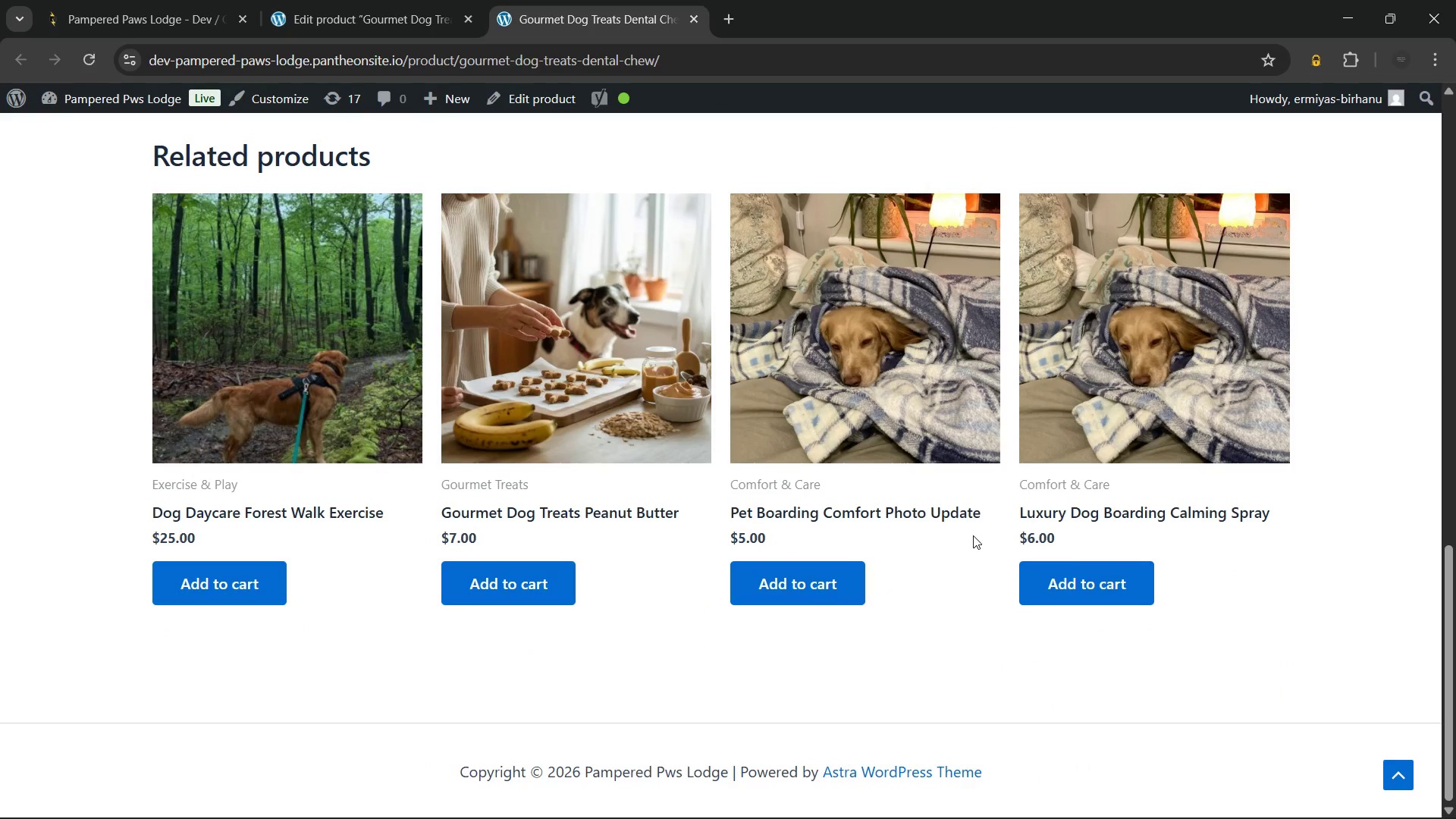 
scroll: coordinate [973, 535], scroll_direction: up, amount: 14.0
 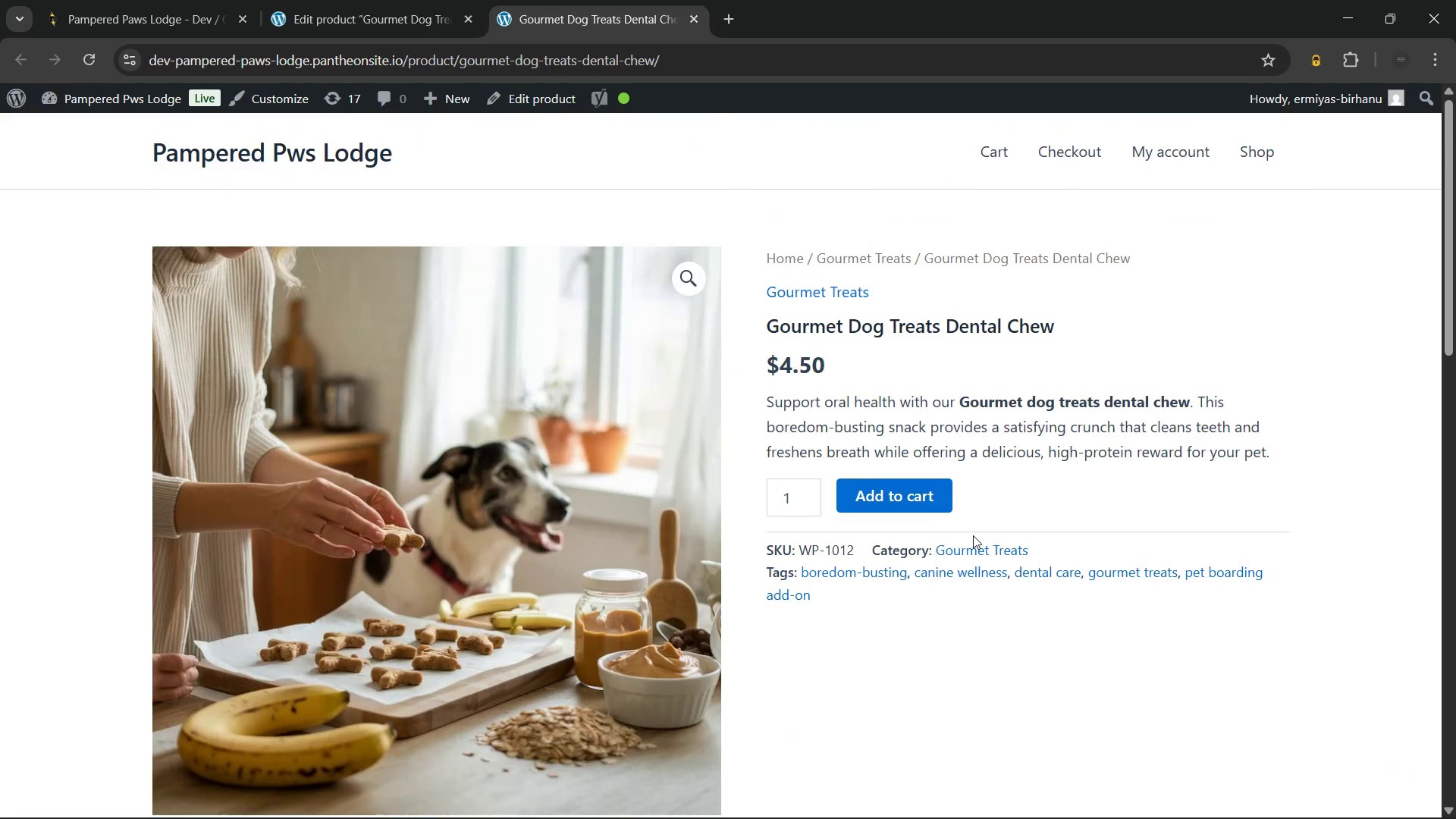 
scroll: coordinate [972, 537], scroll_direction: down, amount: 7.0
 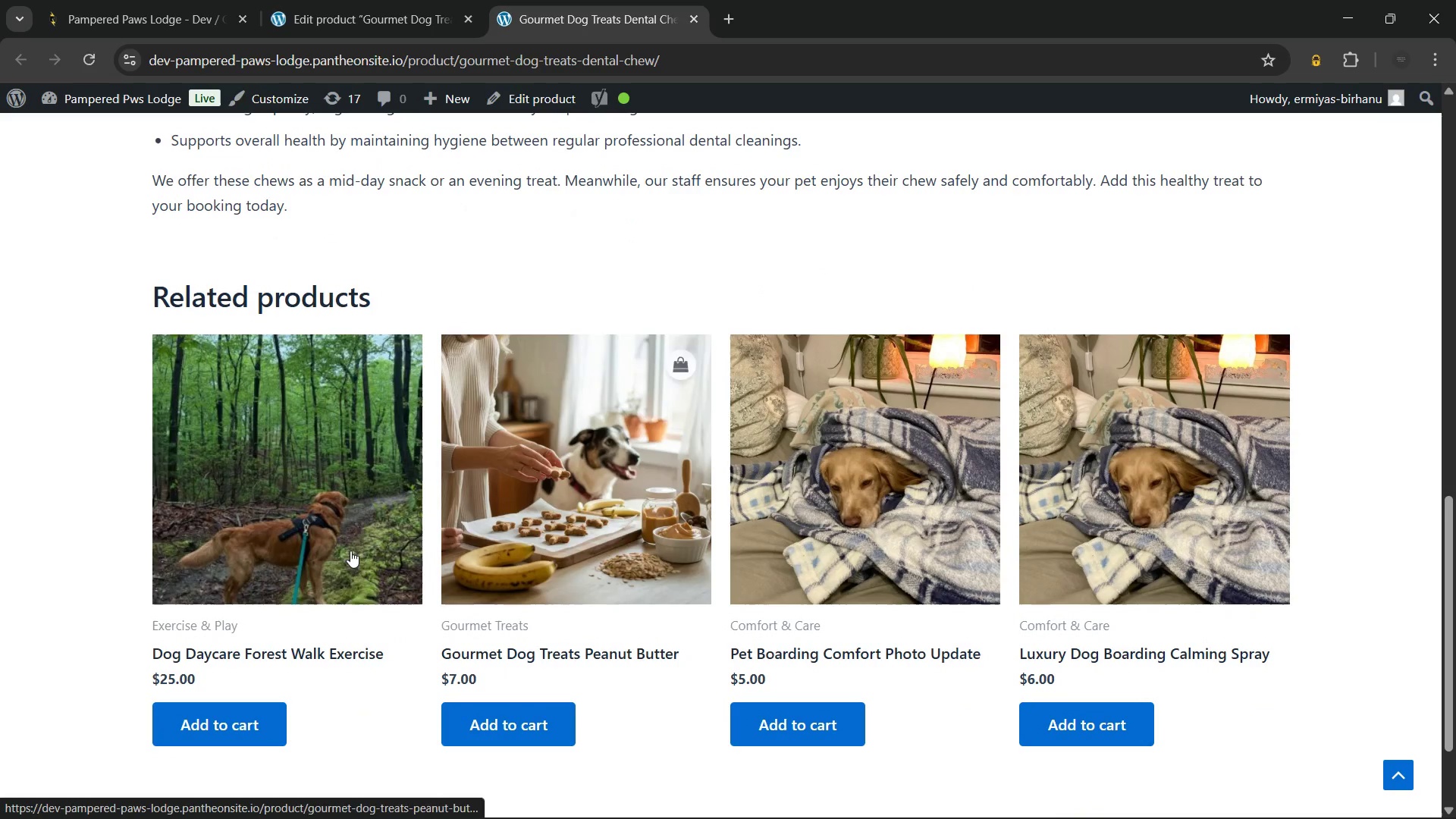 
scroll: coordinate [897, 506], scroll_direction: up, amount: 8.0
 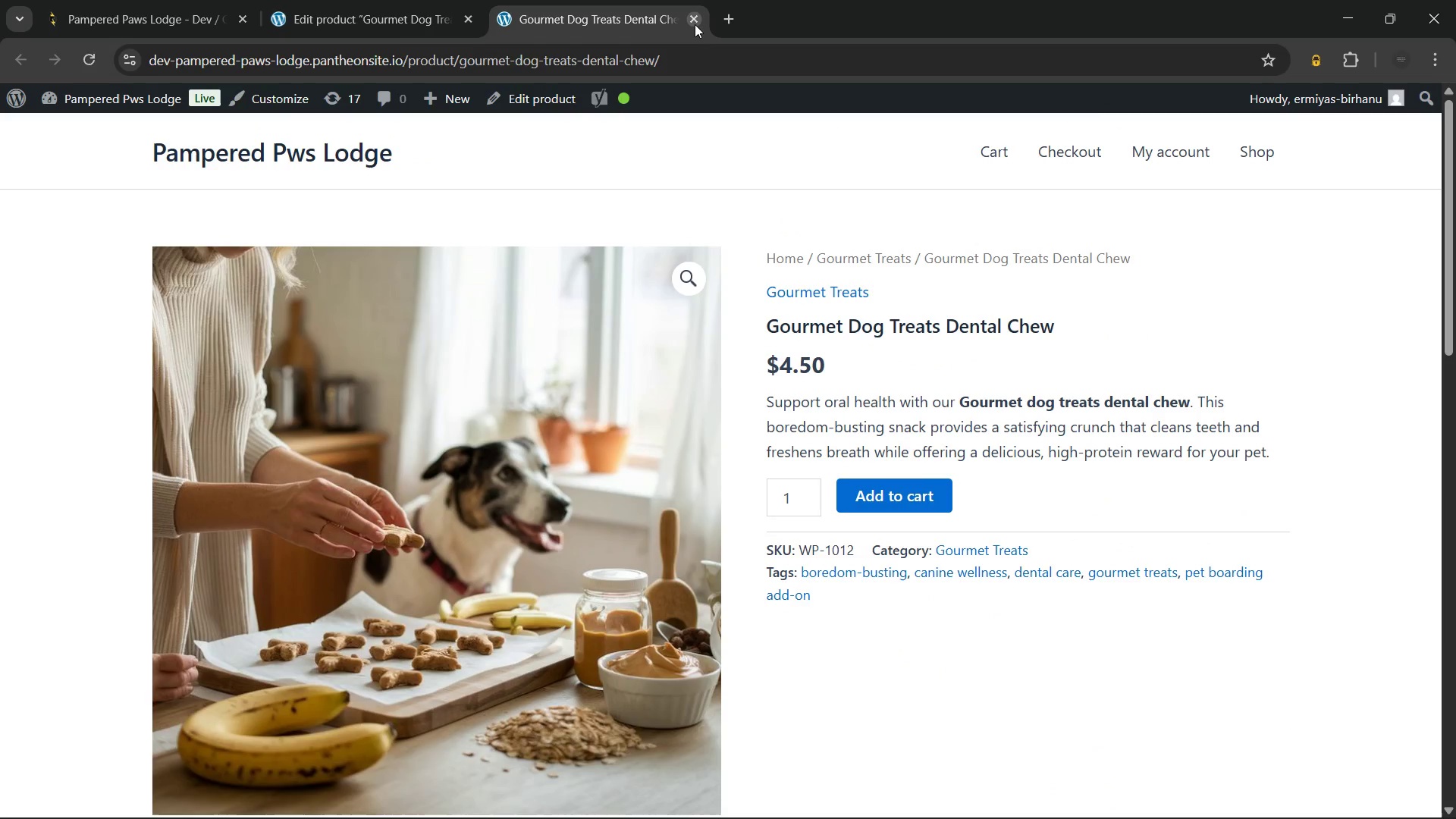 
left_click([695, 21])
 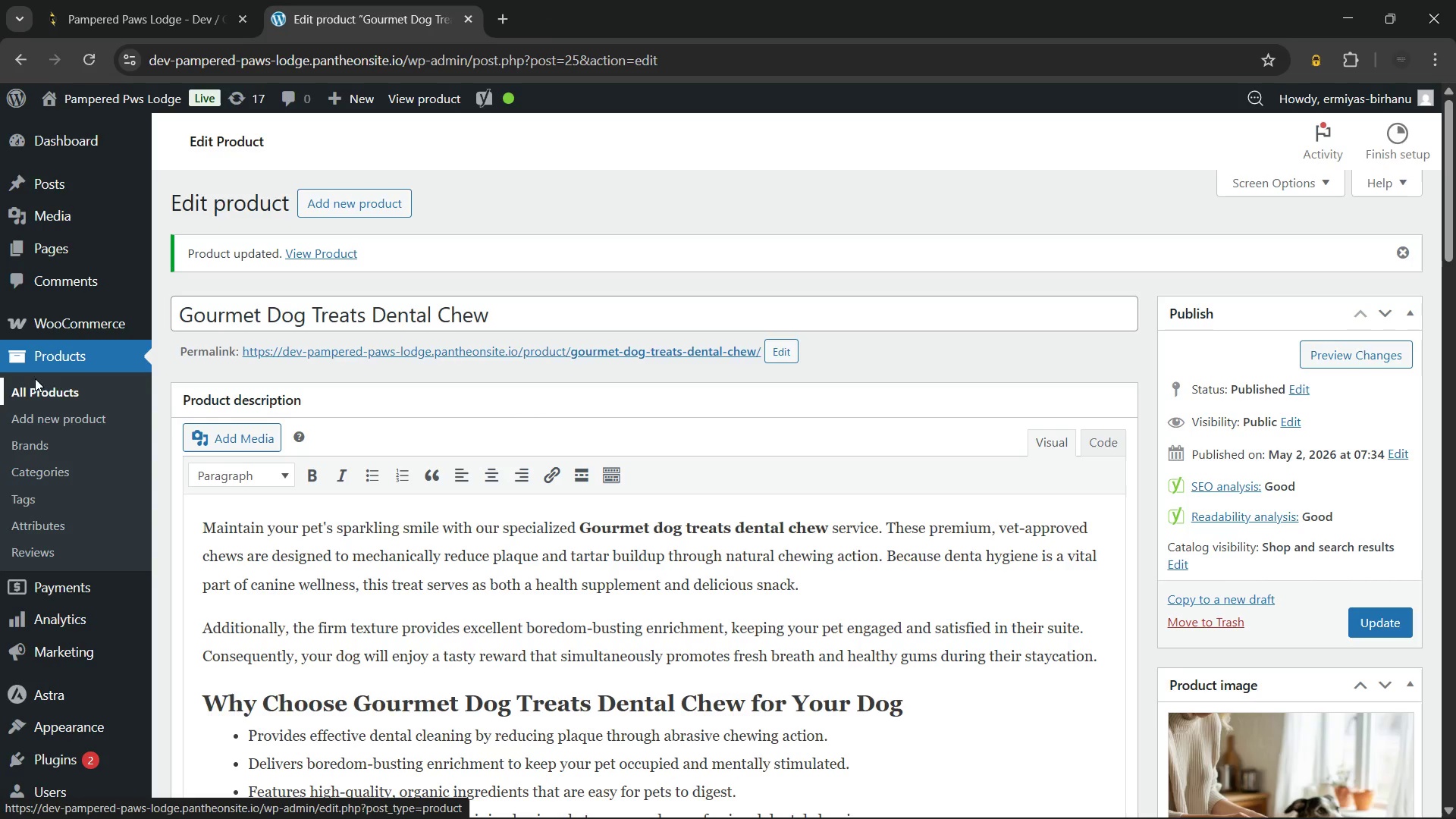 
left_click([39, 396])
 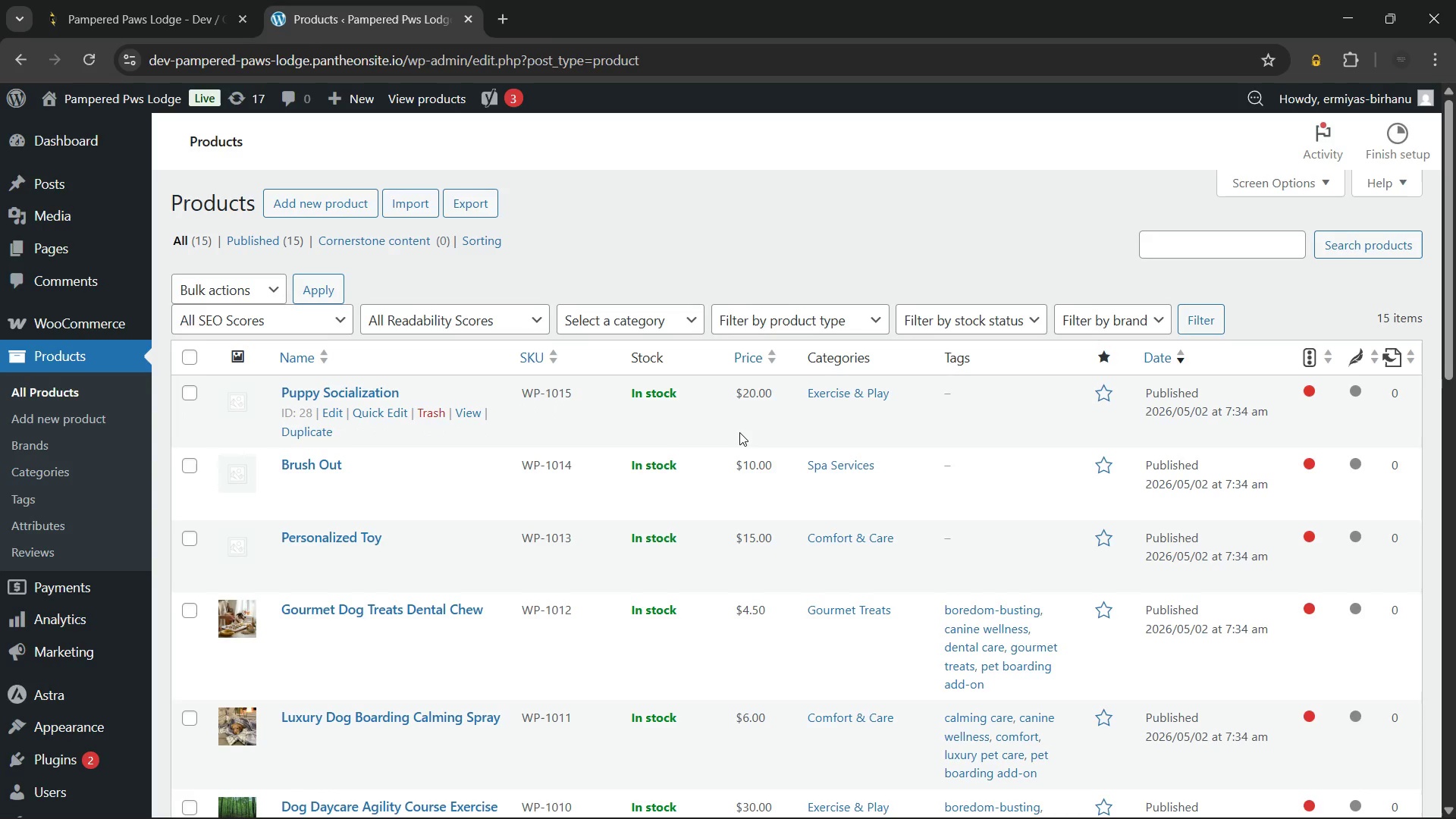 
wait(32.36)
 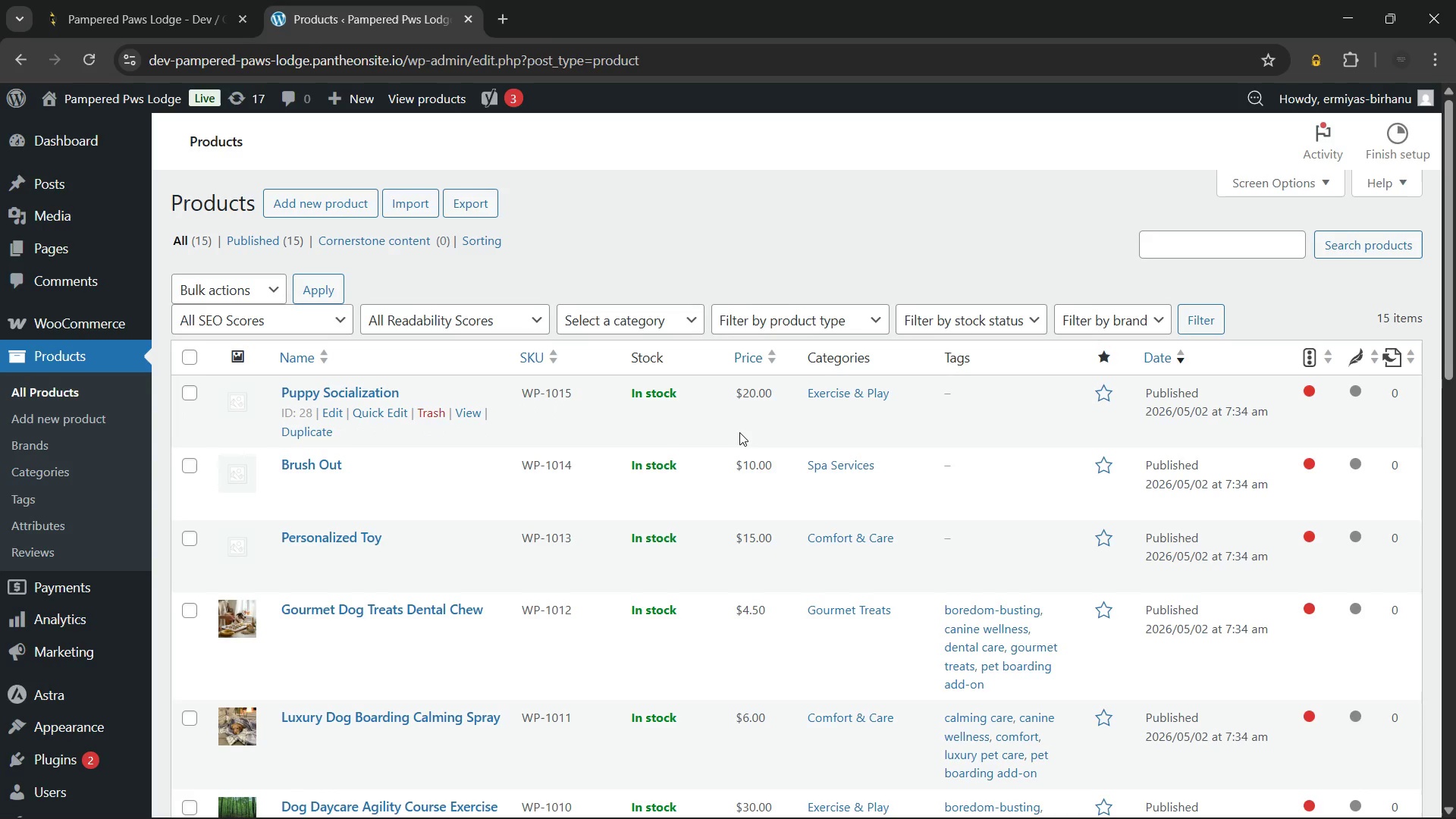 
left_click([305, 540])
 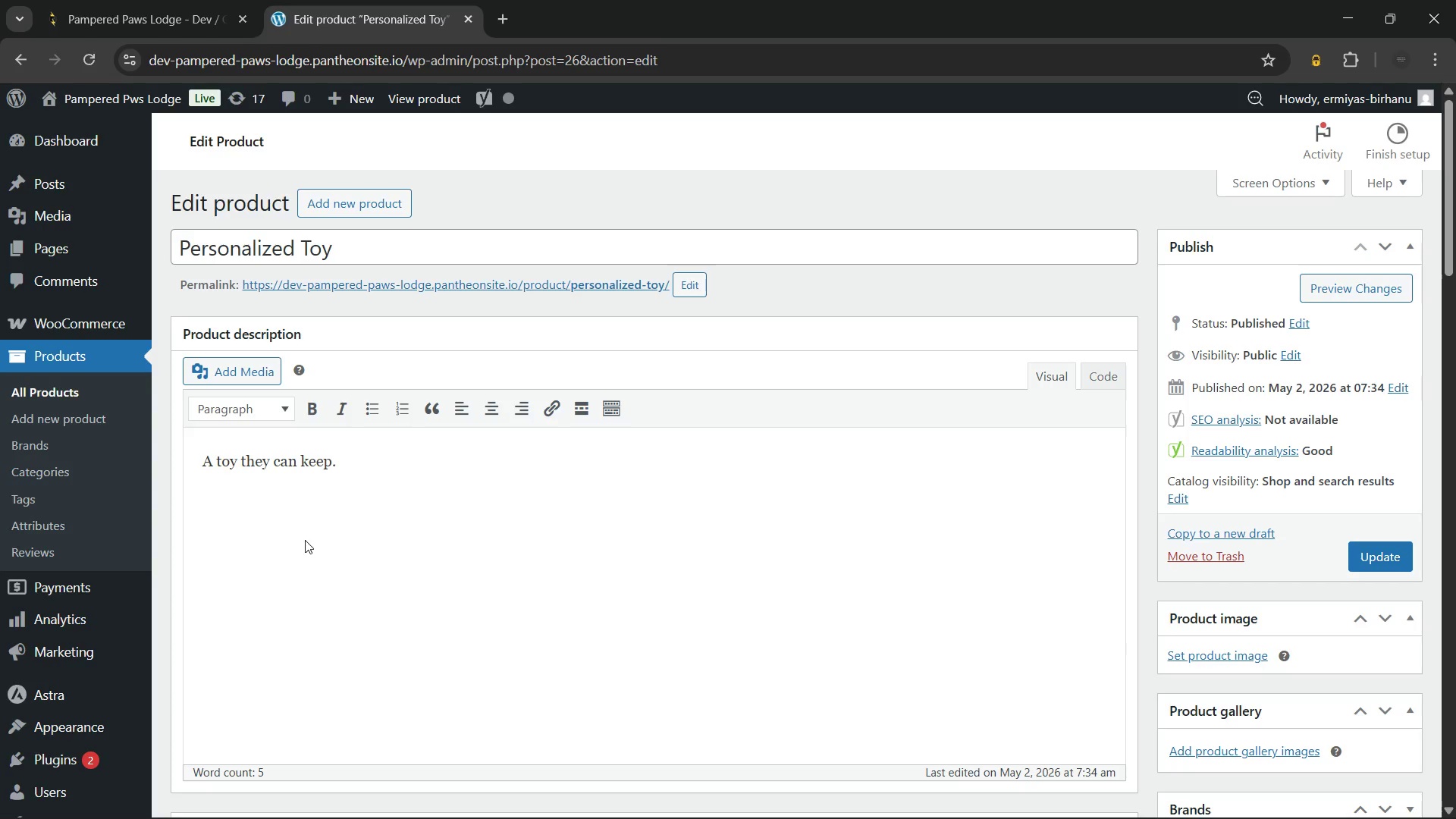 
wait(23.52)
 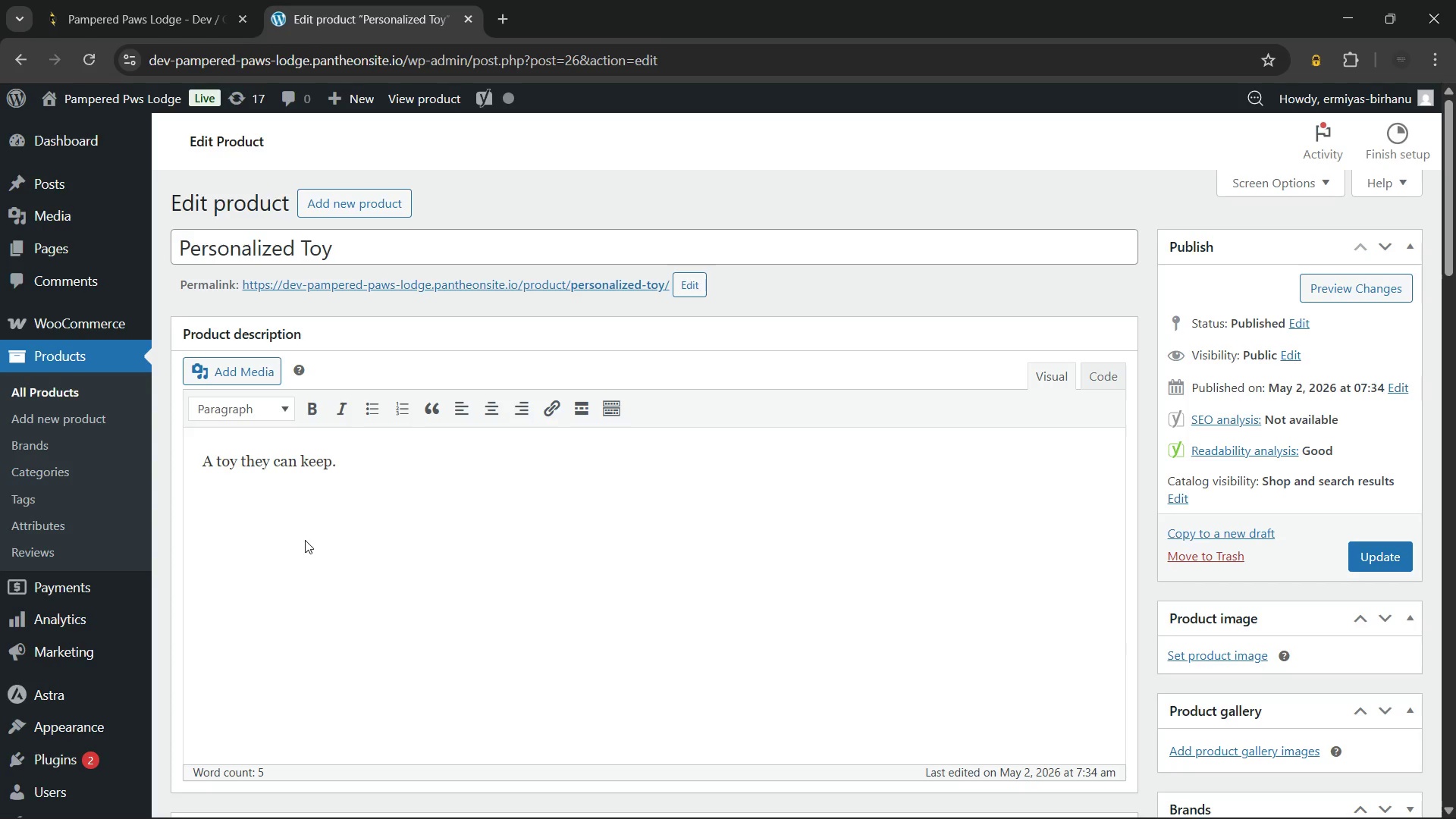 
left_click([461, 471])
 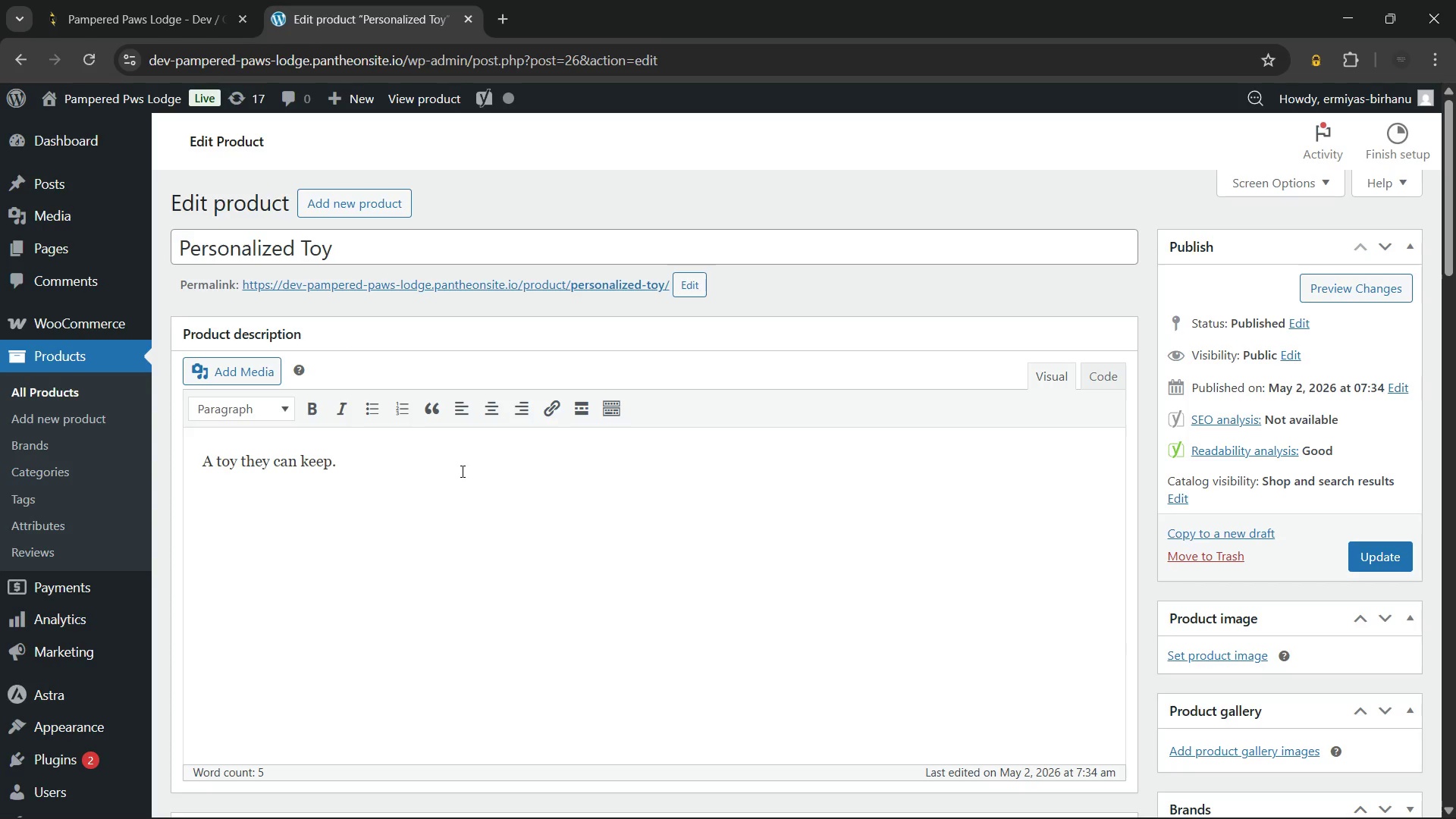 
scroll: coordinate [461, 471], scroll_direction: up, amount: 4.0
 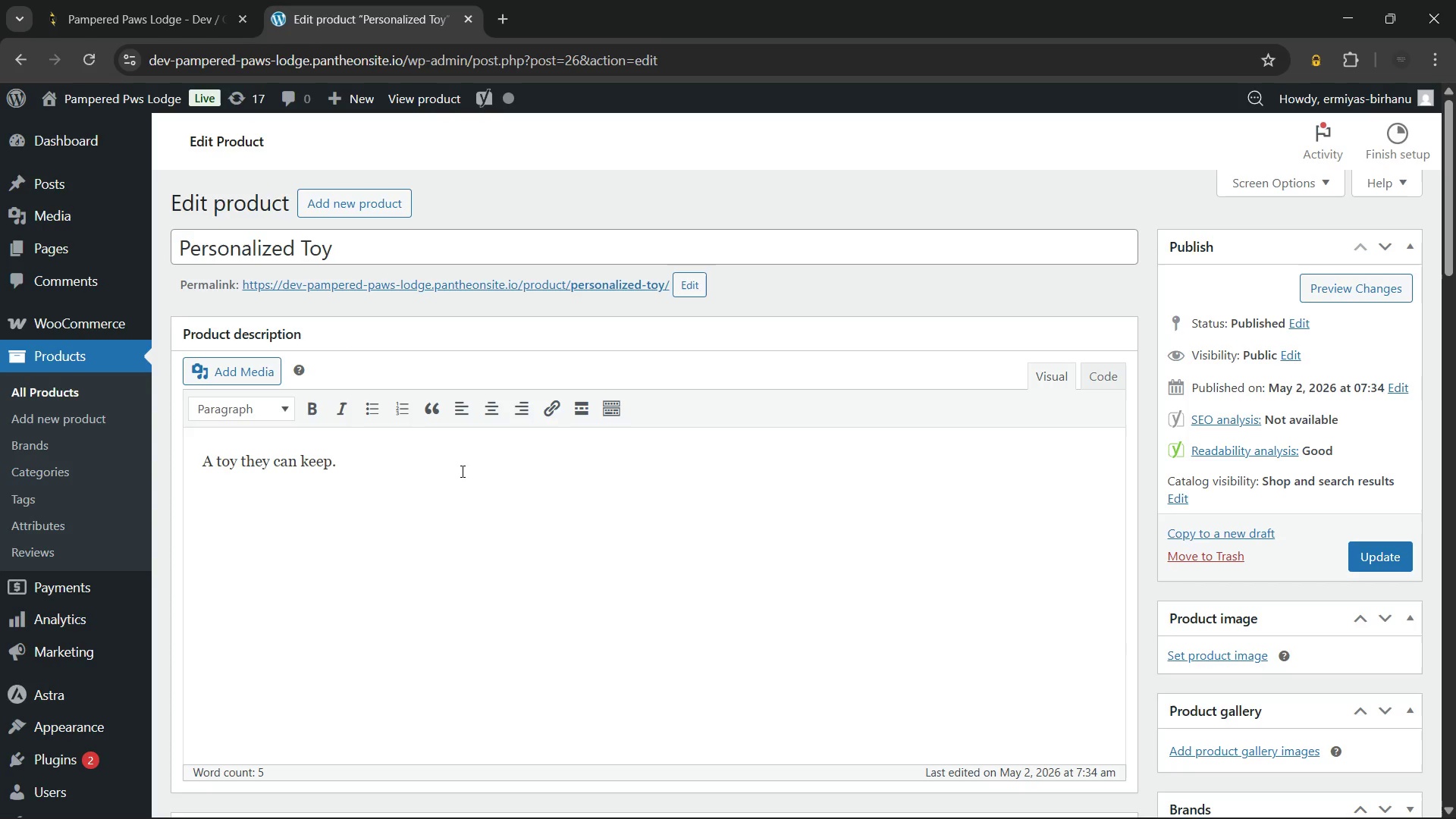 
key(Control+A)
 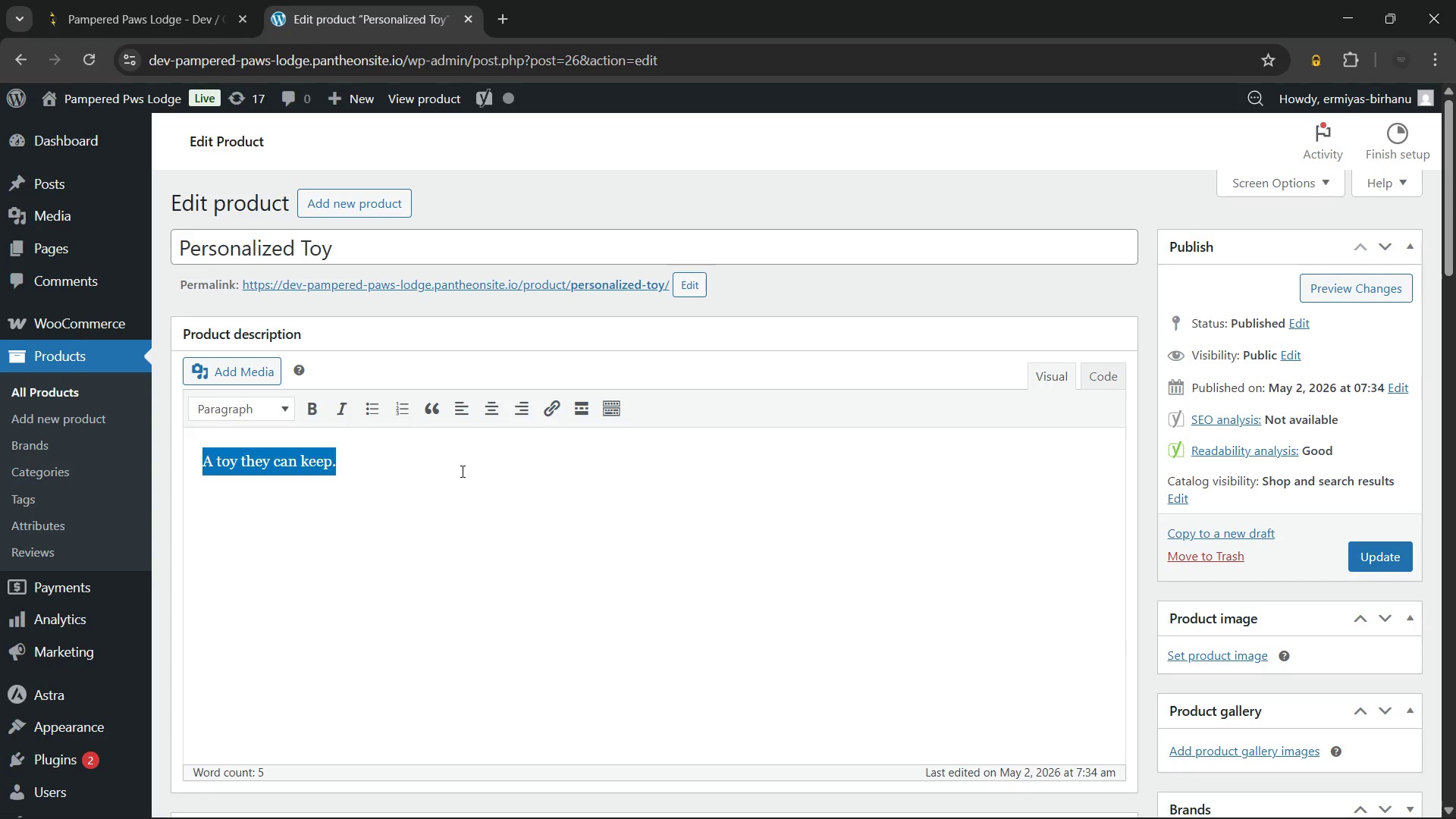 
key(Backspace)
 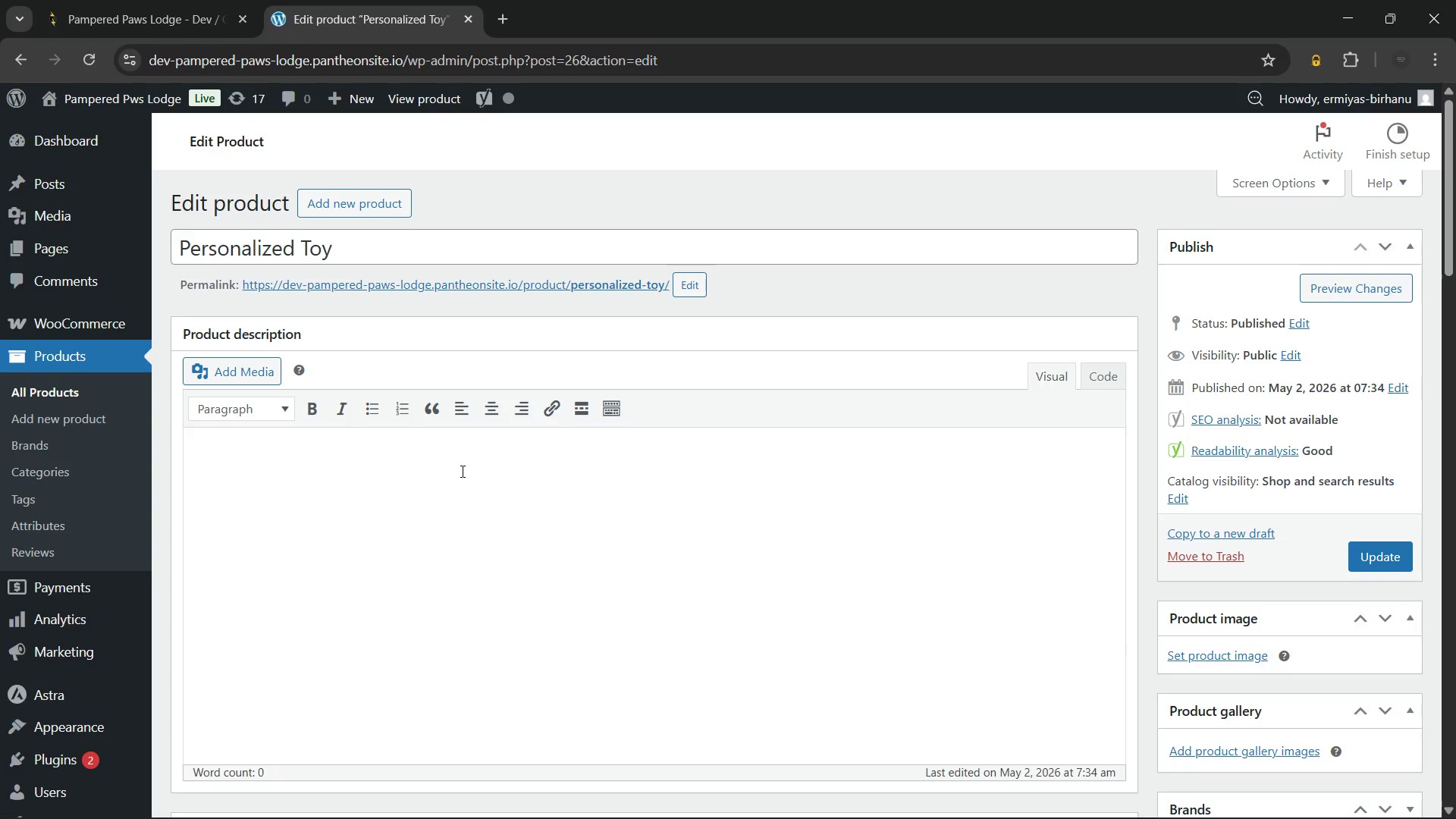 
wait(27.78)
 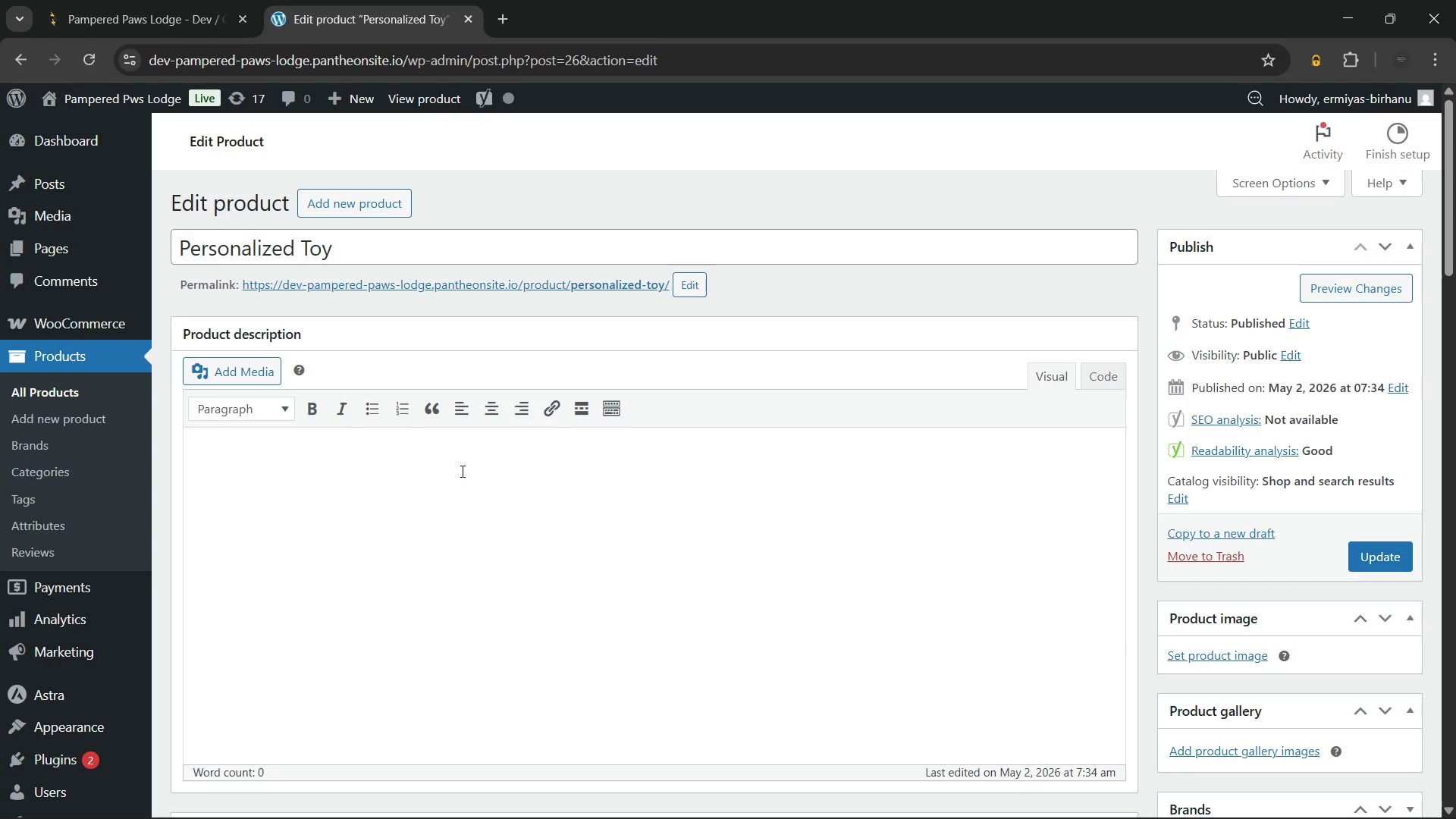 
left_click([414, 249])
 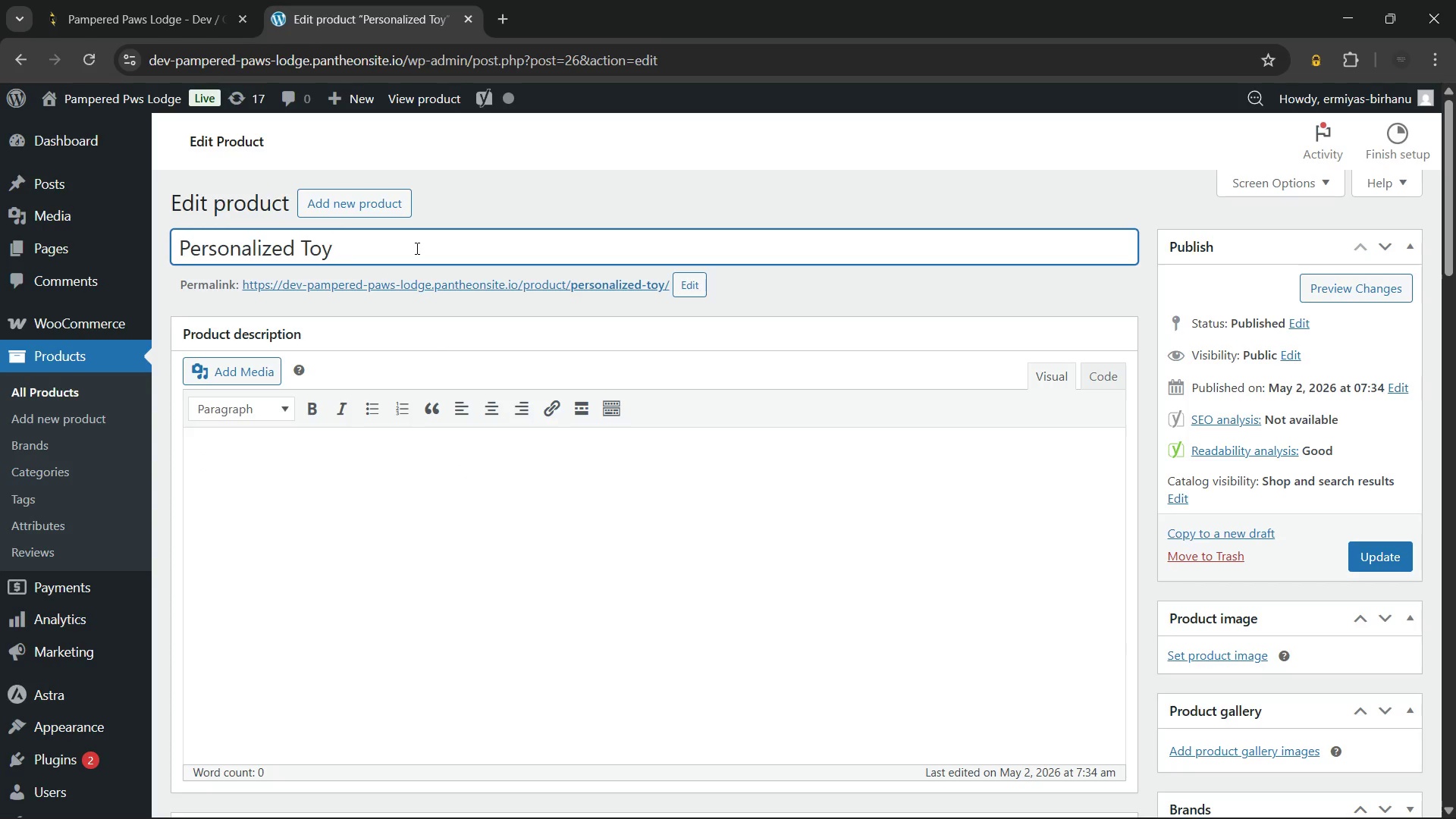 
hold_key(key=ControlLeft, duration=0.34)
 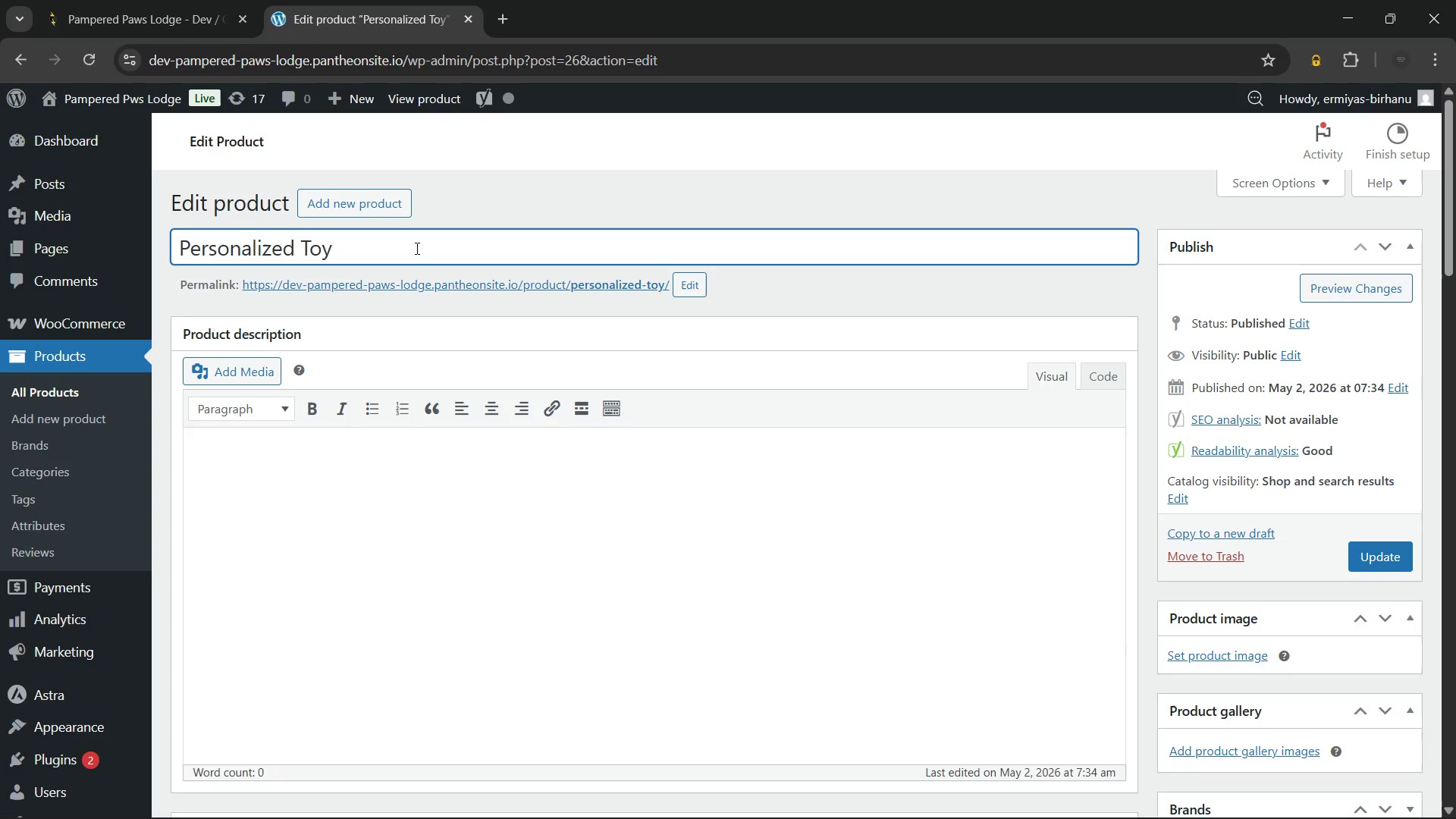 
wait(5.16)
 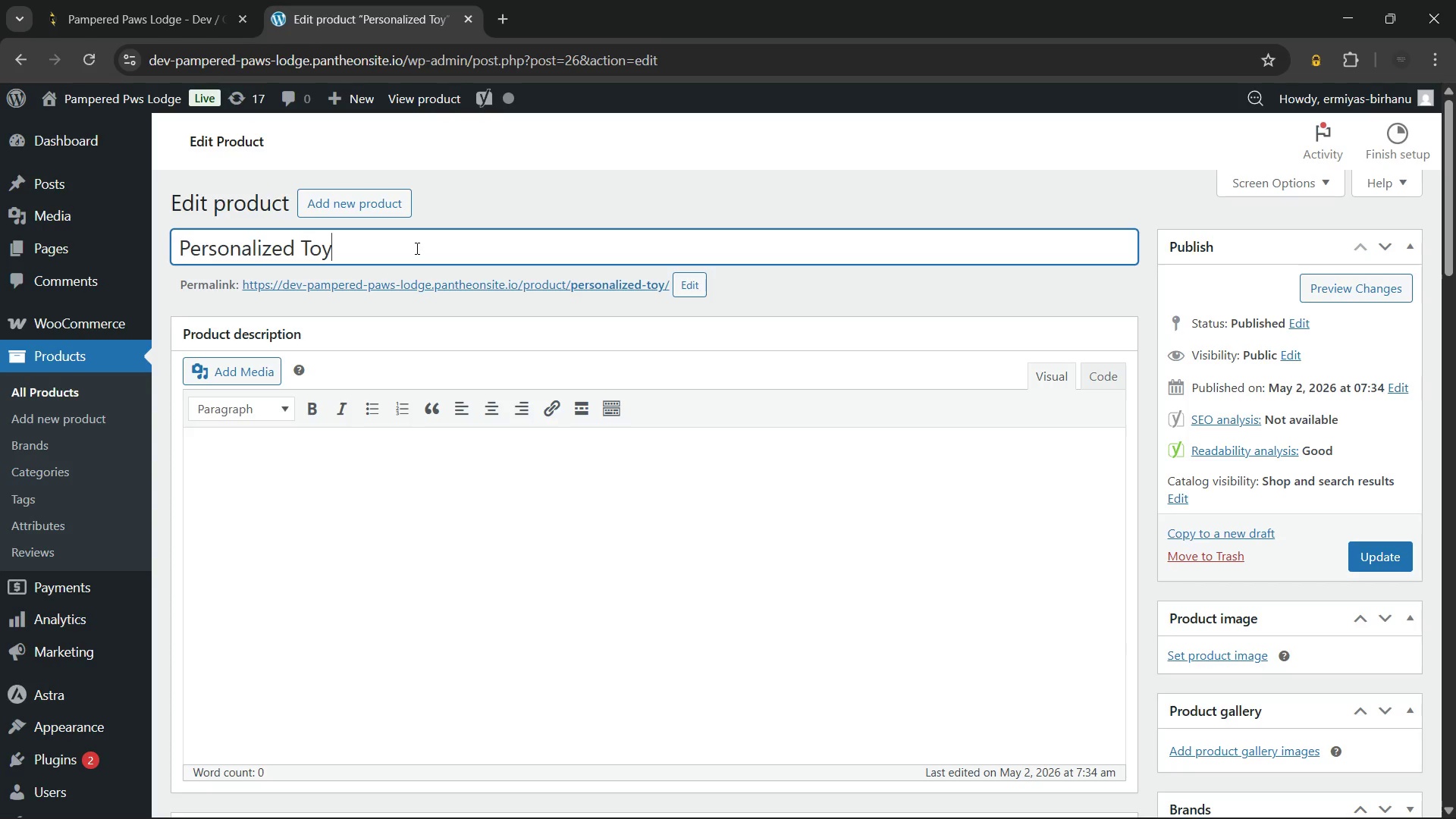 
key(Control+A)
 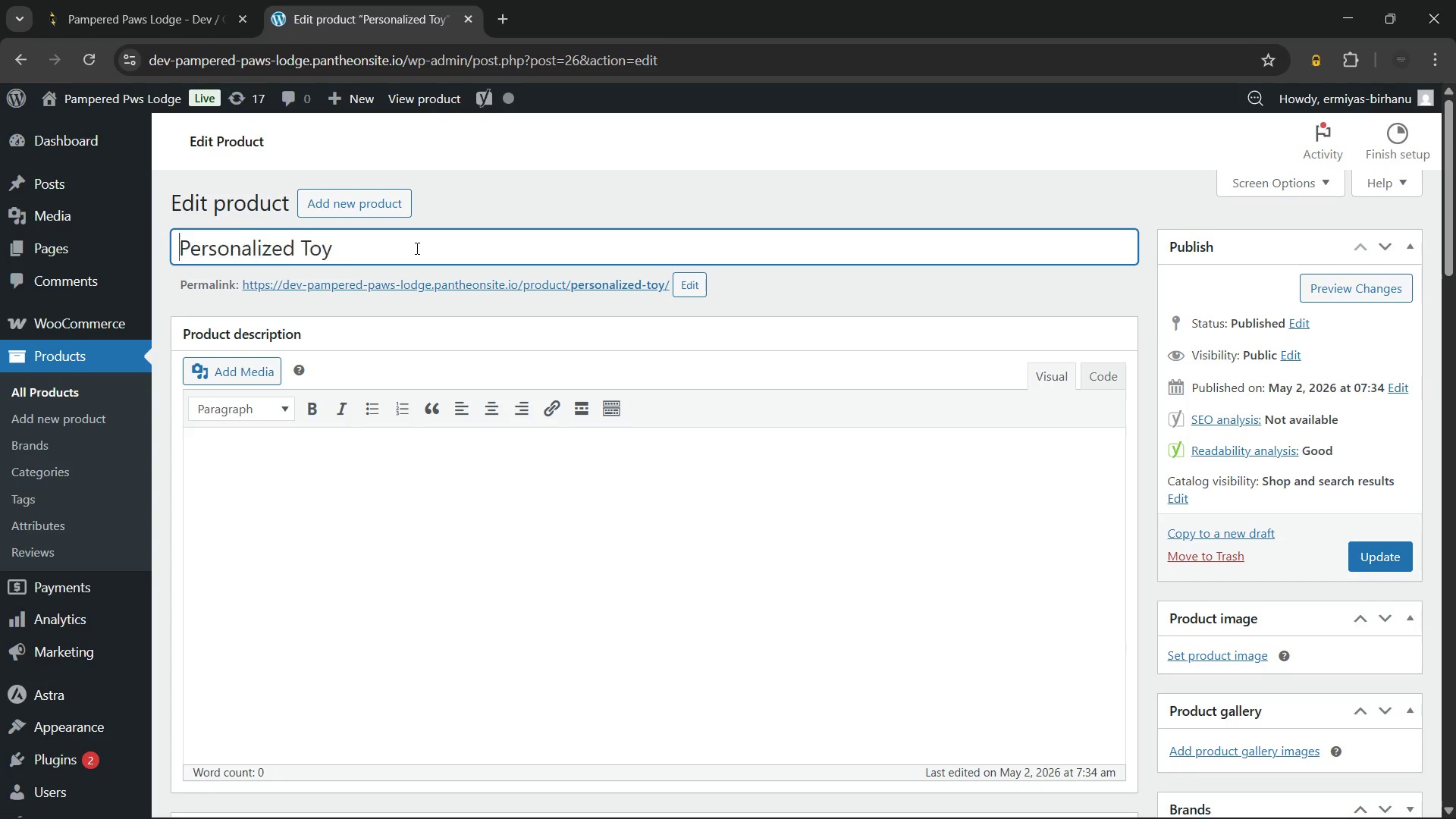 
key(ArrowLeft)
 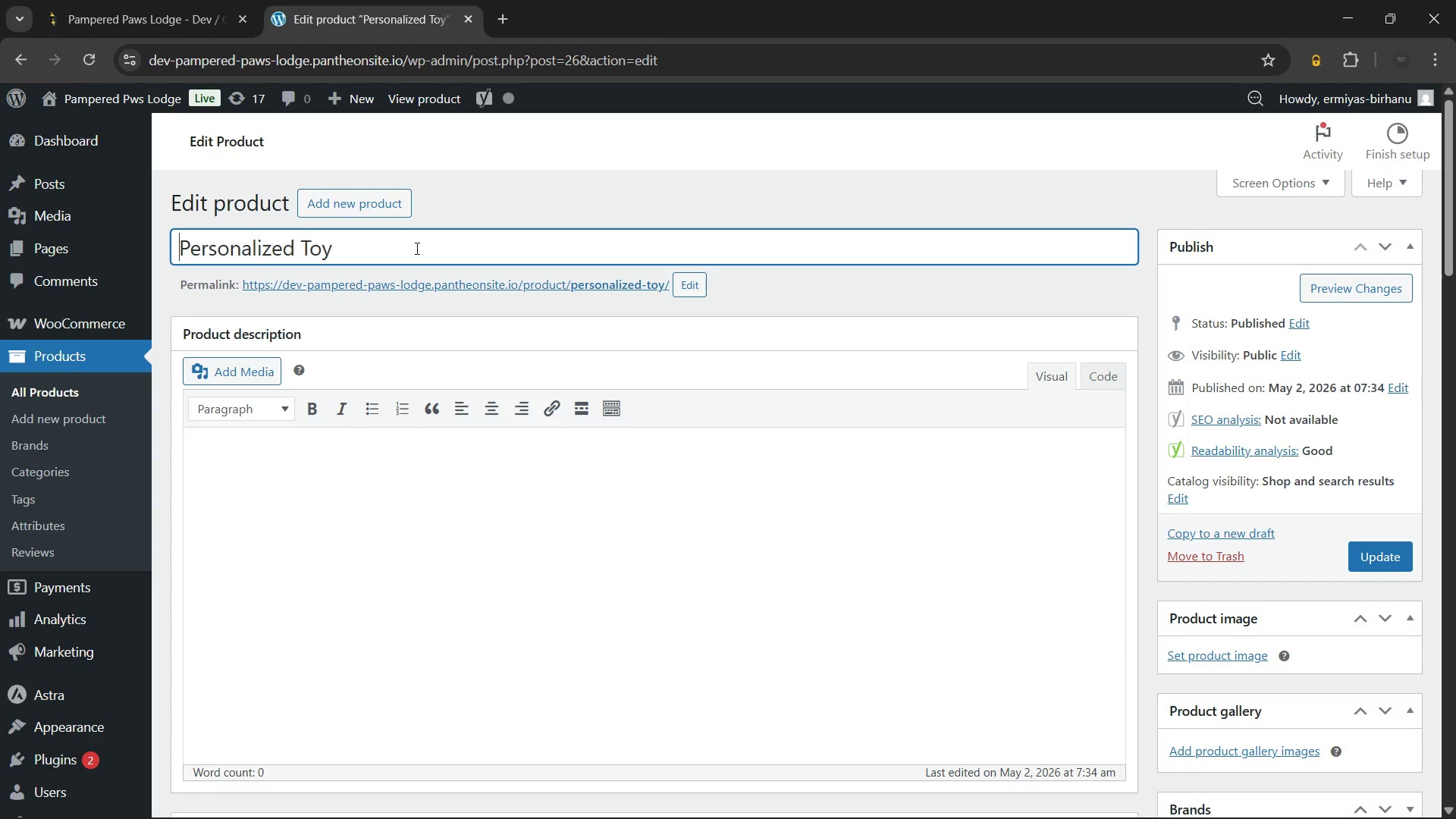 
wait(6.14)
 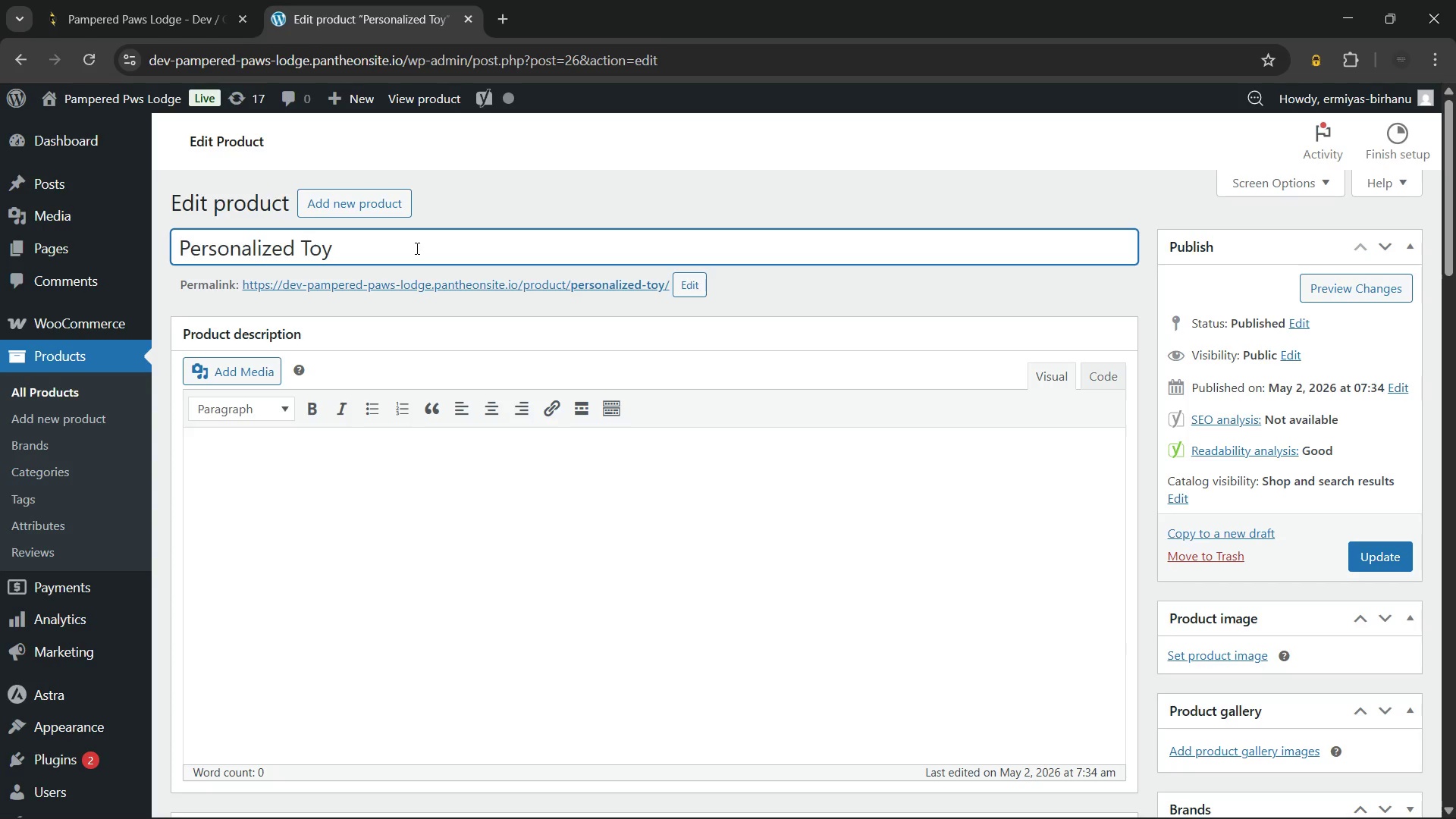 
type(Luxury Dog Boarding )
 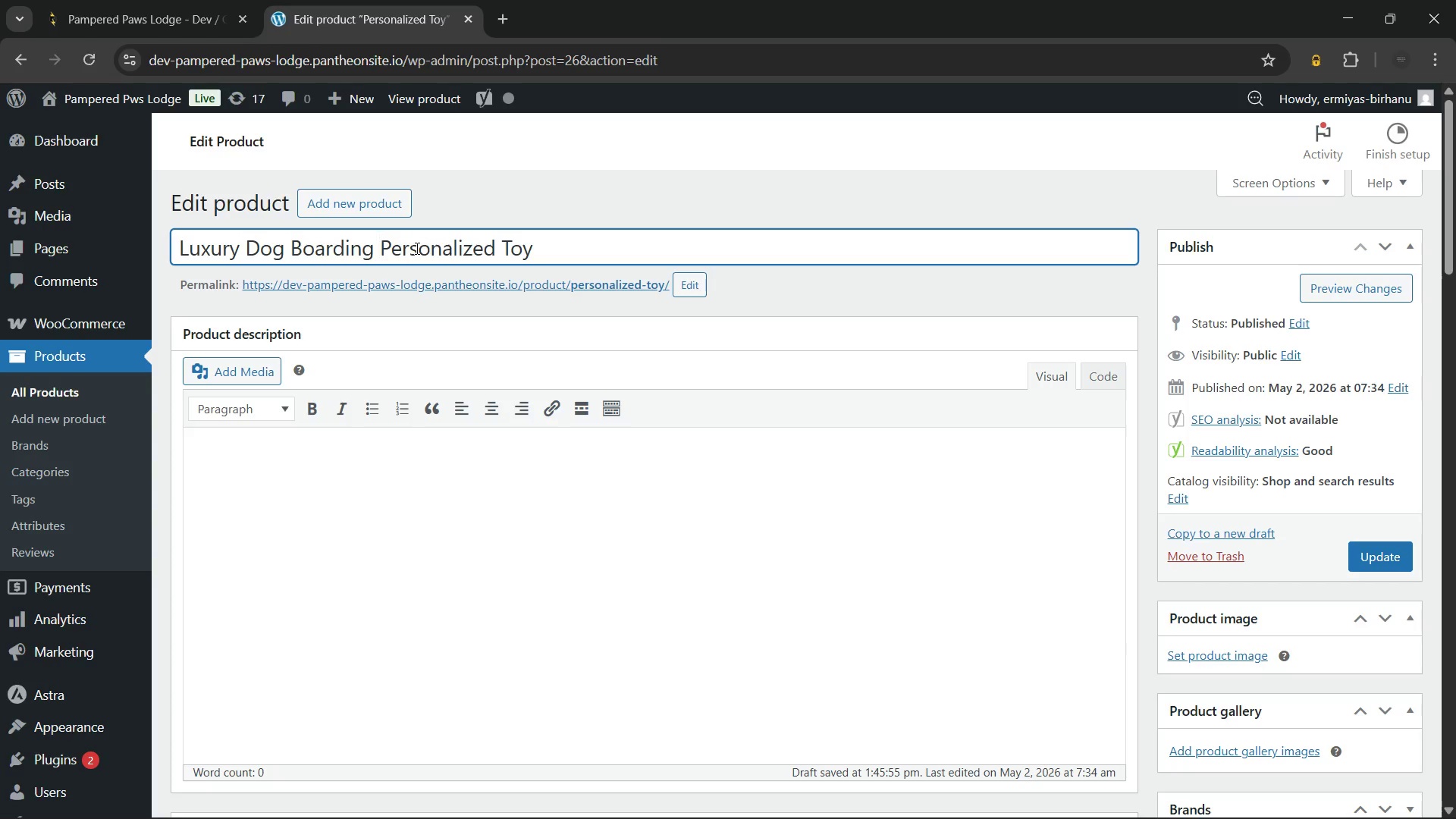 
left_click([363, 474])
 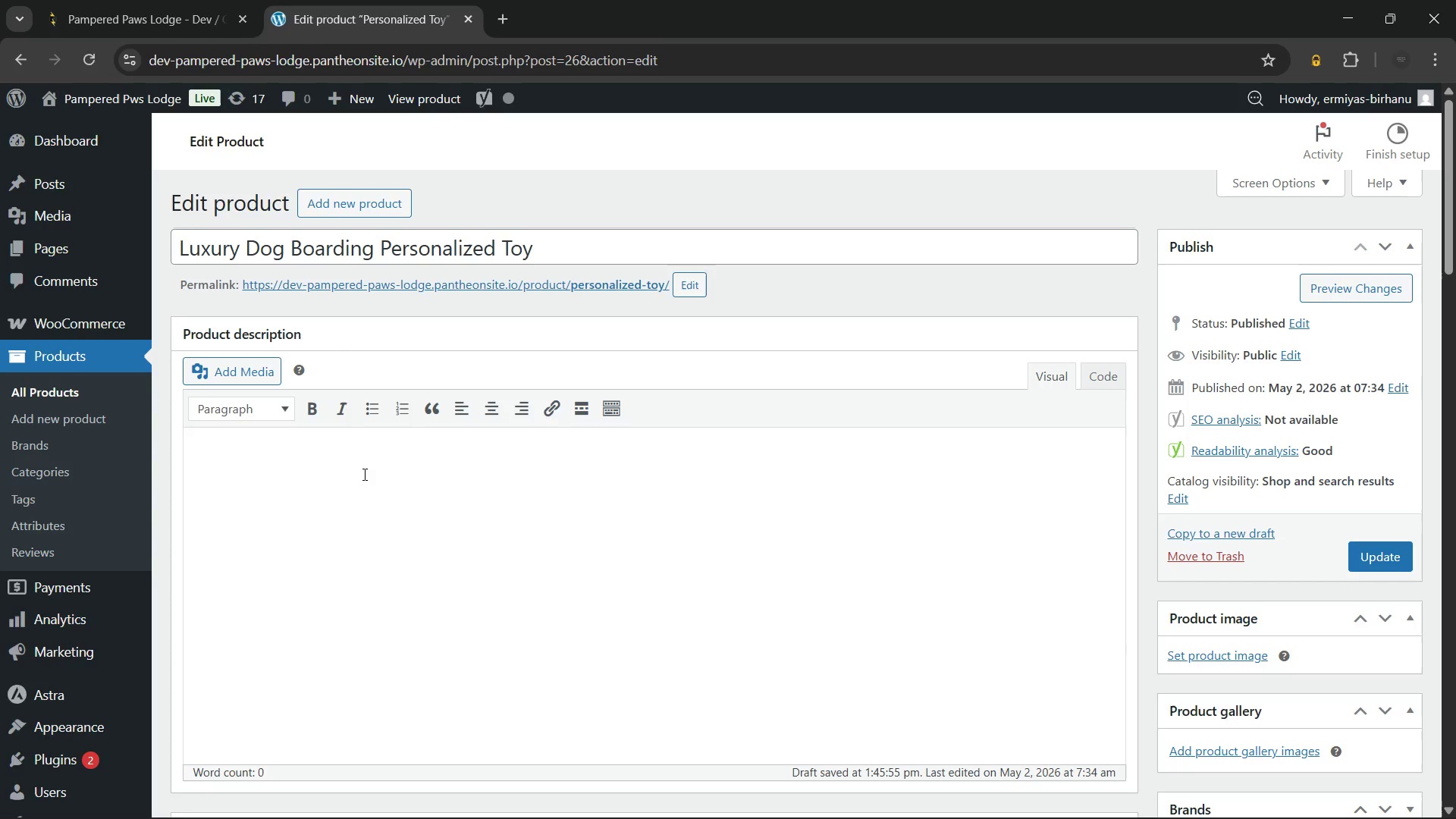 
wait(13.98)
 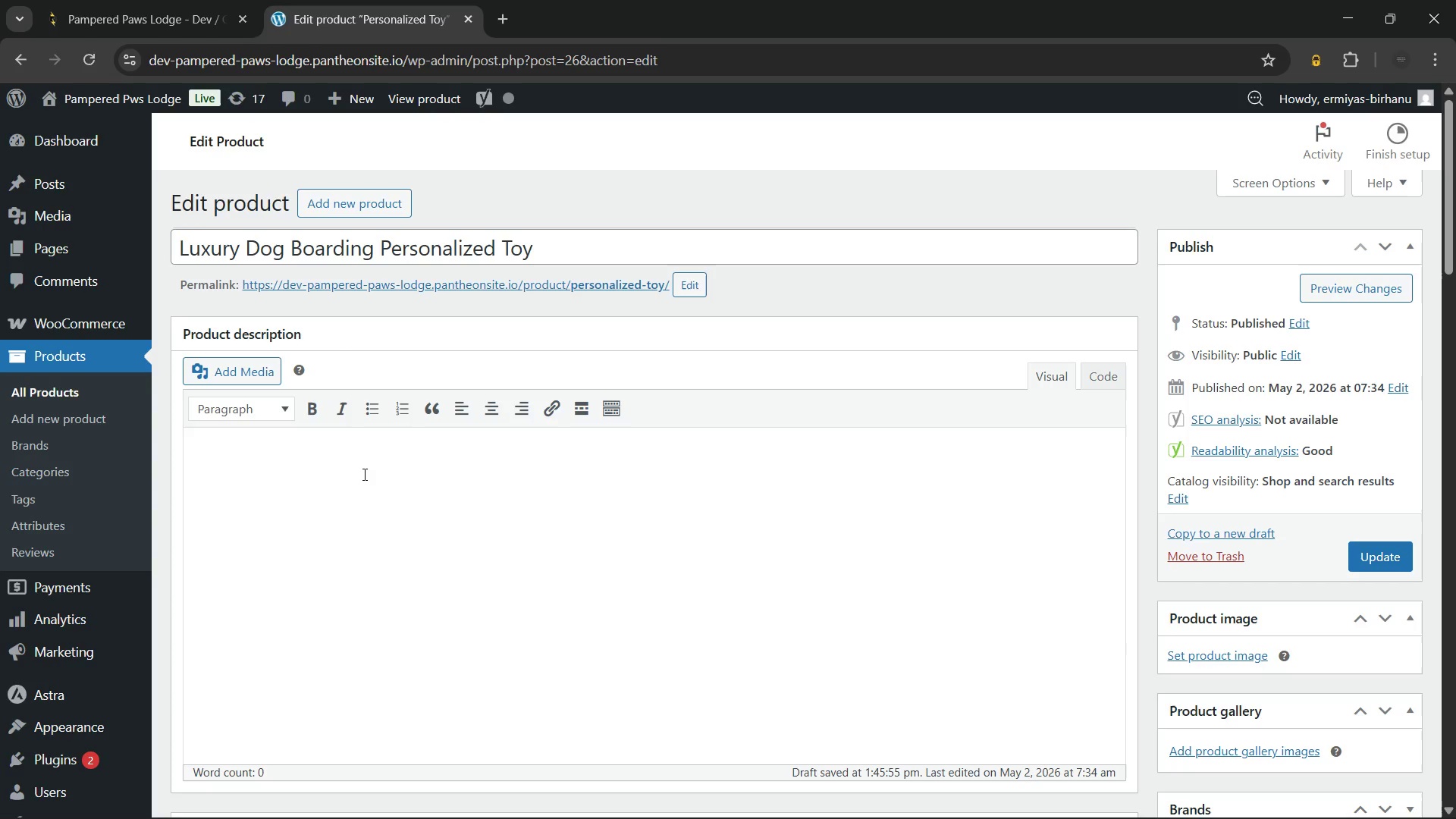 
left_click([815, 804])
 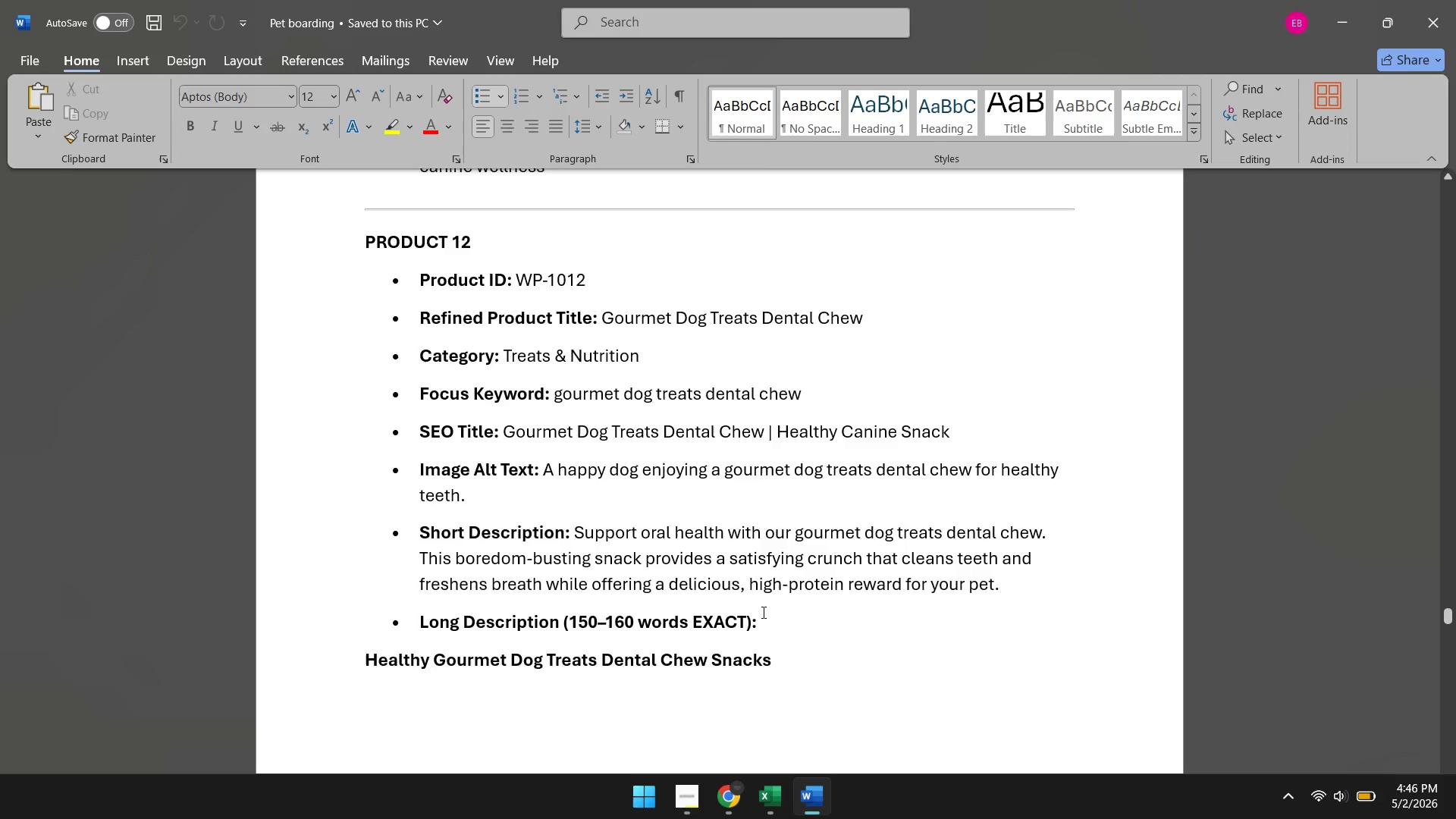 
scroll: coordinate [751, 604], scroll_direction: down, amount: 34.0
 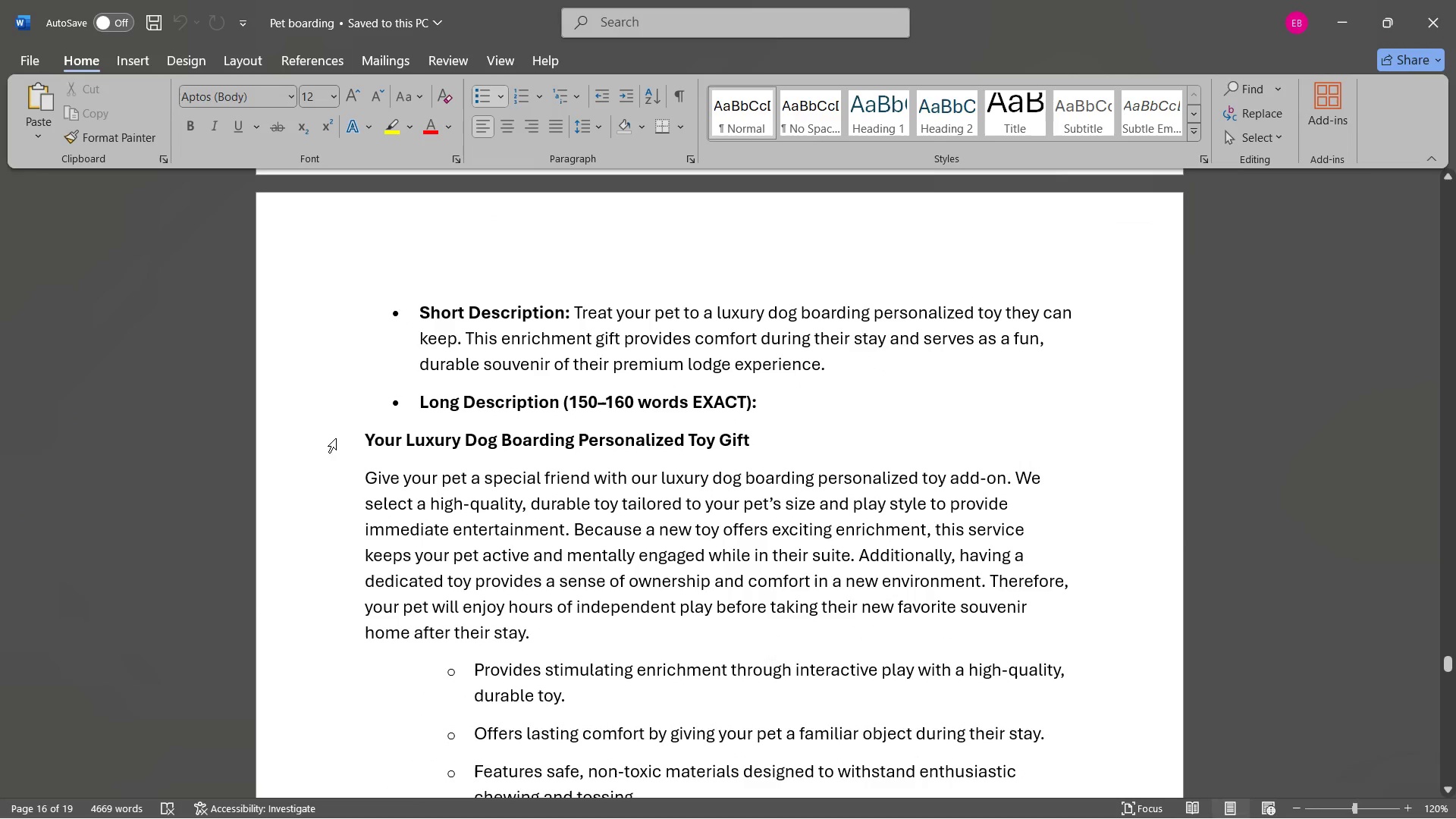 
left_click_drag(start_coordinate=[363, 476], to_coordinate=[590, 631])
 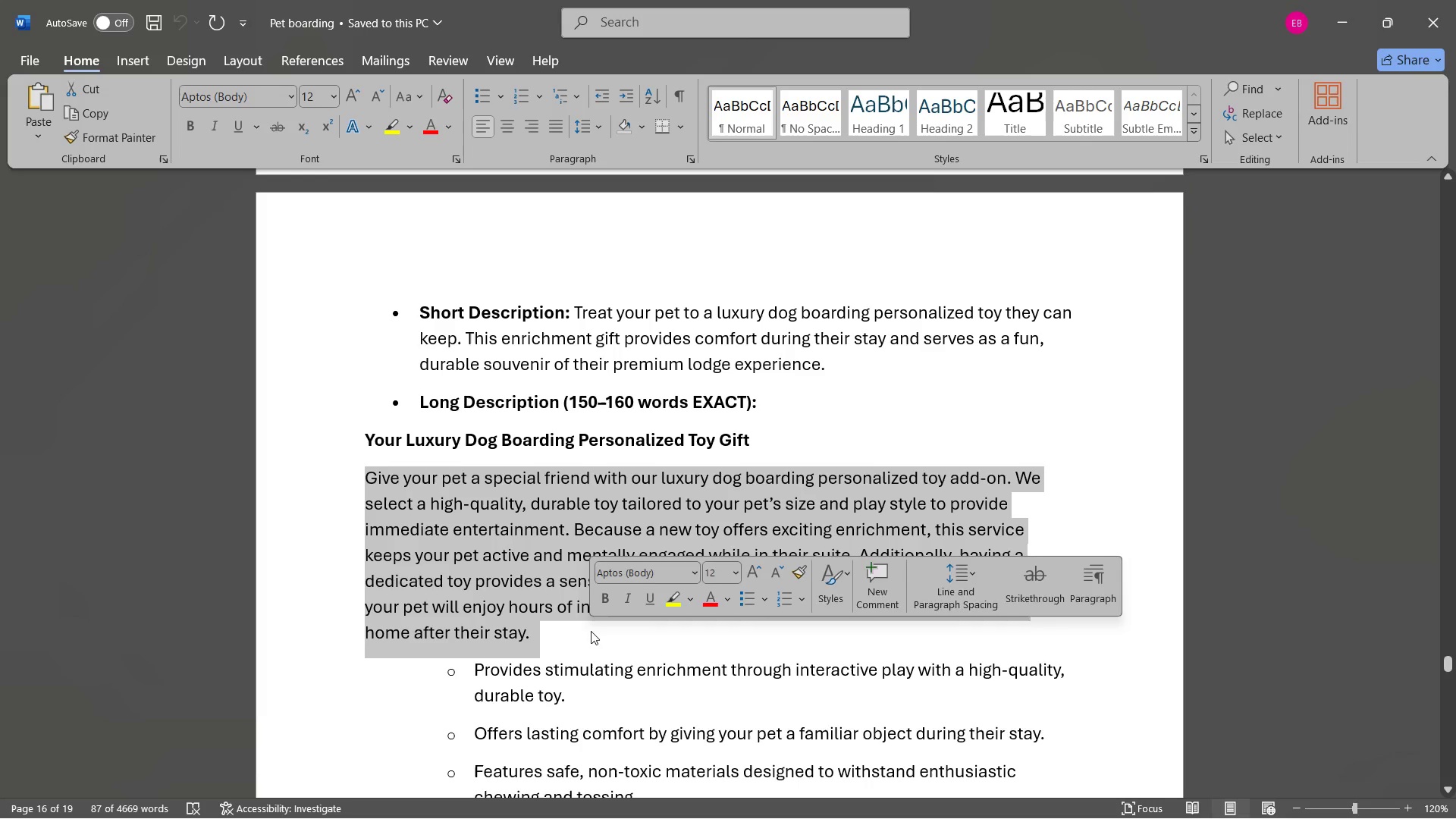 
key(Control+ControlLeft)
 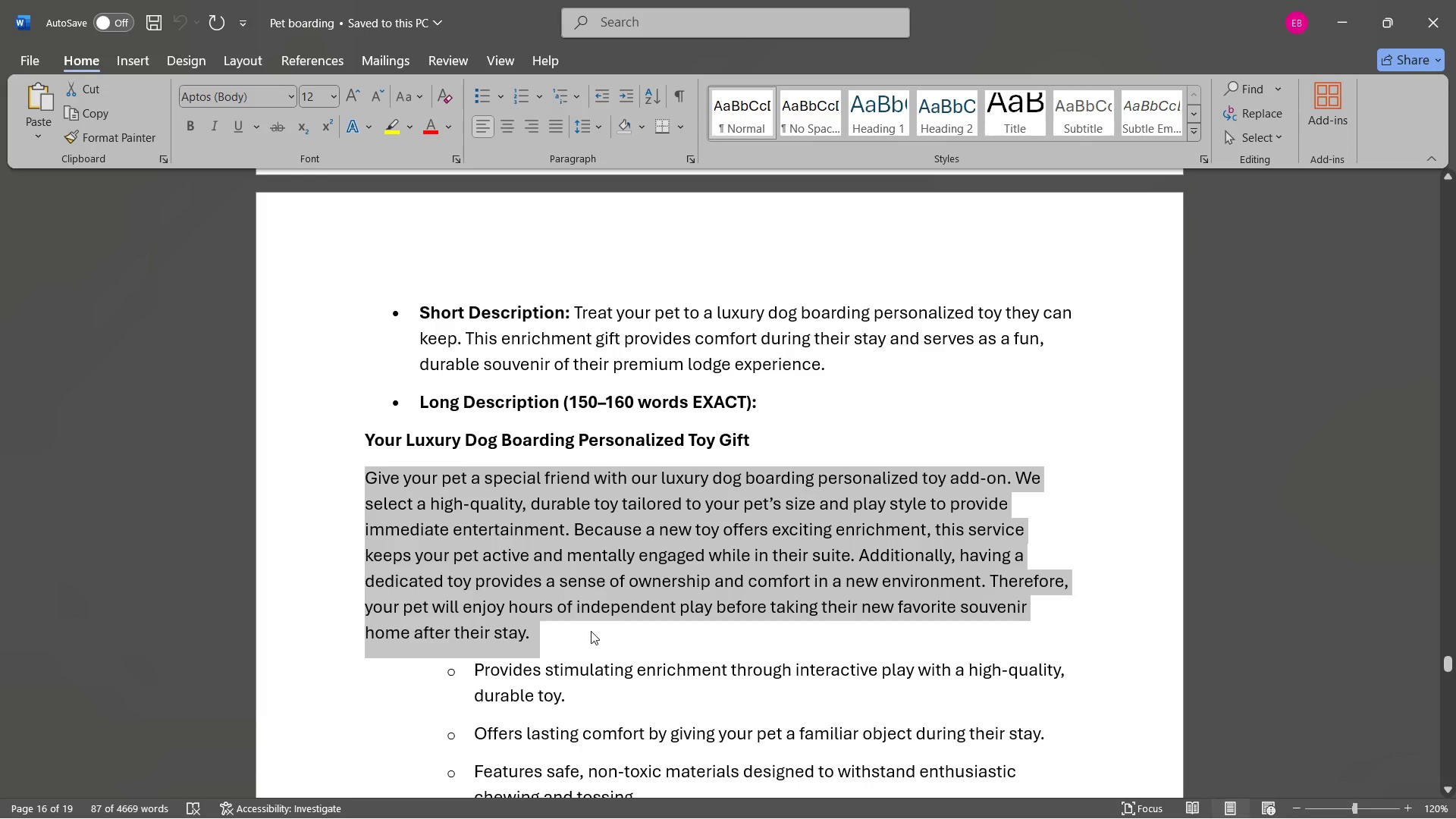 
key(Control+C)
 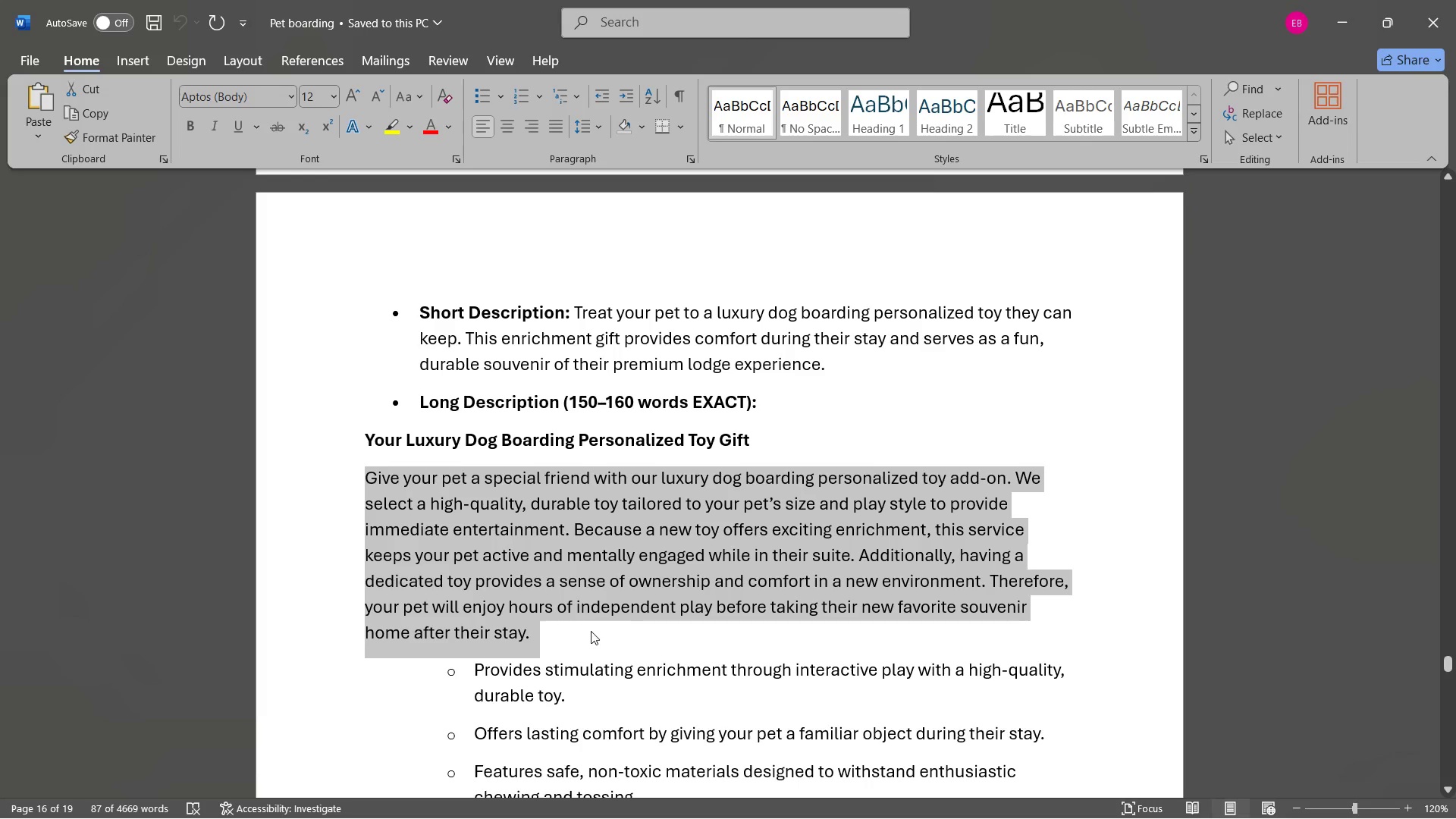 
left_click([591, 631])
 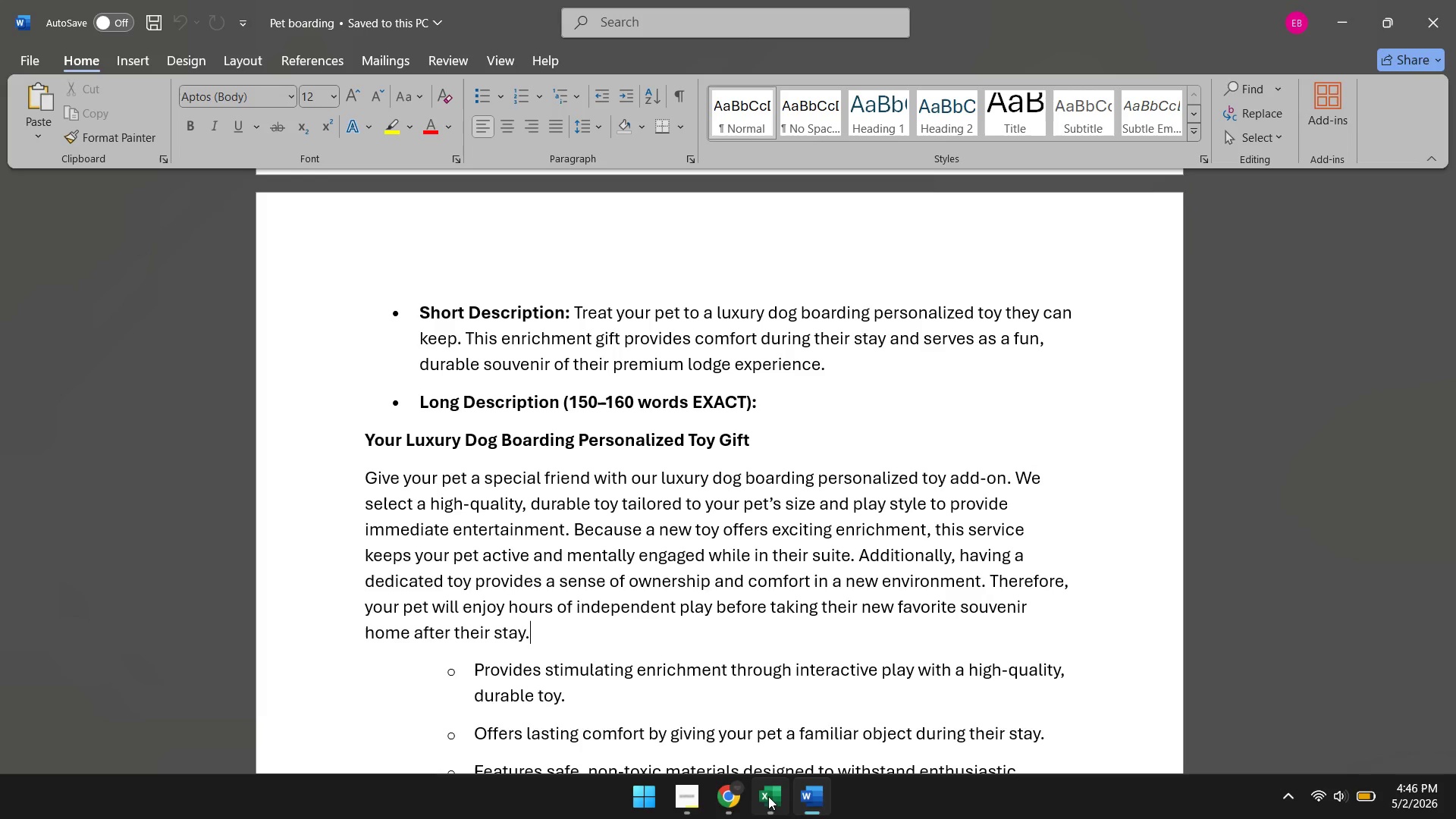 
left_click([736, 803])
 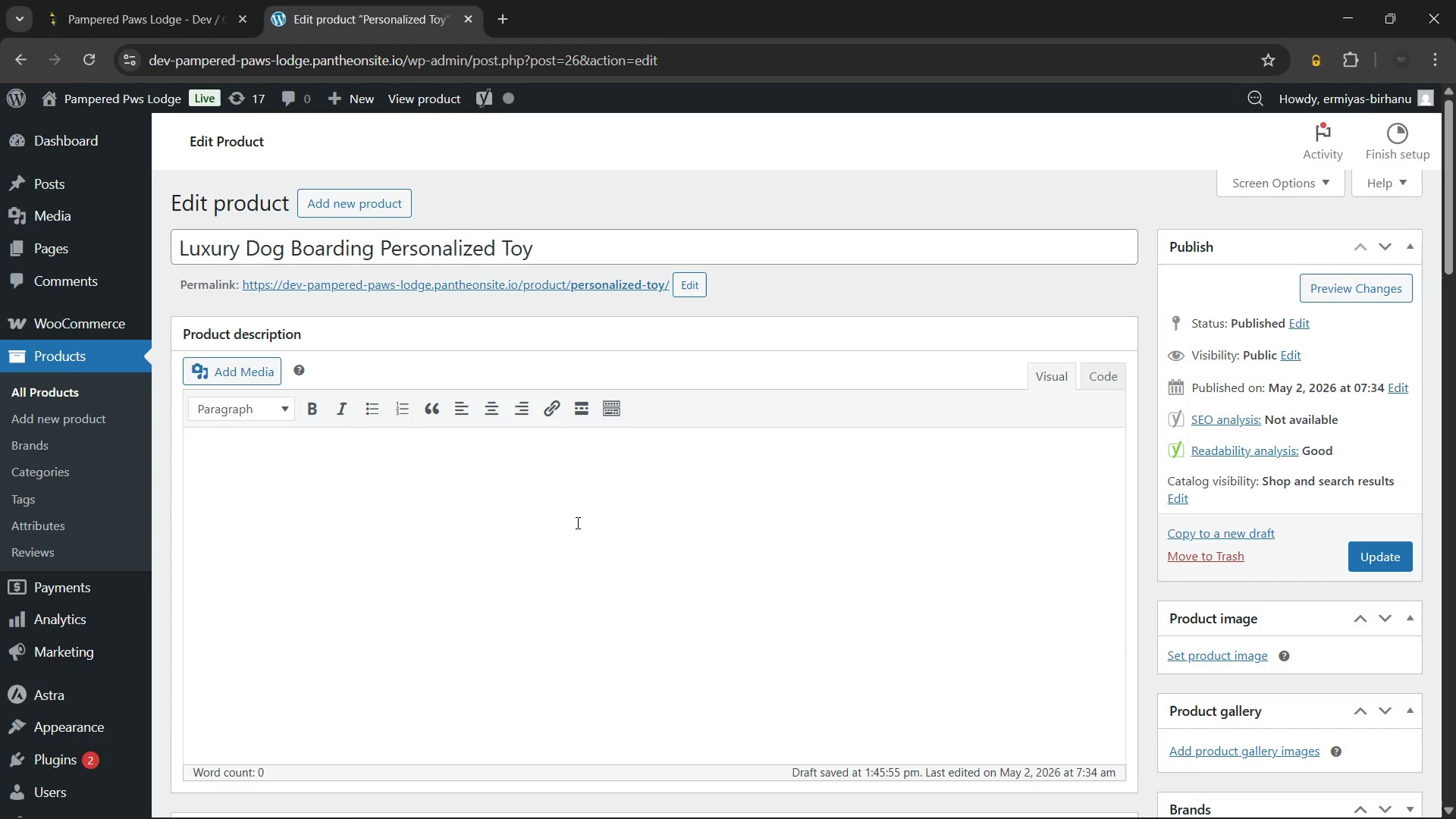 
key(Control+ControlLeft)
 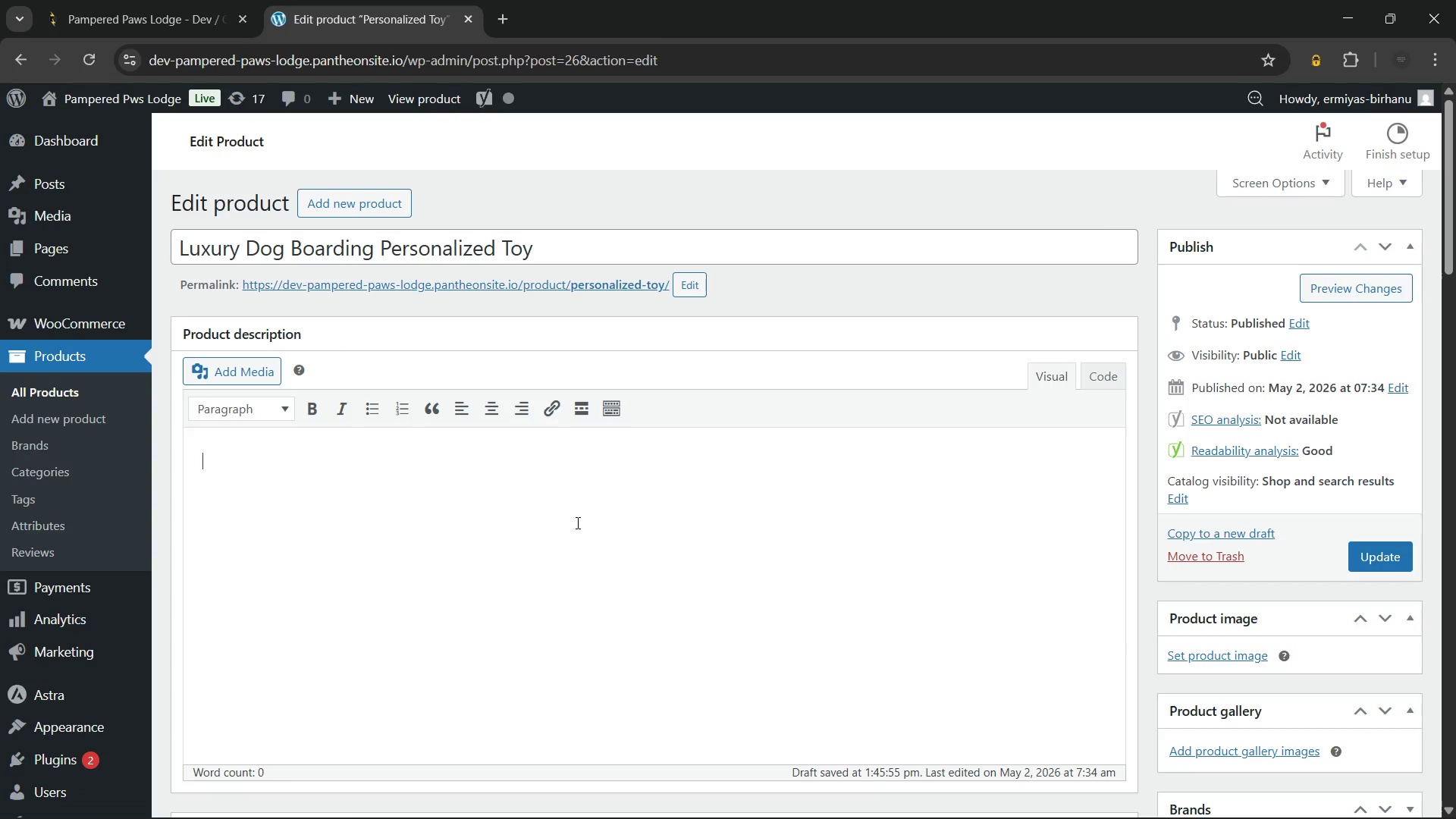 
key(Control+V)
 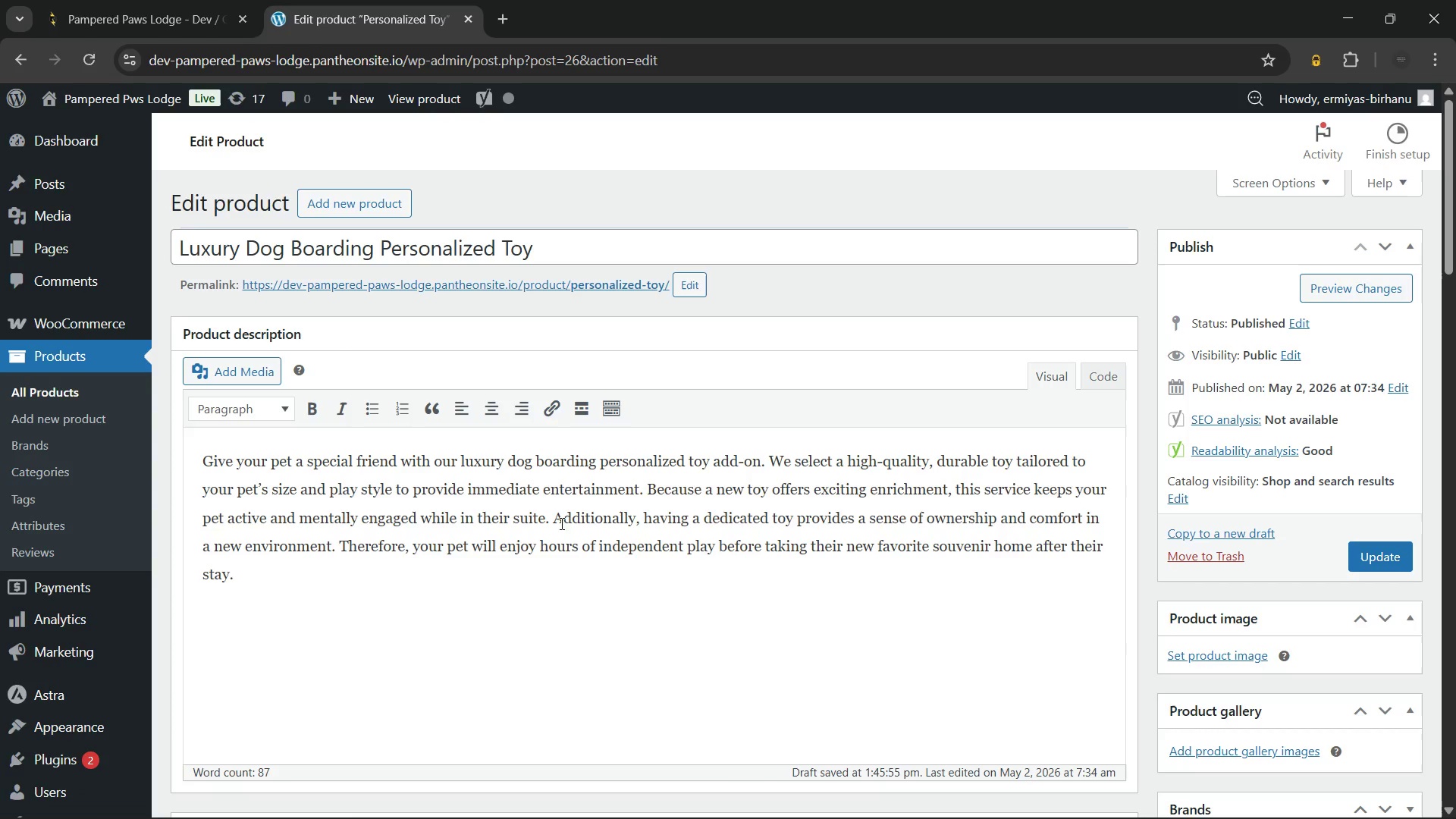 
left_click([557, 522])
 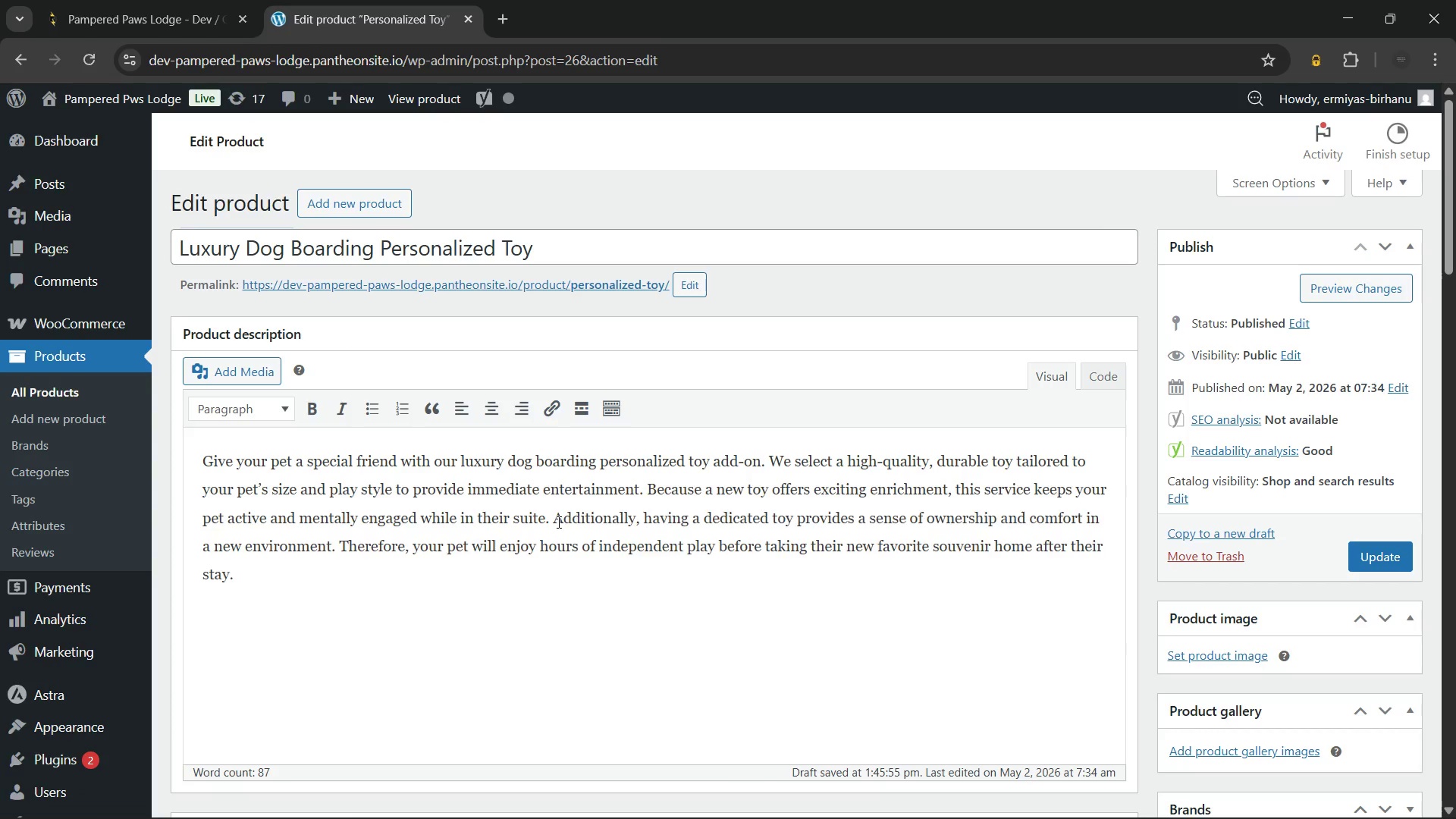 
key(Enter)
 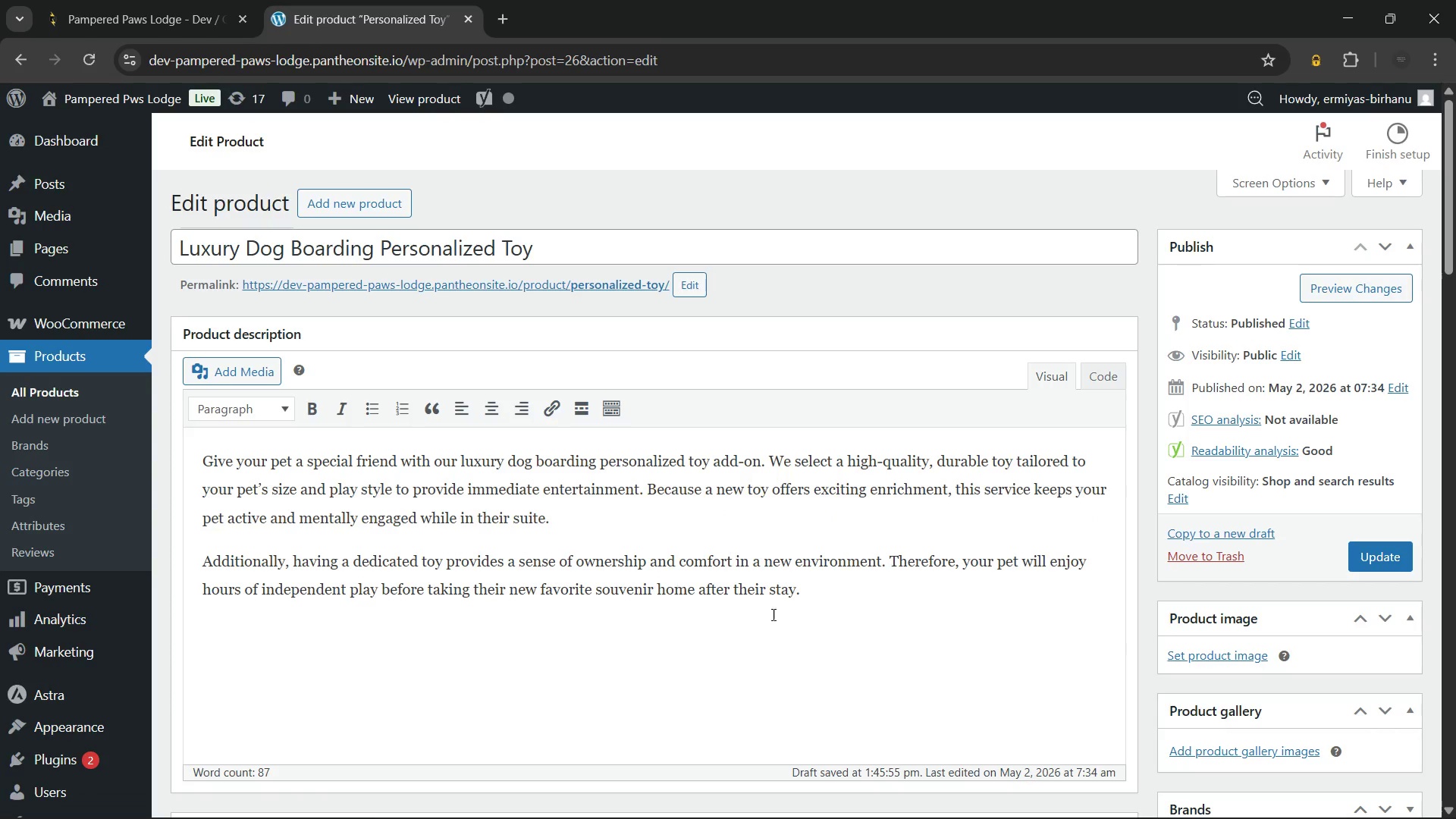 
left_click([853, 601])
 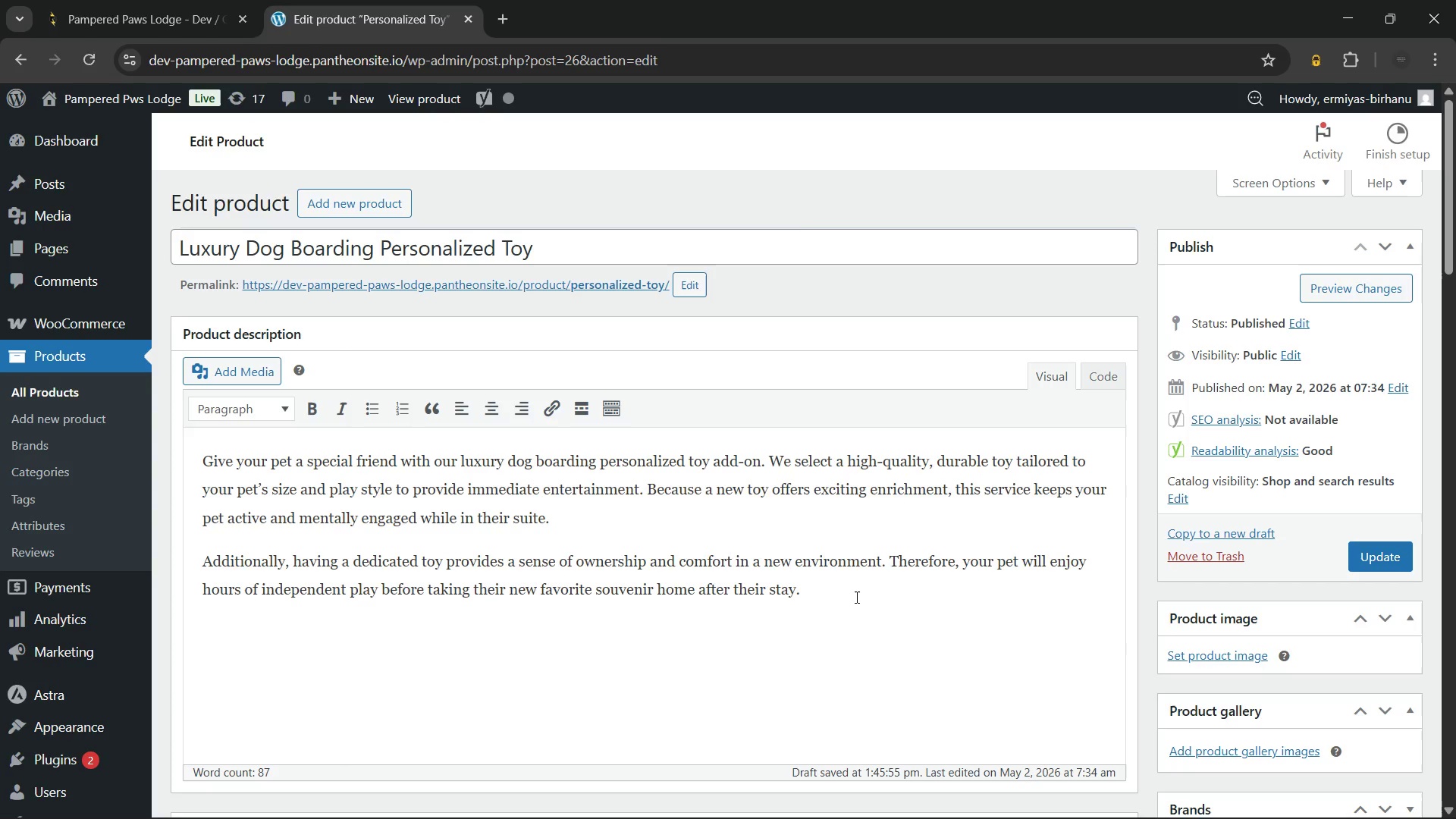 
key(Enter)
 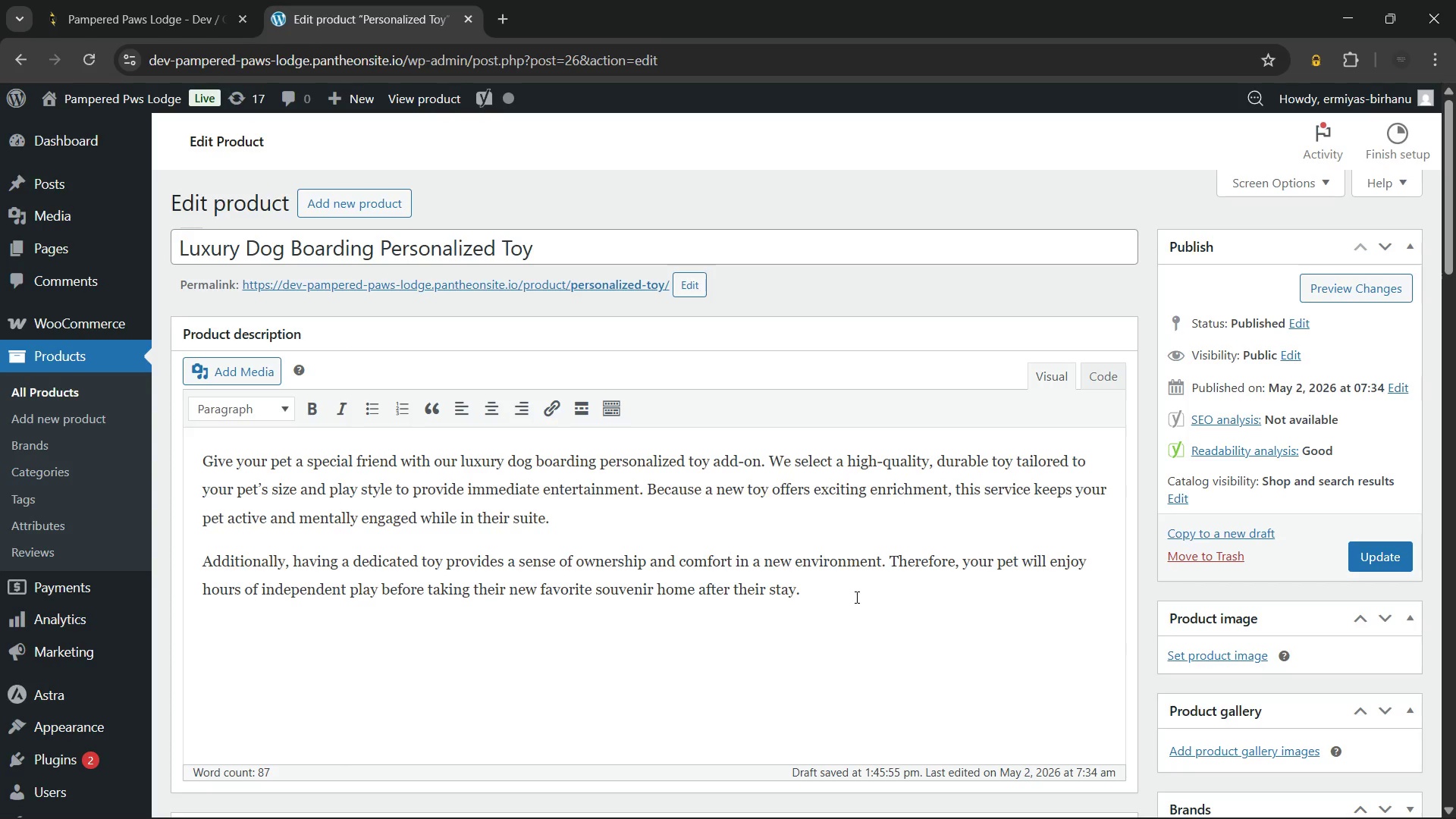 
wait(24.55)
 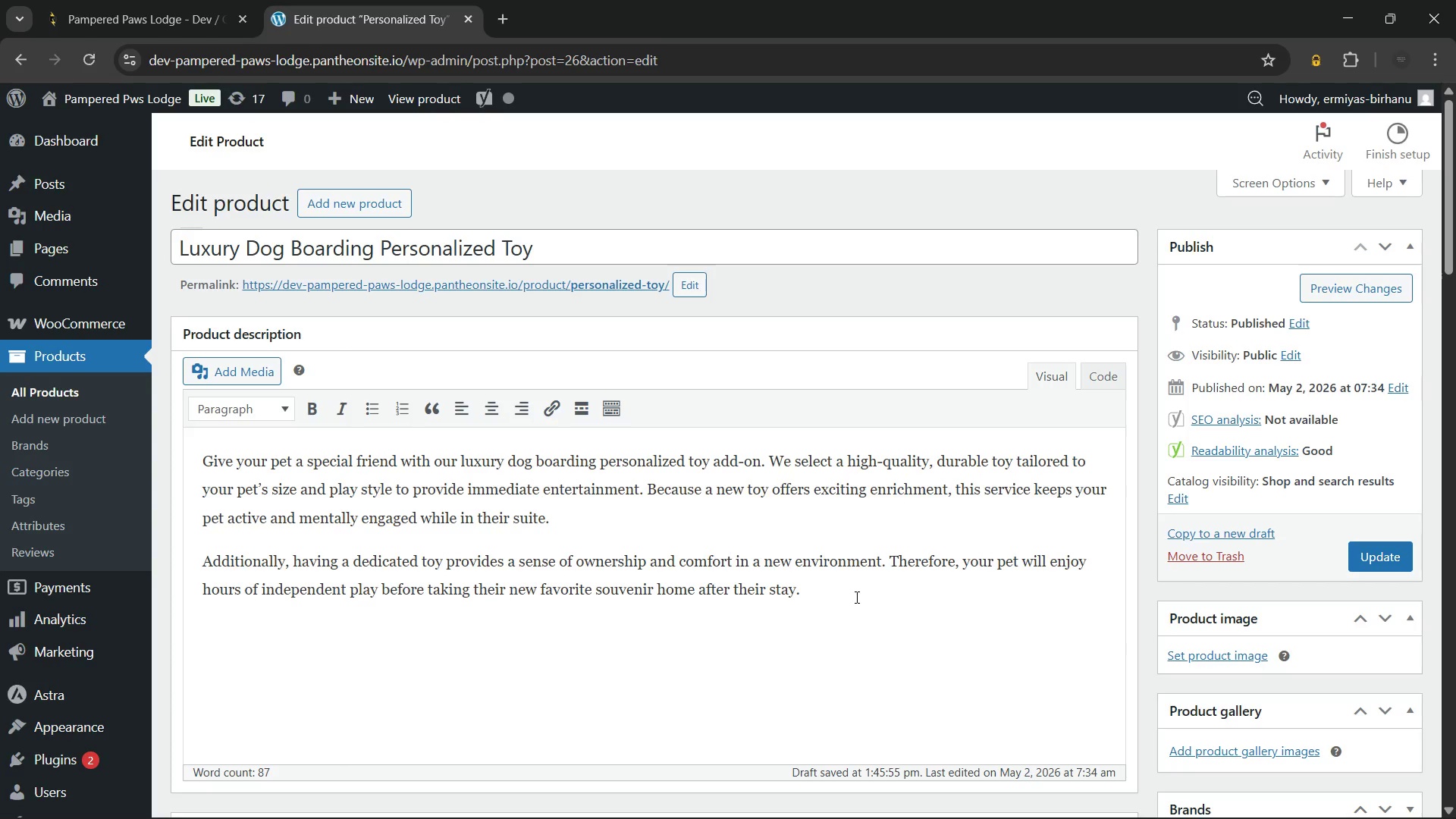 
scroll: coordinate [768, 567], scroll_direction: none, amount: 0.0
 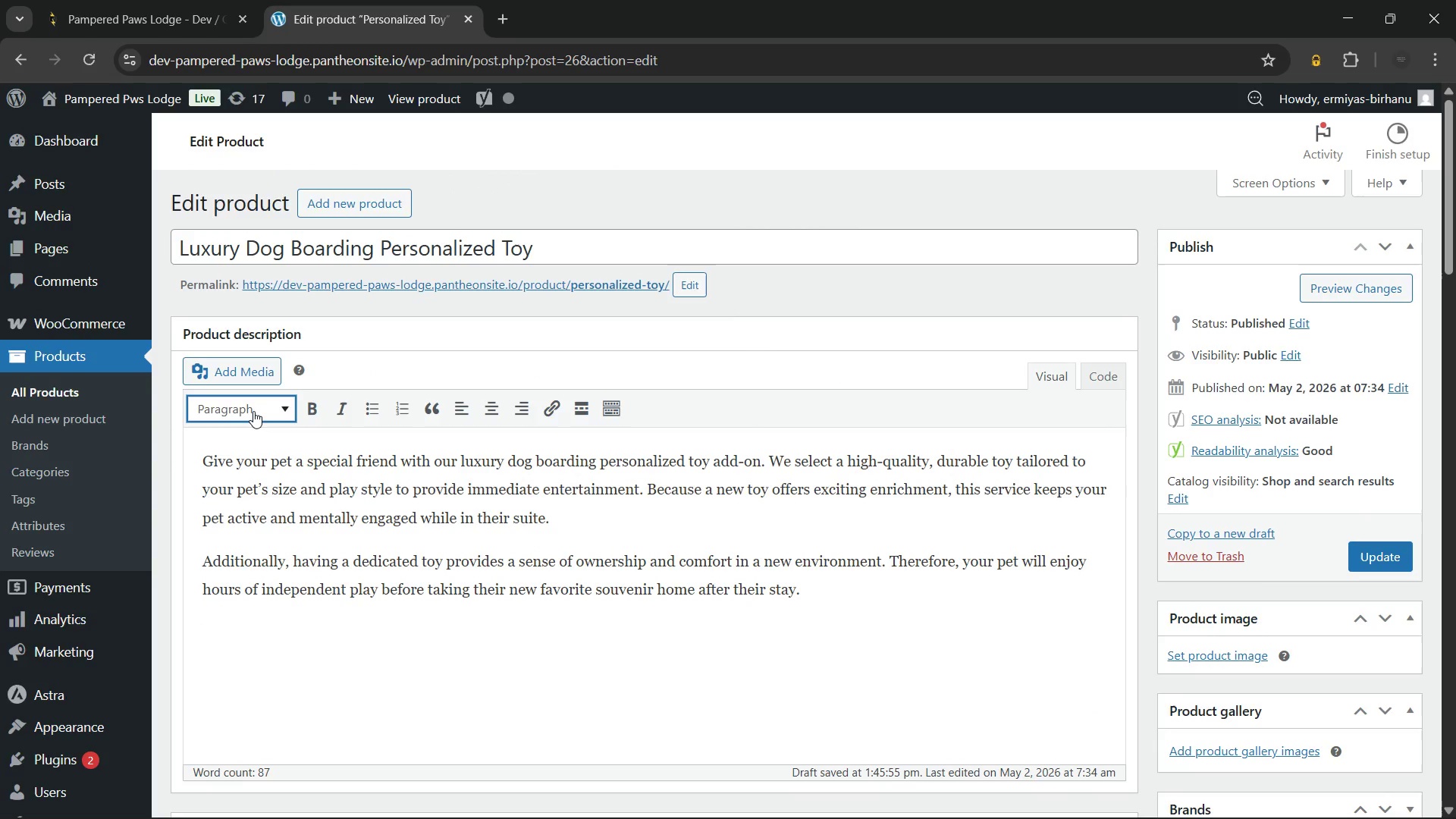 
left_click([253, 411])
 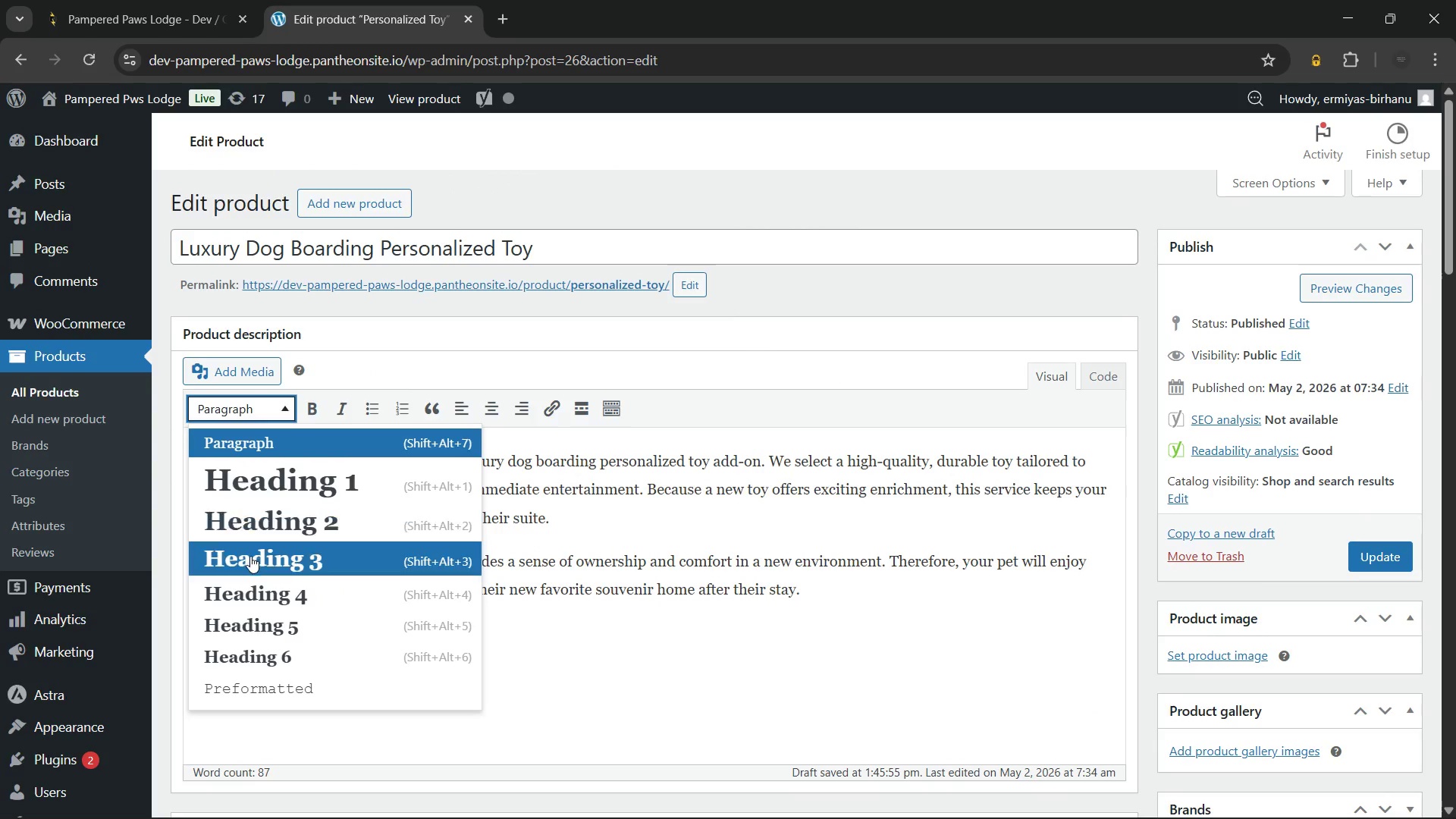 
left_click([250, 556])
 